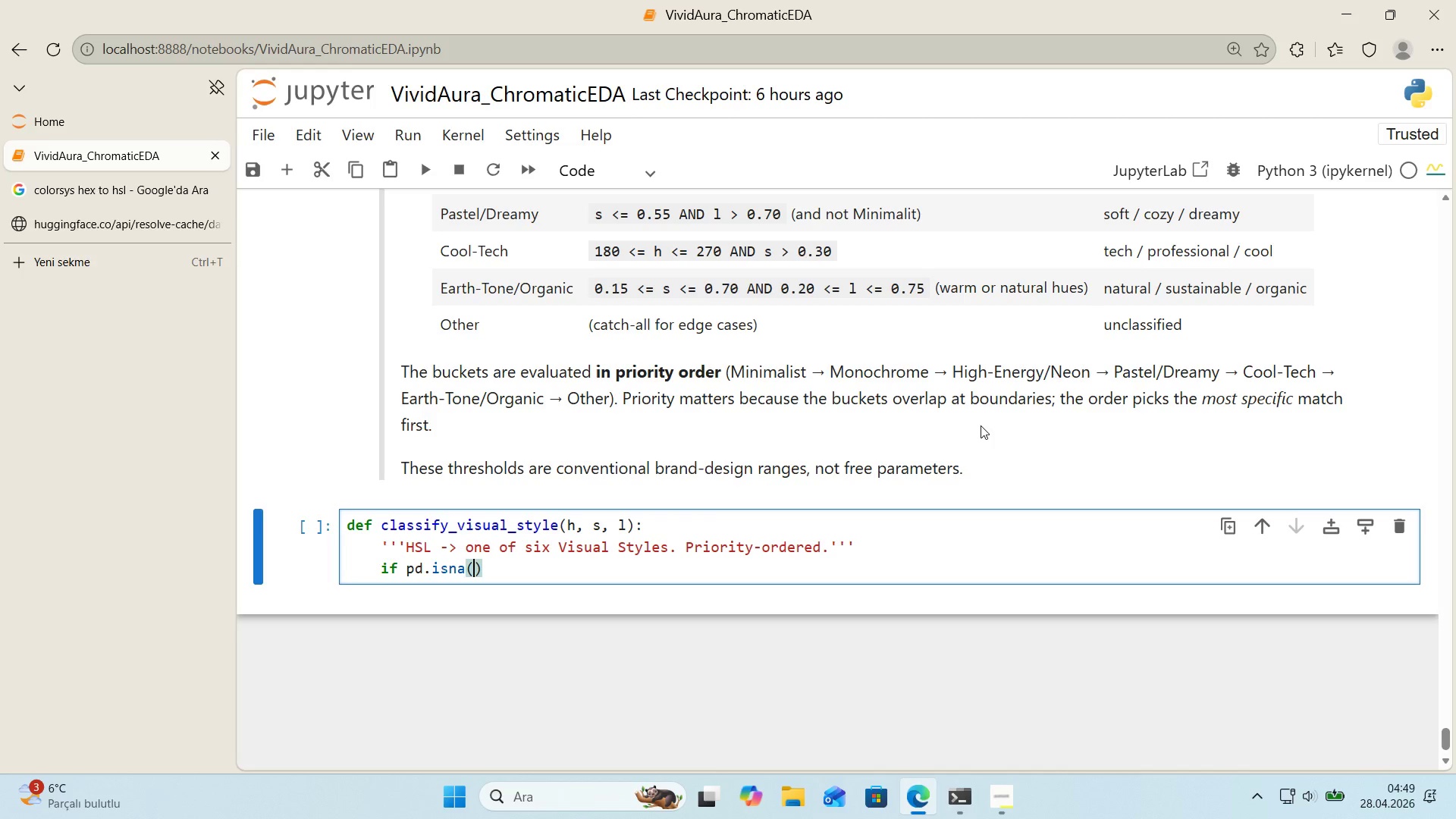 
 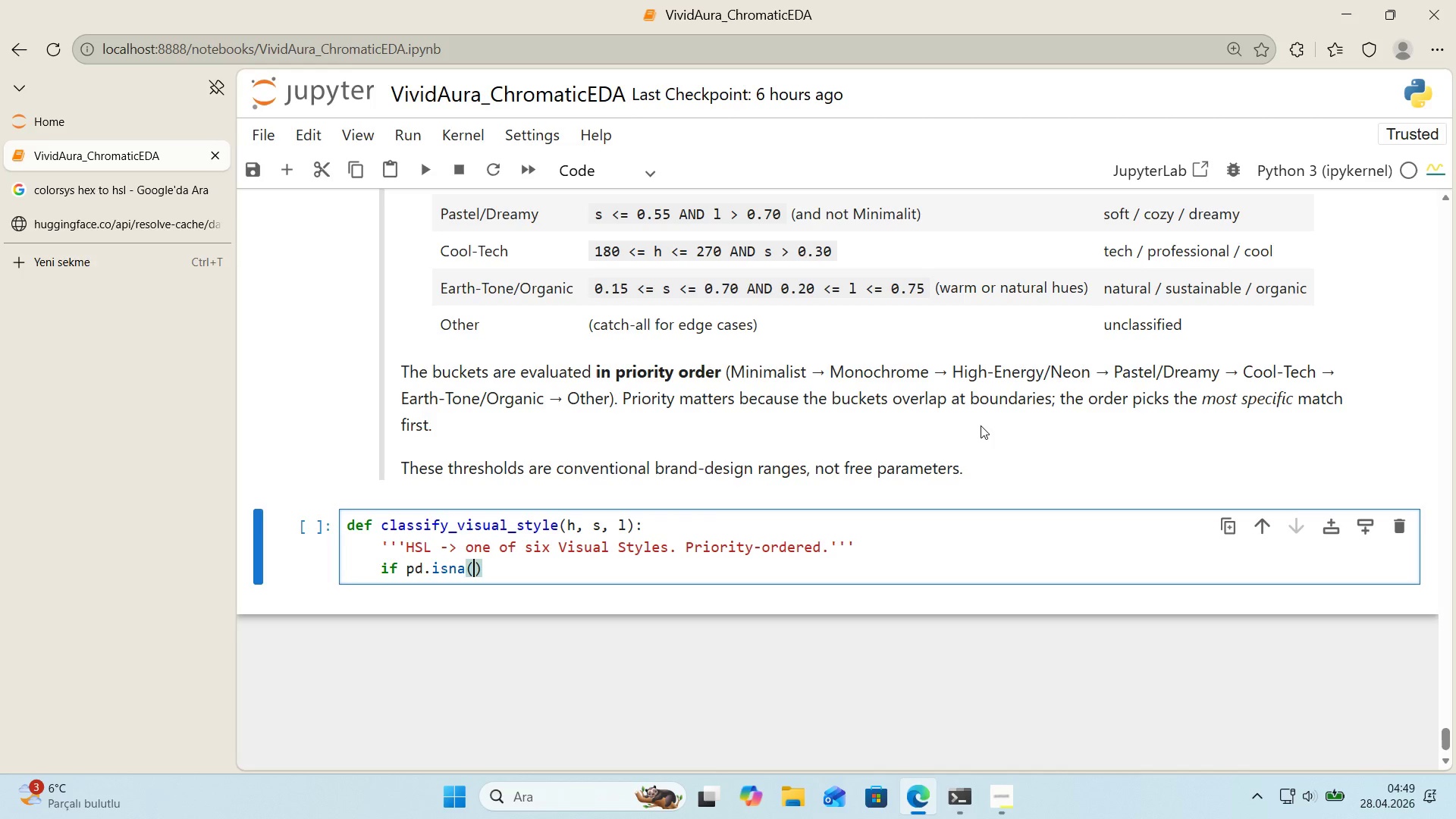 
key(ArrowLeft)
 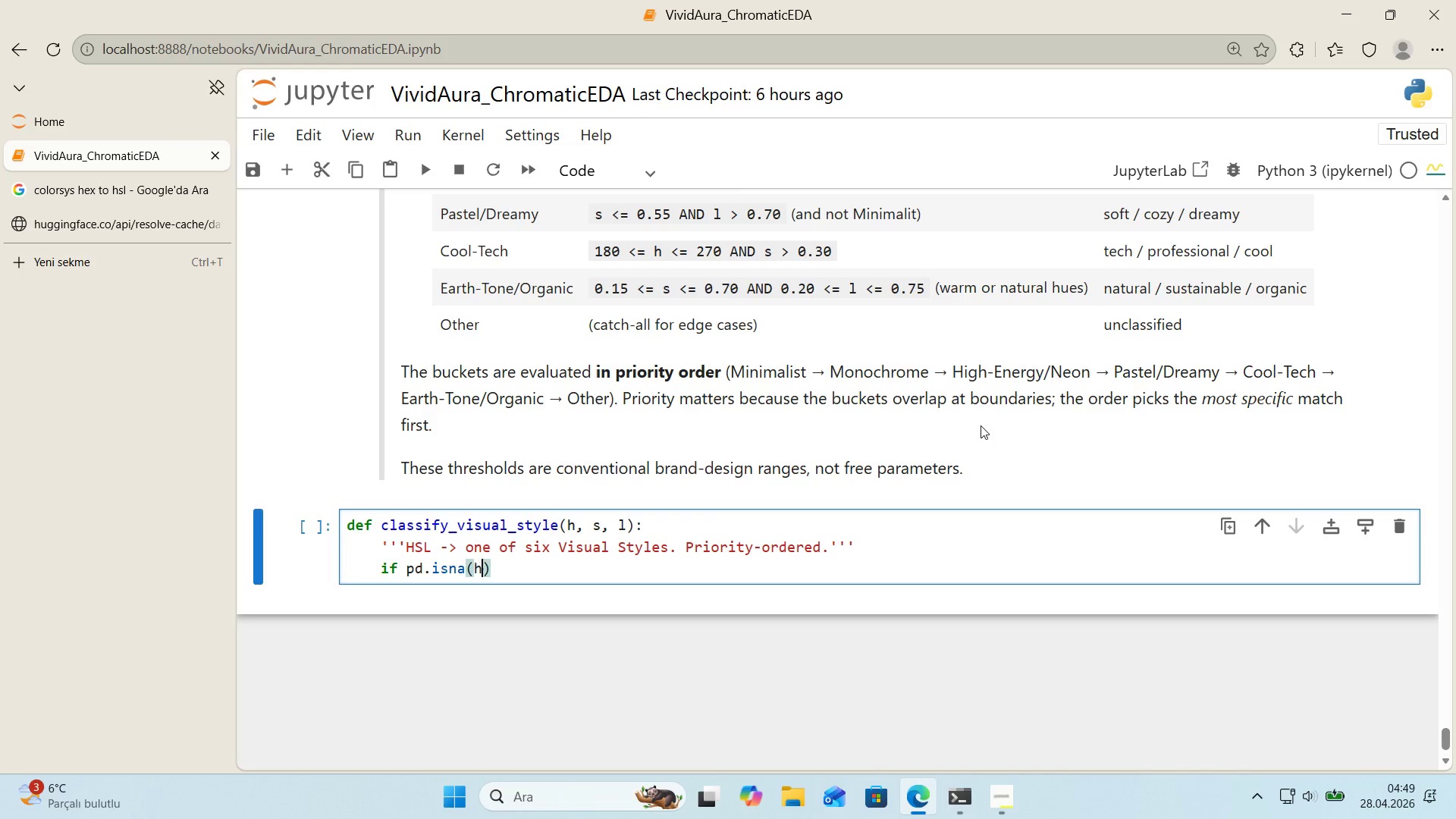 
key(H)
 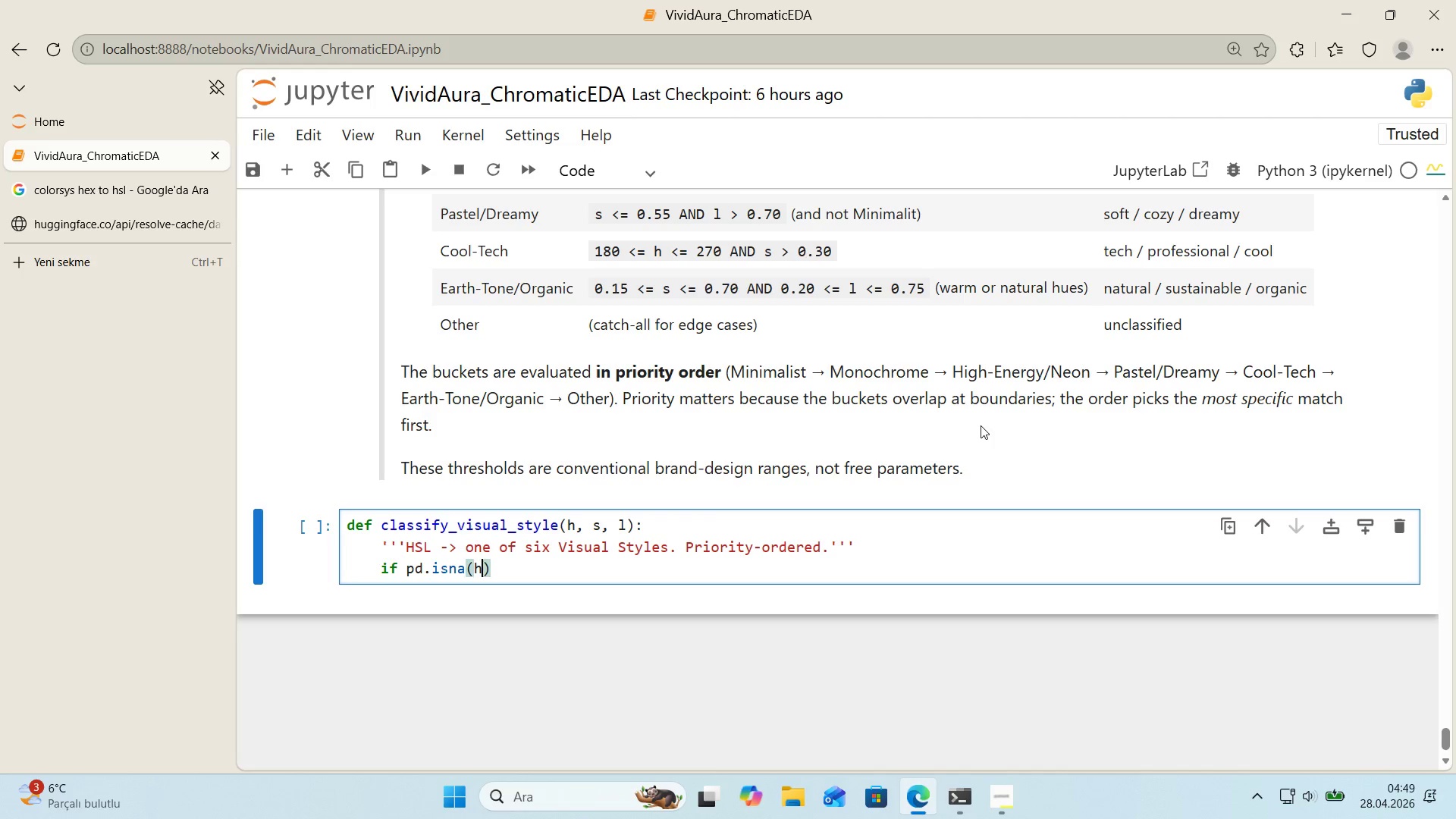 
key(ArrowRight)
 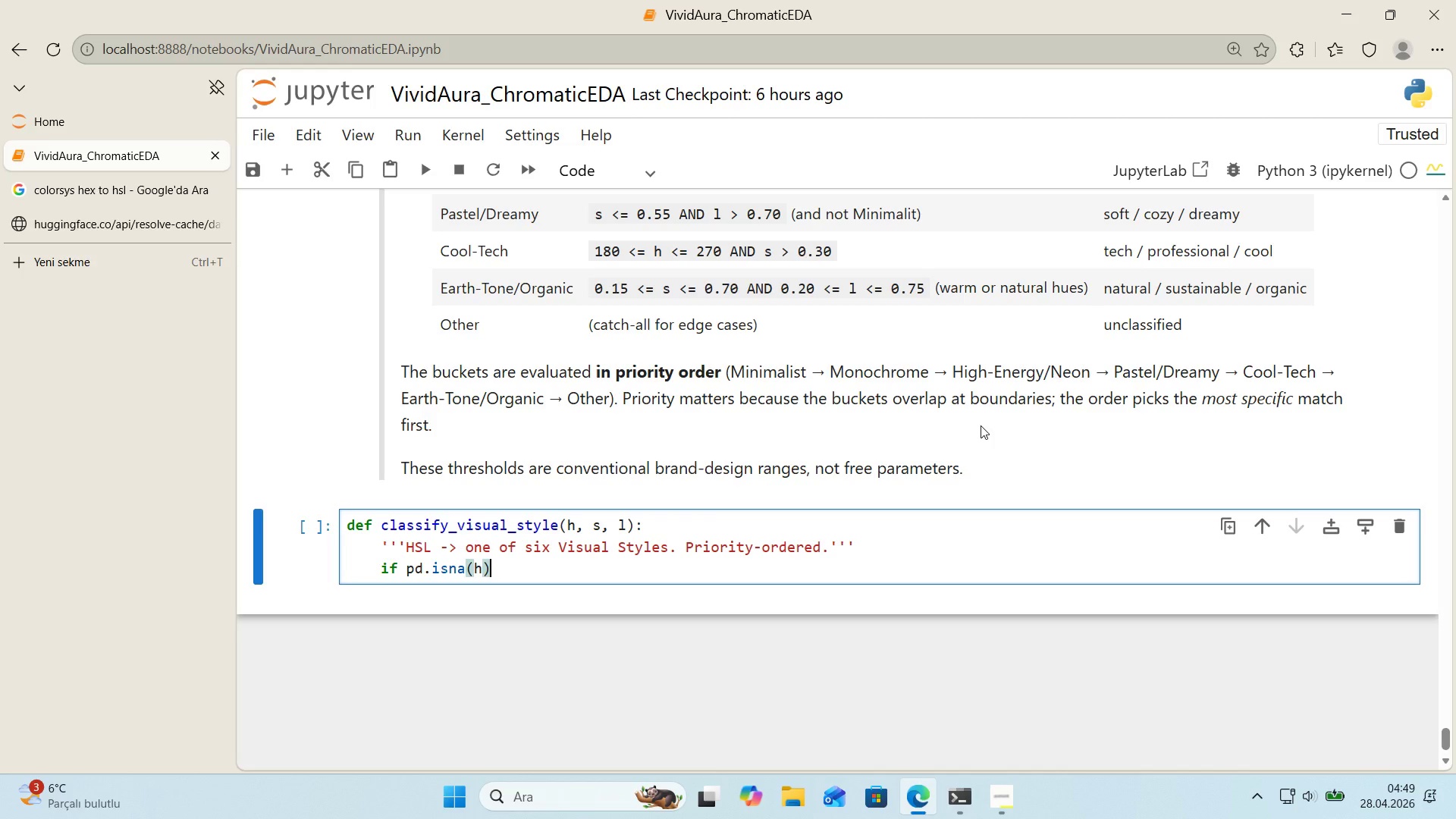 
type(  or pd.'sna*()
 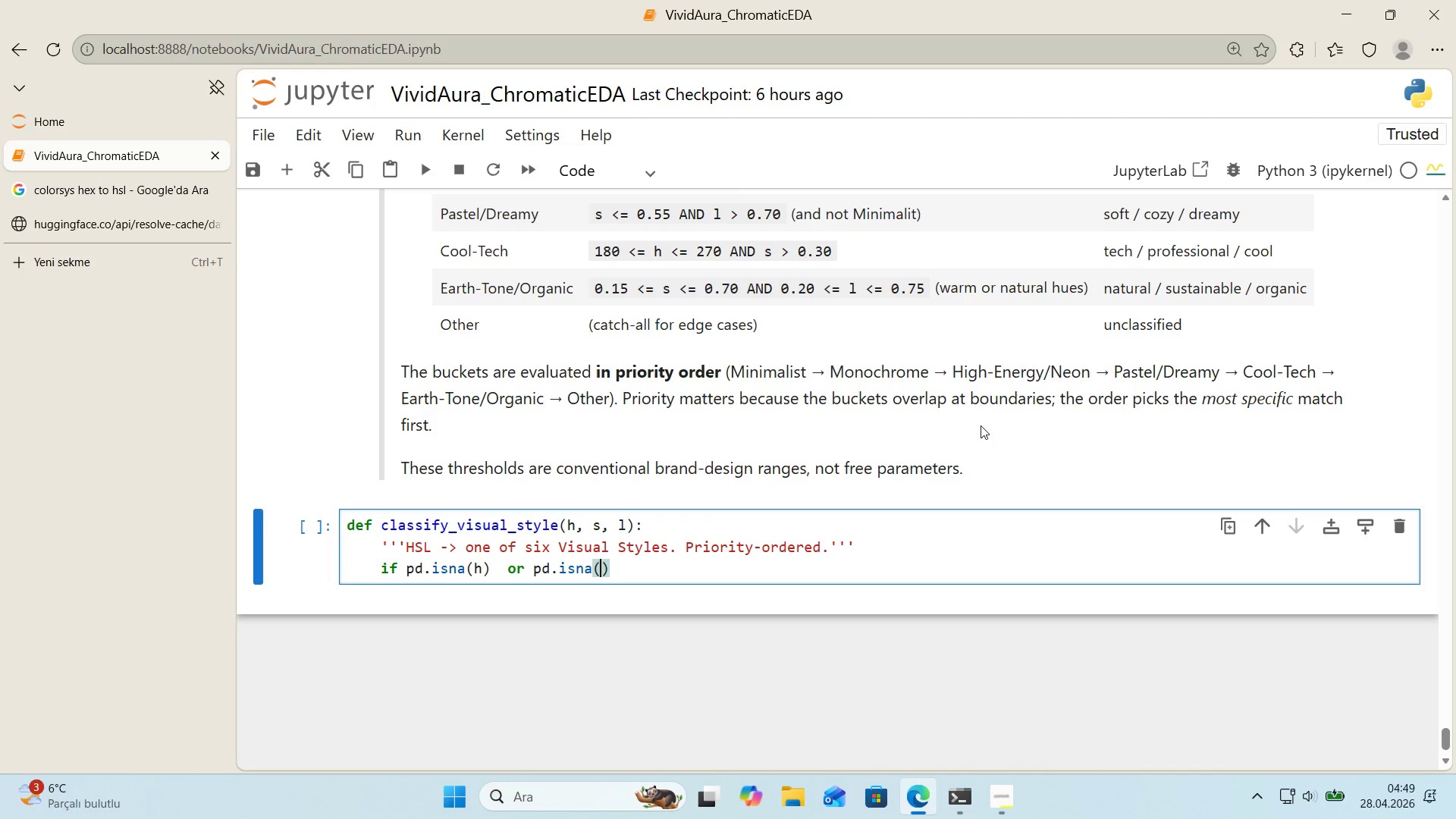 
 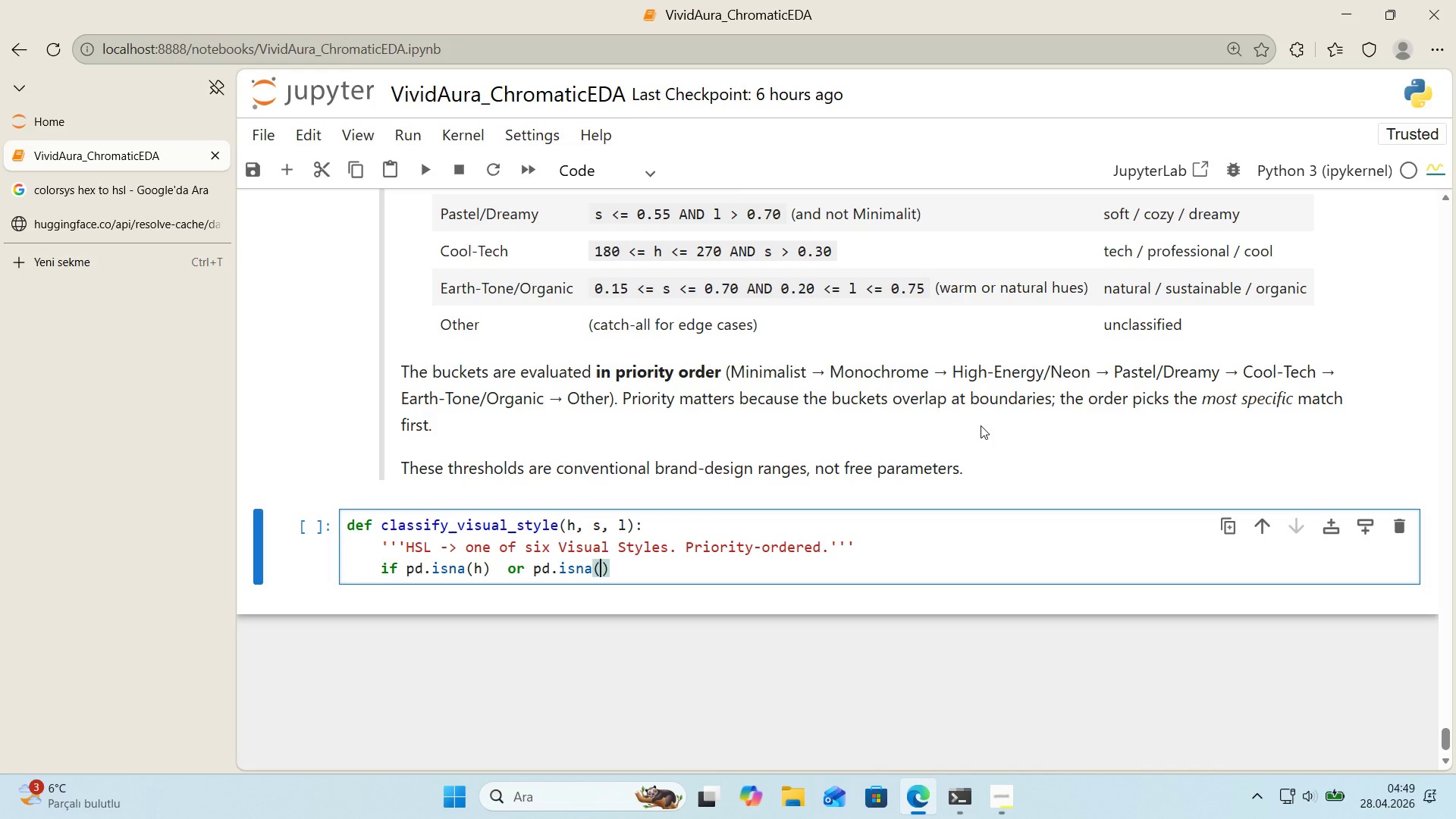 
key(ArrowLeft)
 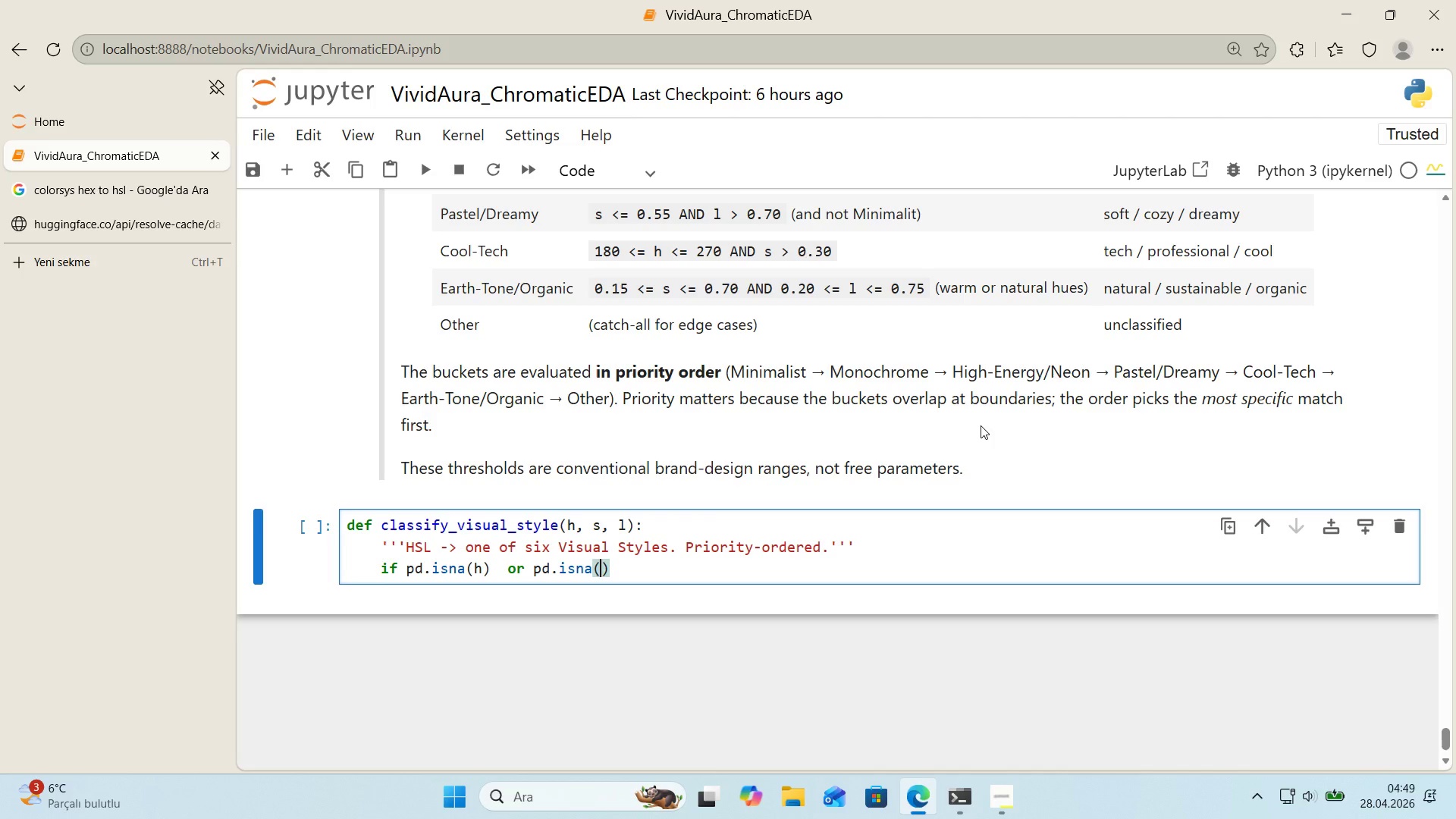 
key(S)
 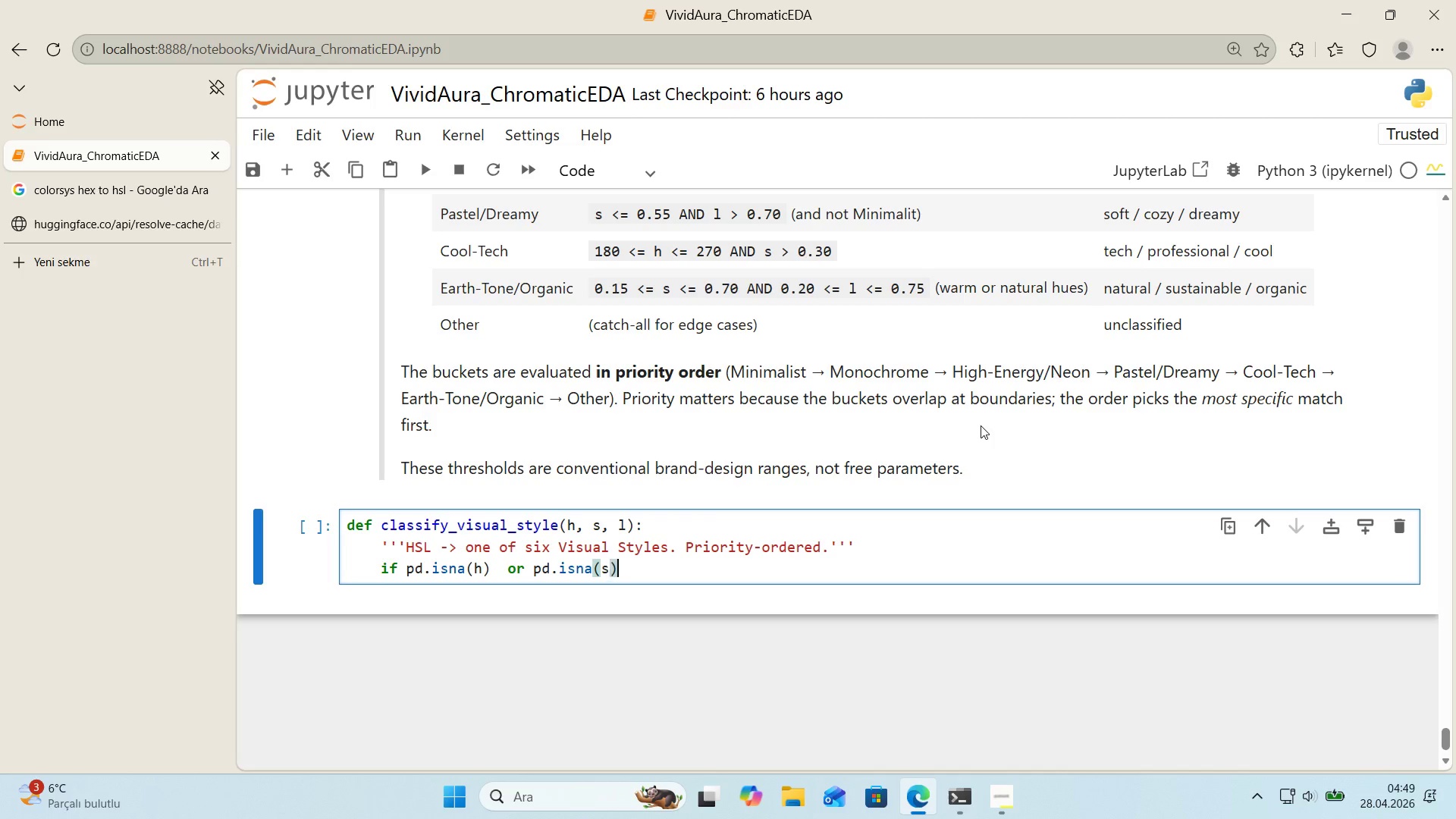 
key(ArrowRight)
 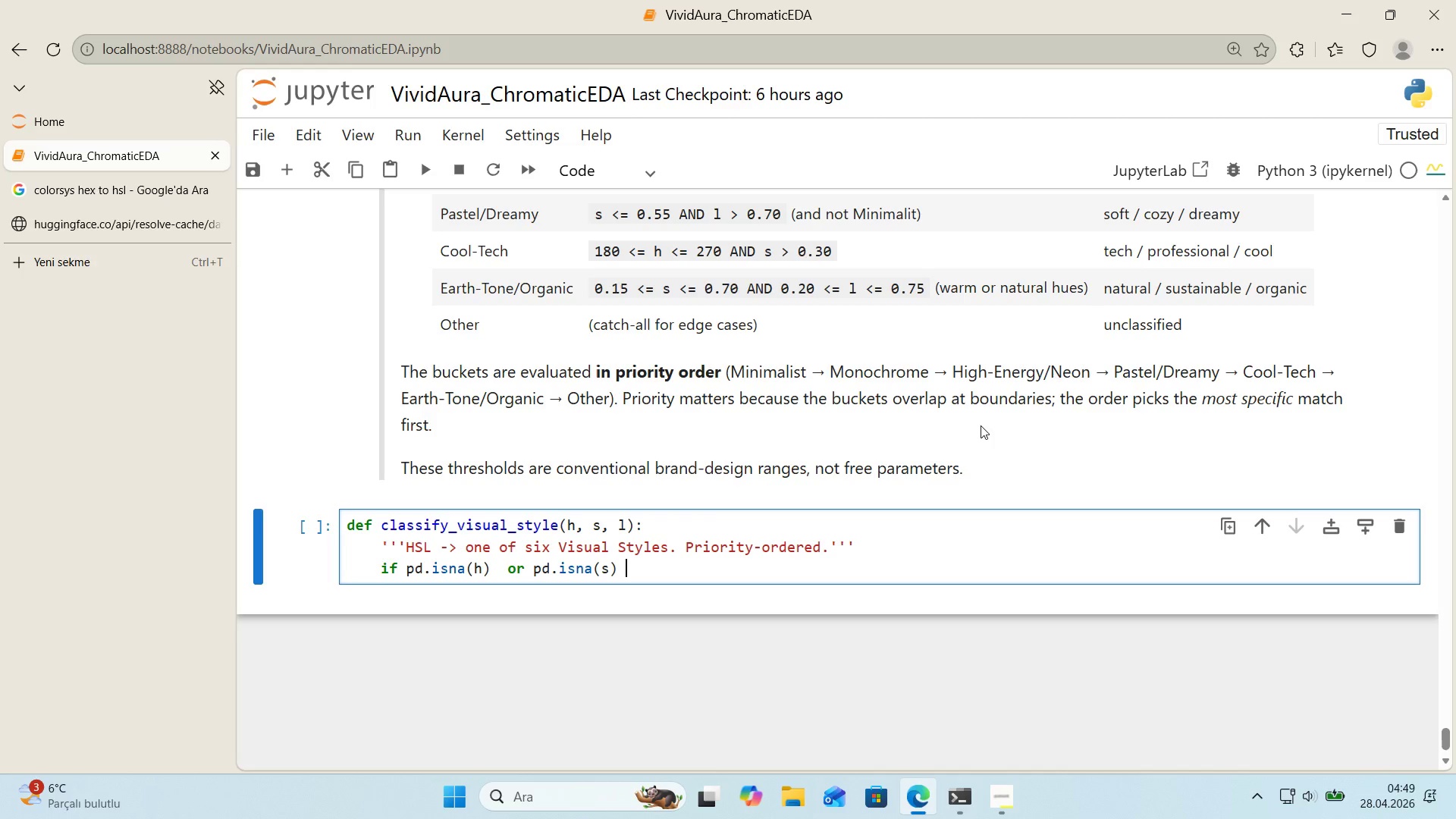 
type( or pr)
key(Backspace)
type(d.'sna*()
 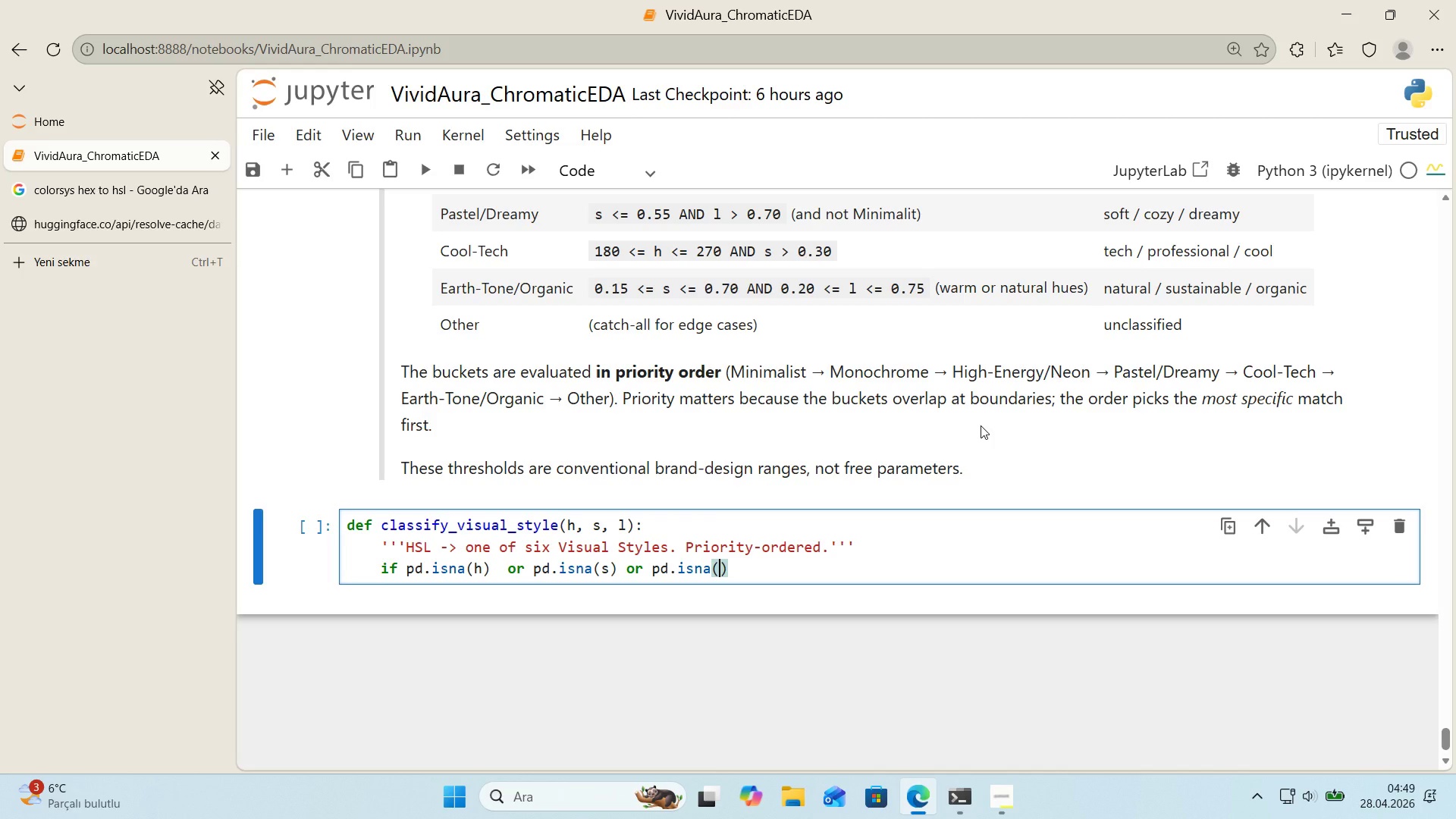 
 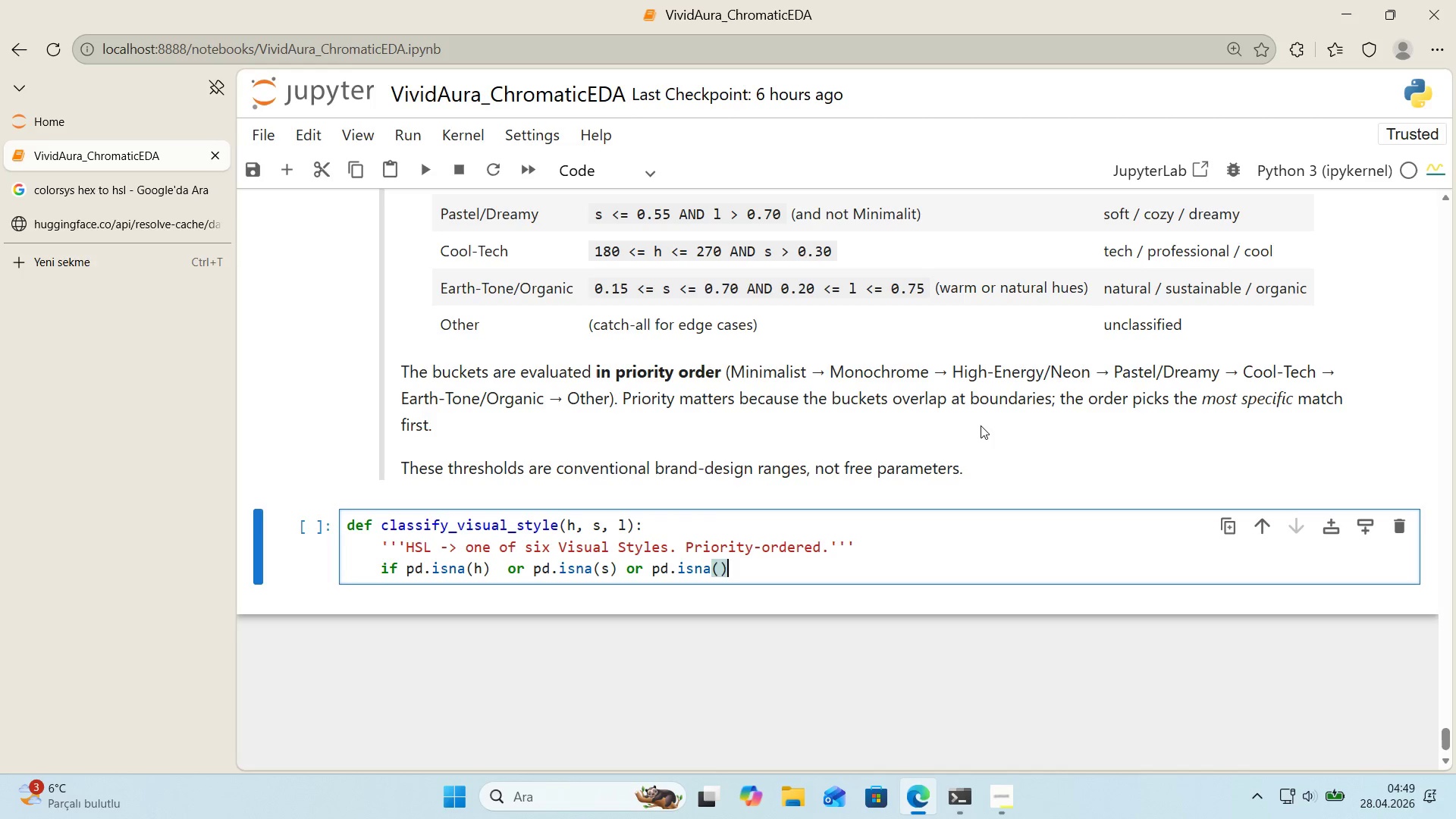 
key(ArrowLeft)
 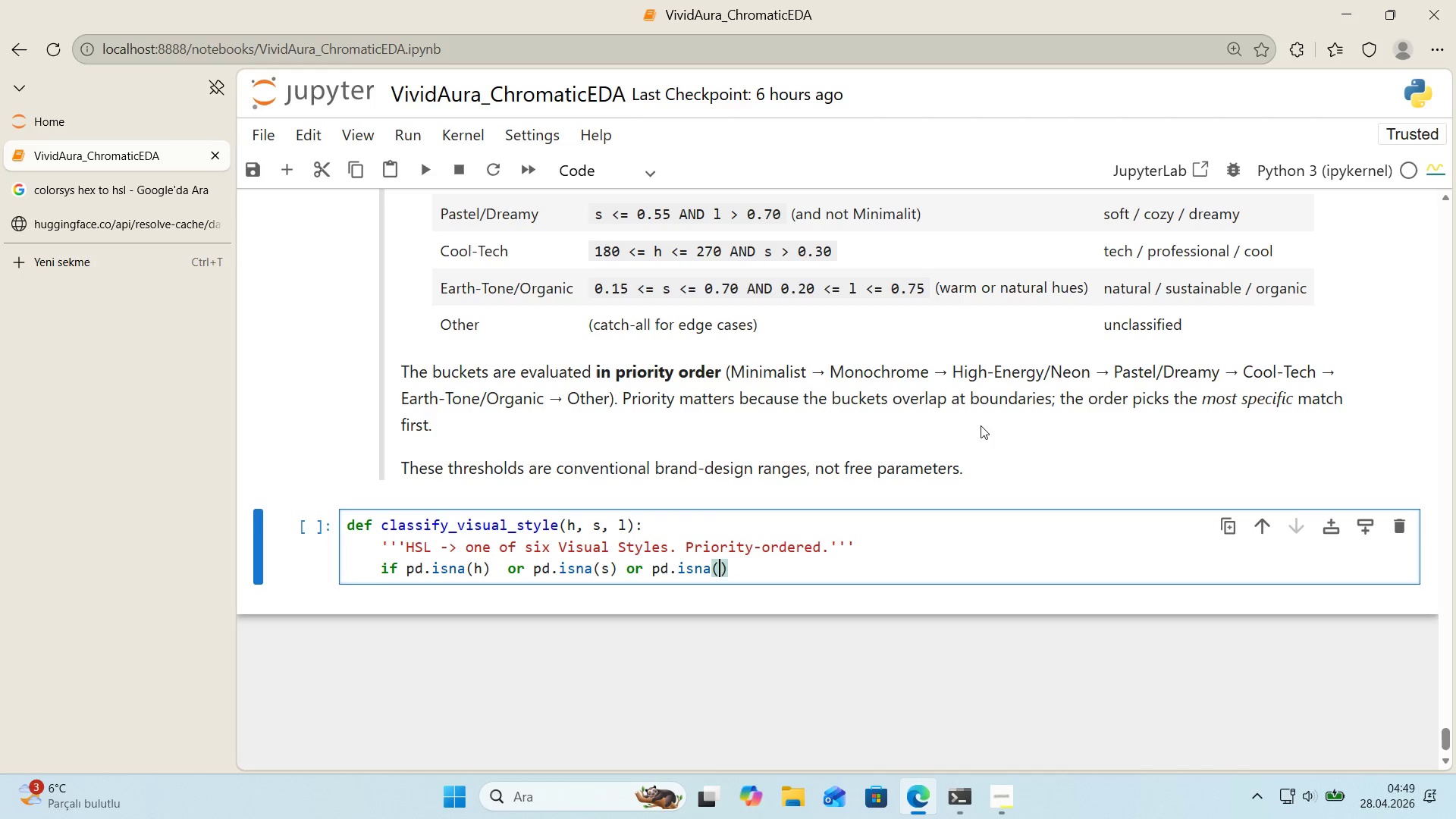 
key(L)
 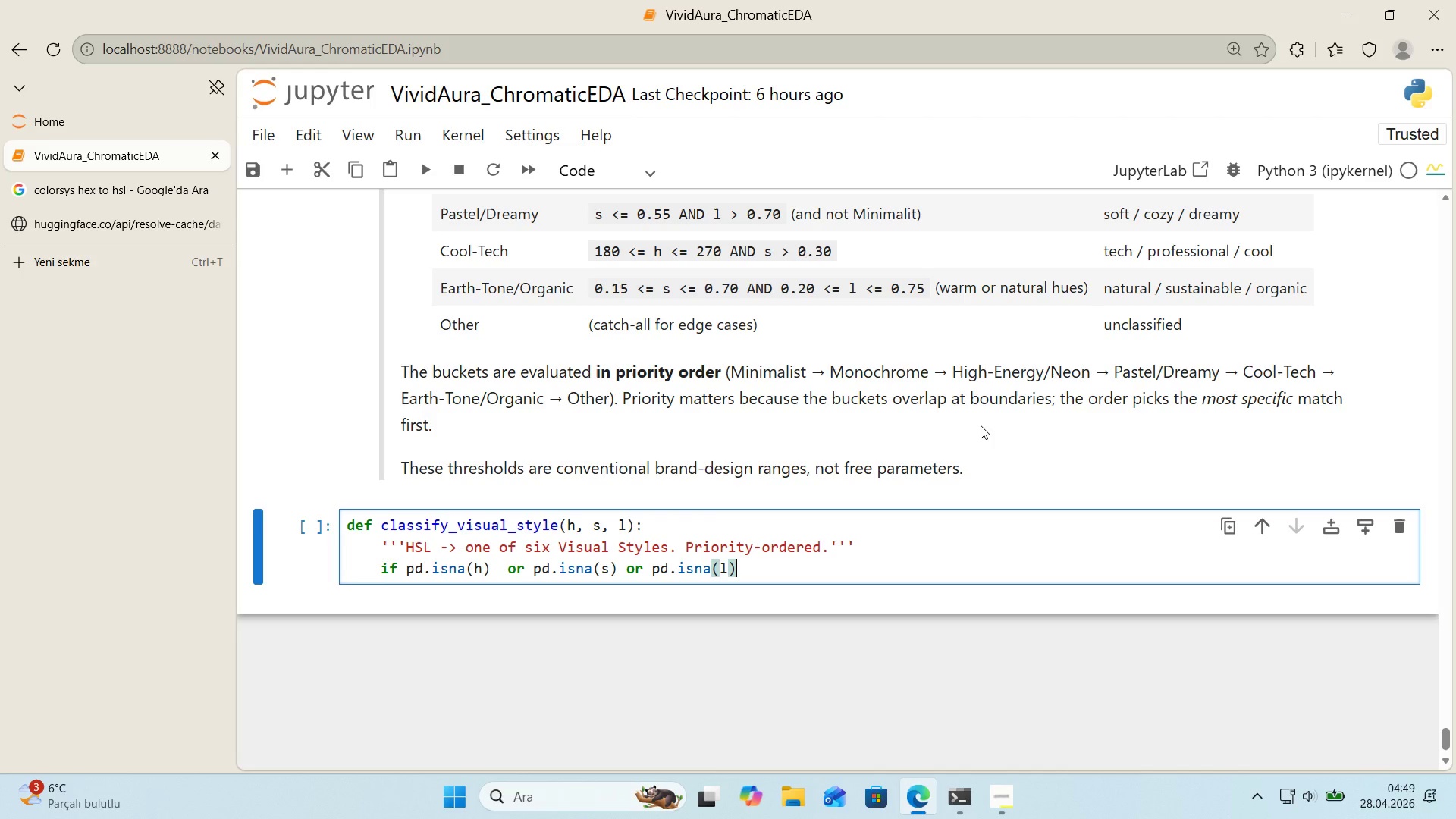 
key(ArrowRight)
 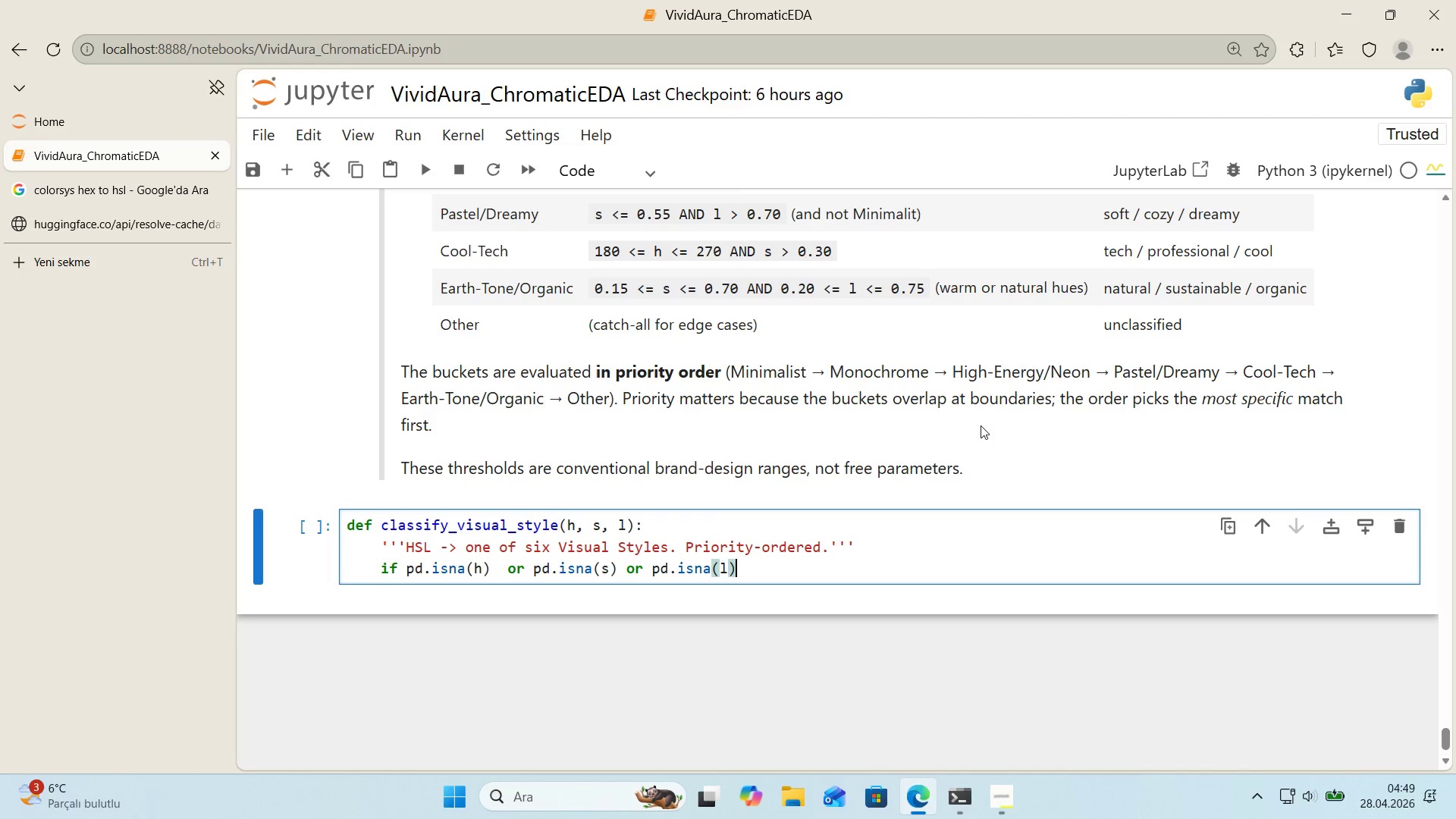 
key(Shift+Period)
 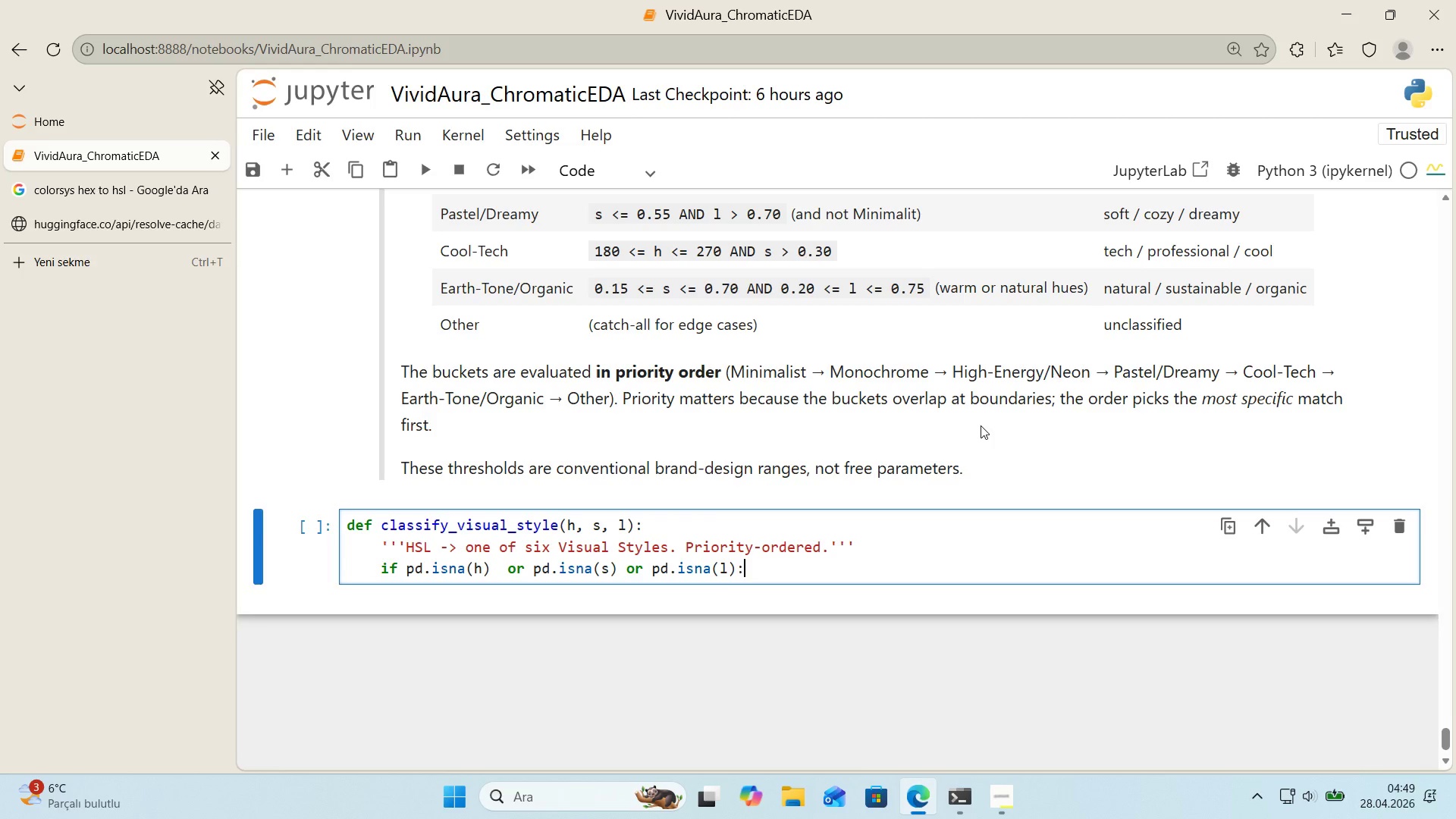 
key(Enter)
 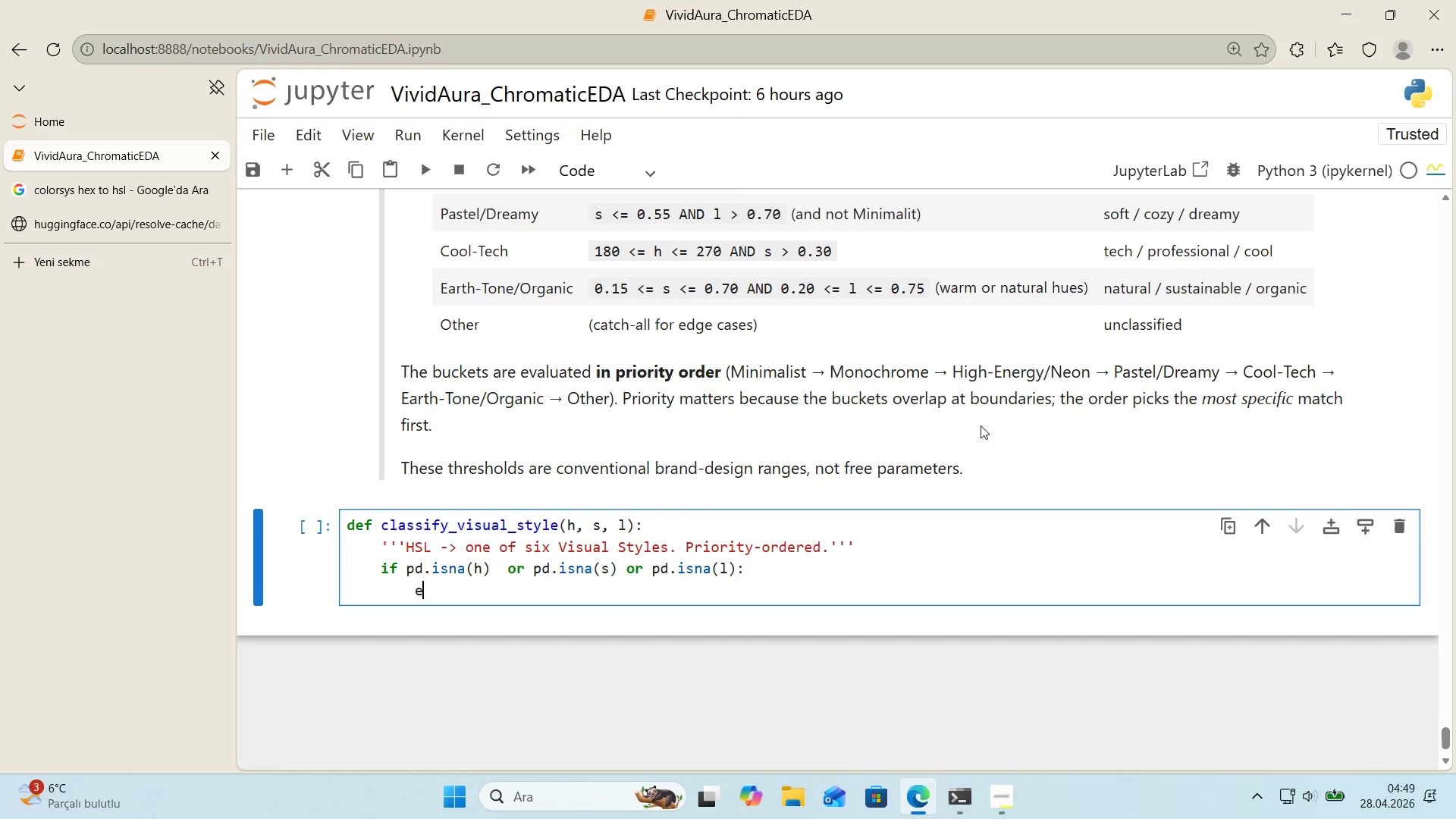 
type(e)
key(Backspace)
type(return @@)
 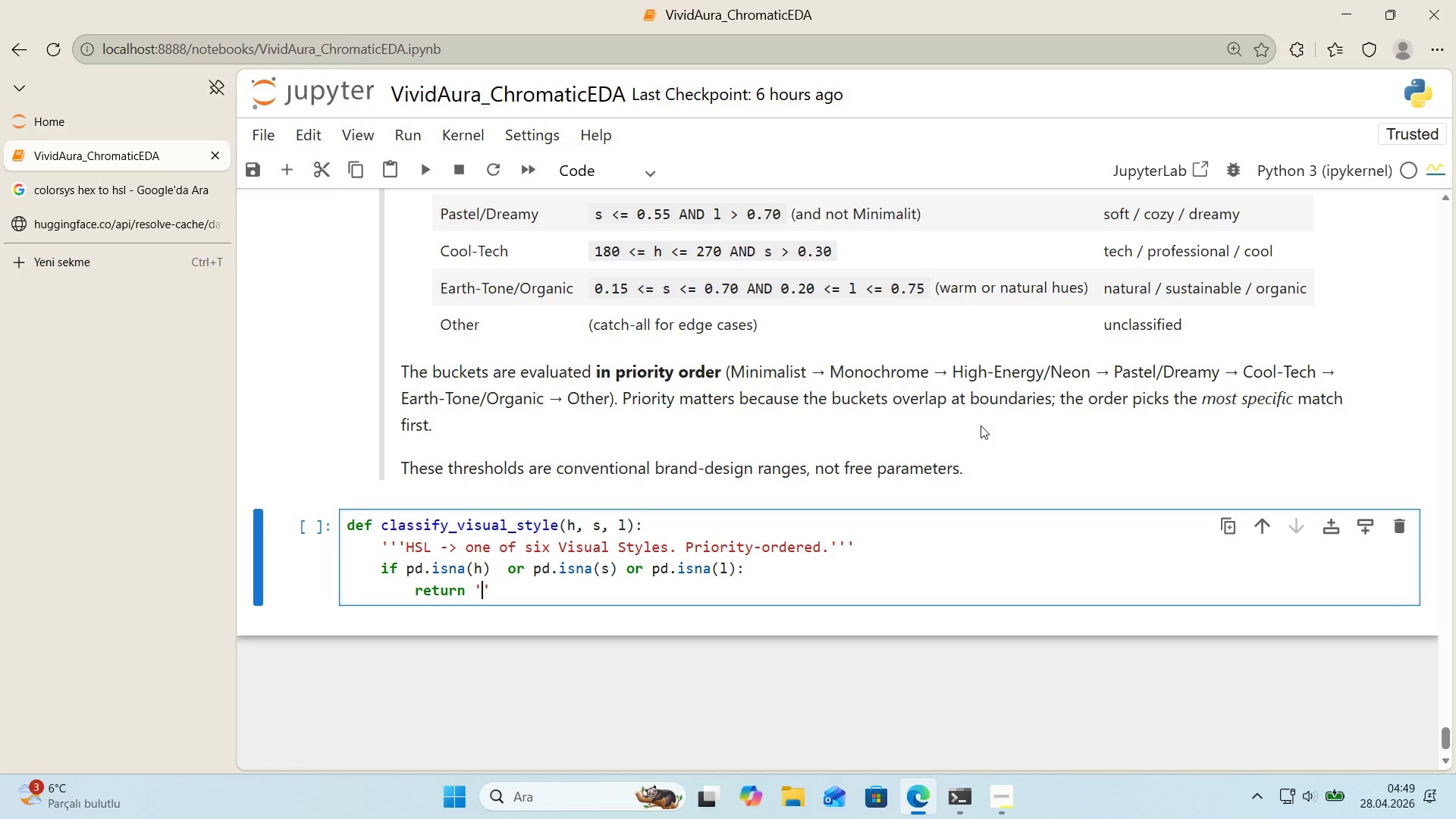 
 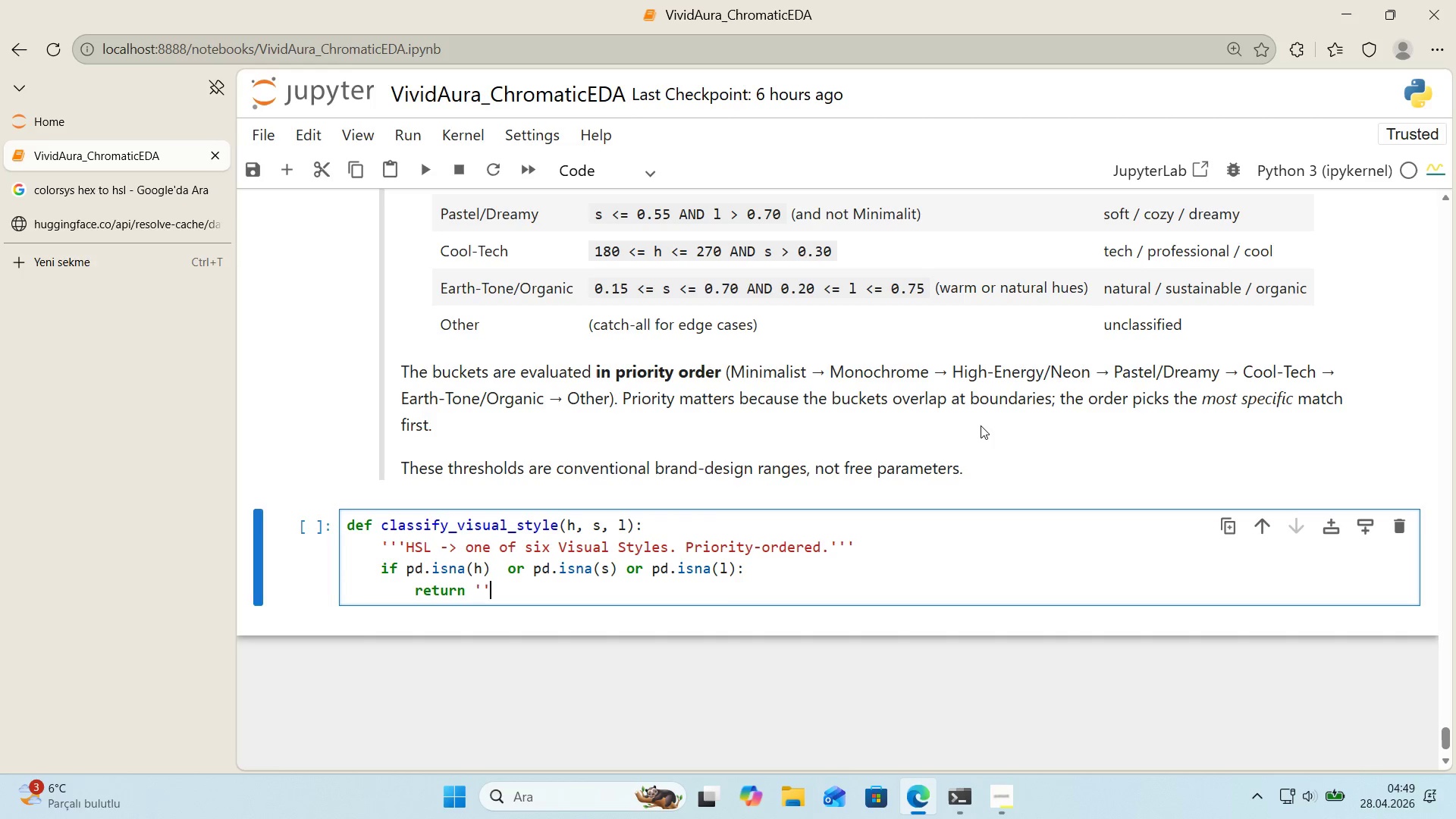 
key(ArrowLeft)
 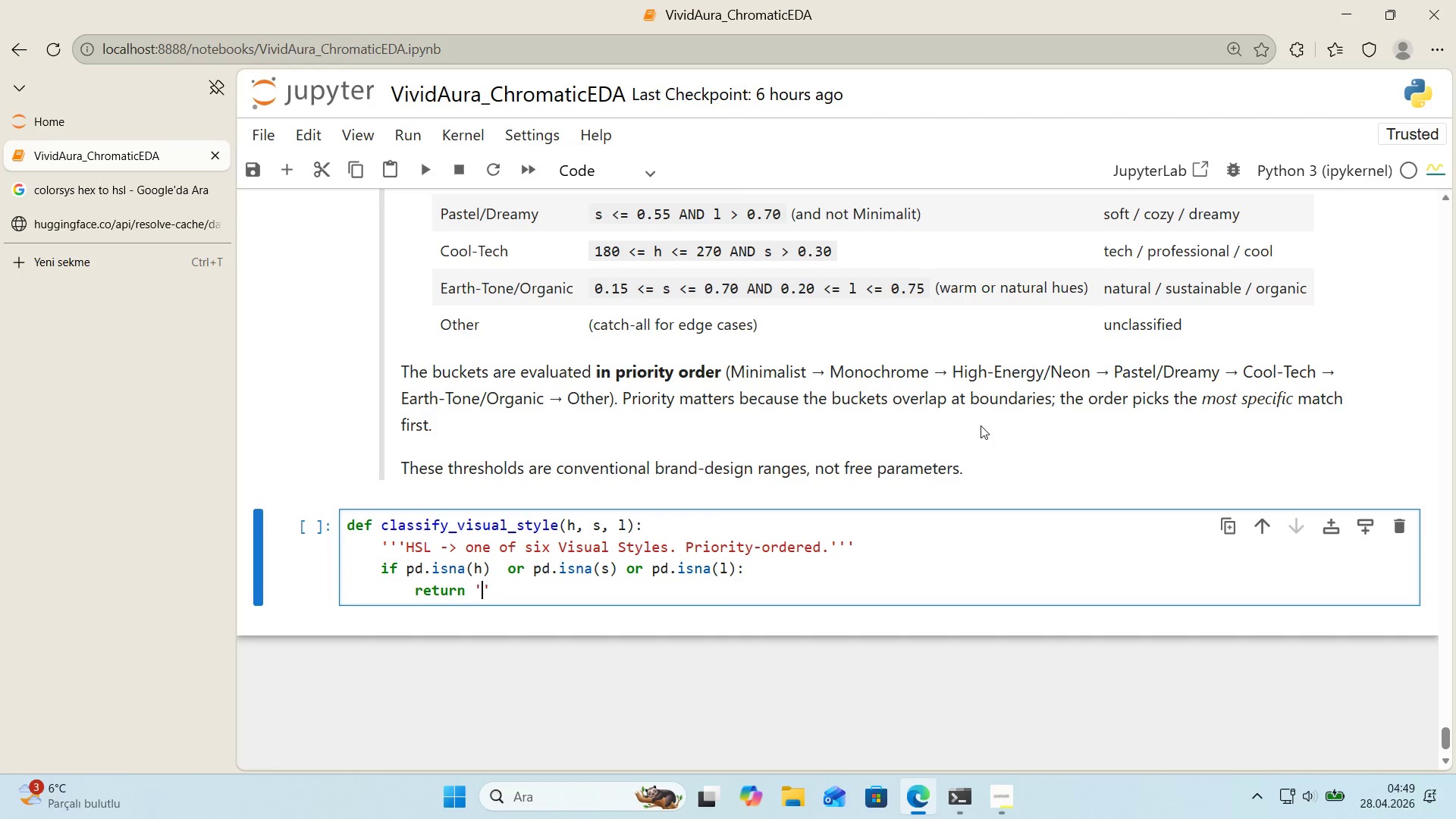 
type(Other)
 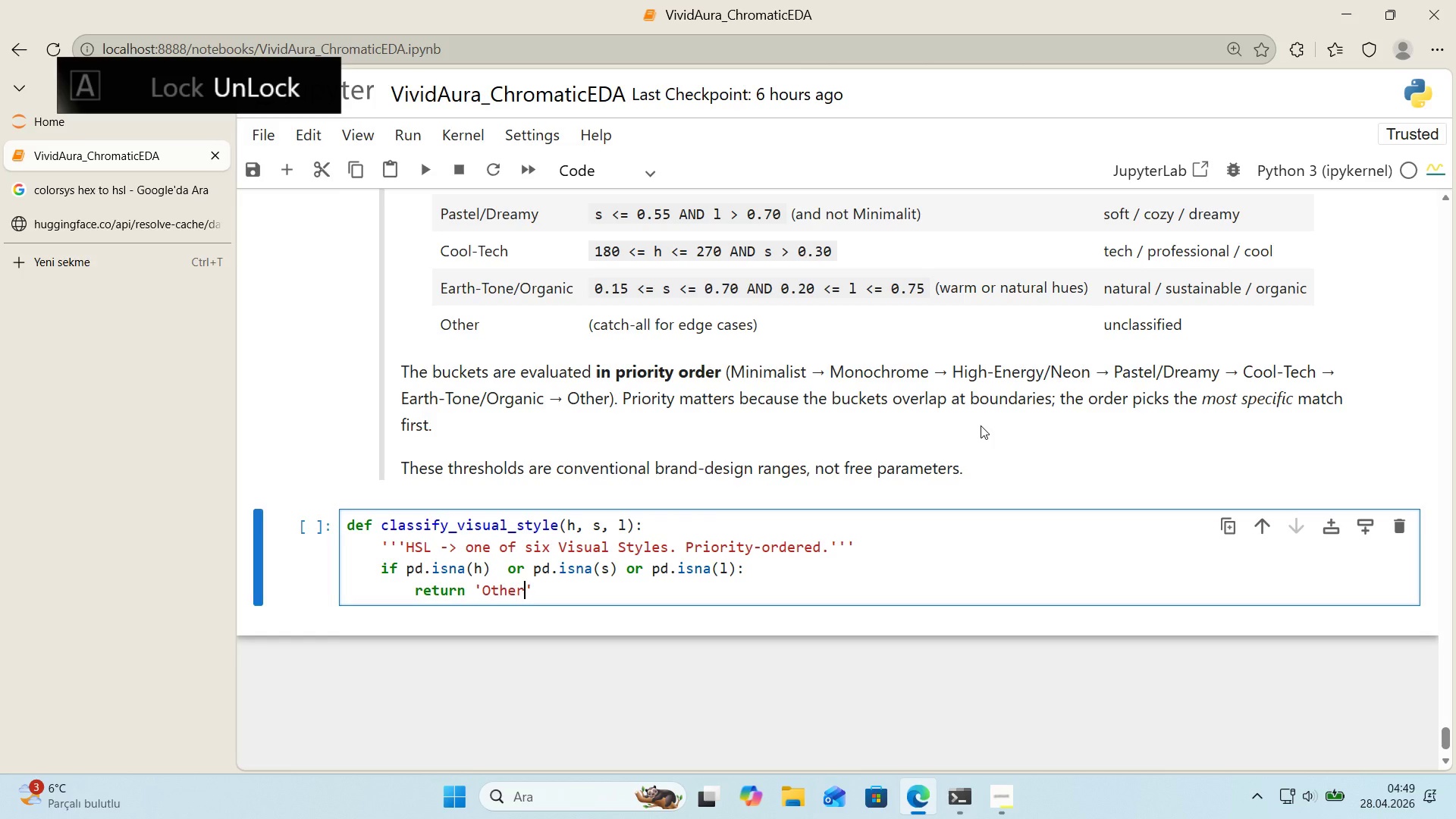 
key(ArrowRight)
 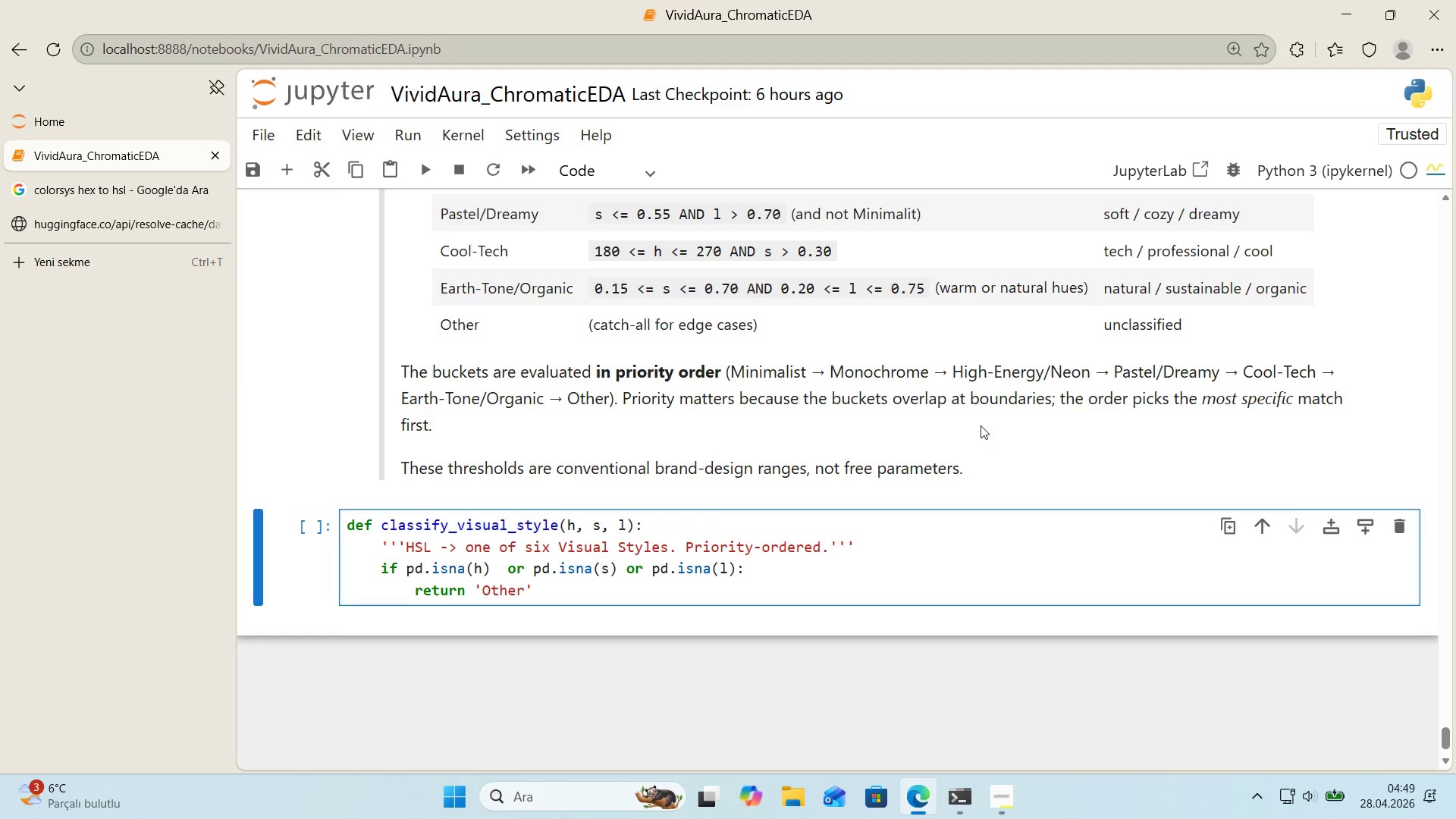 
wait(8.22)
 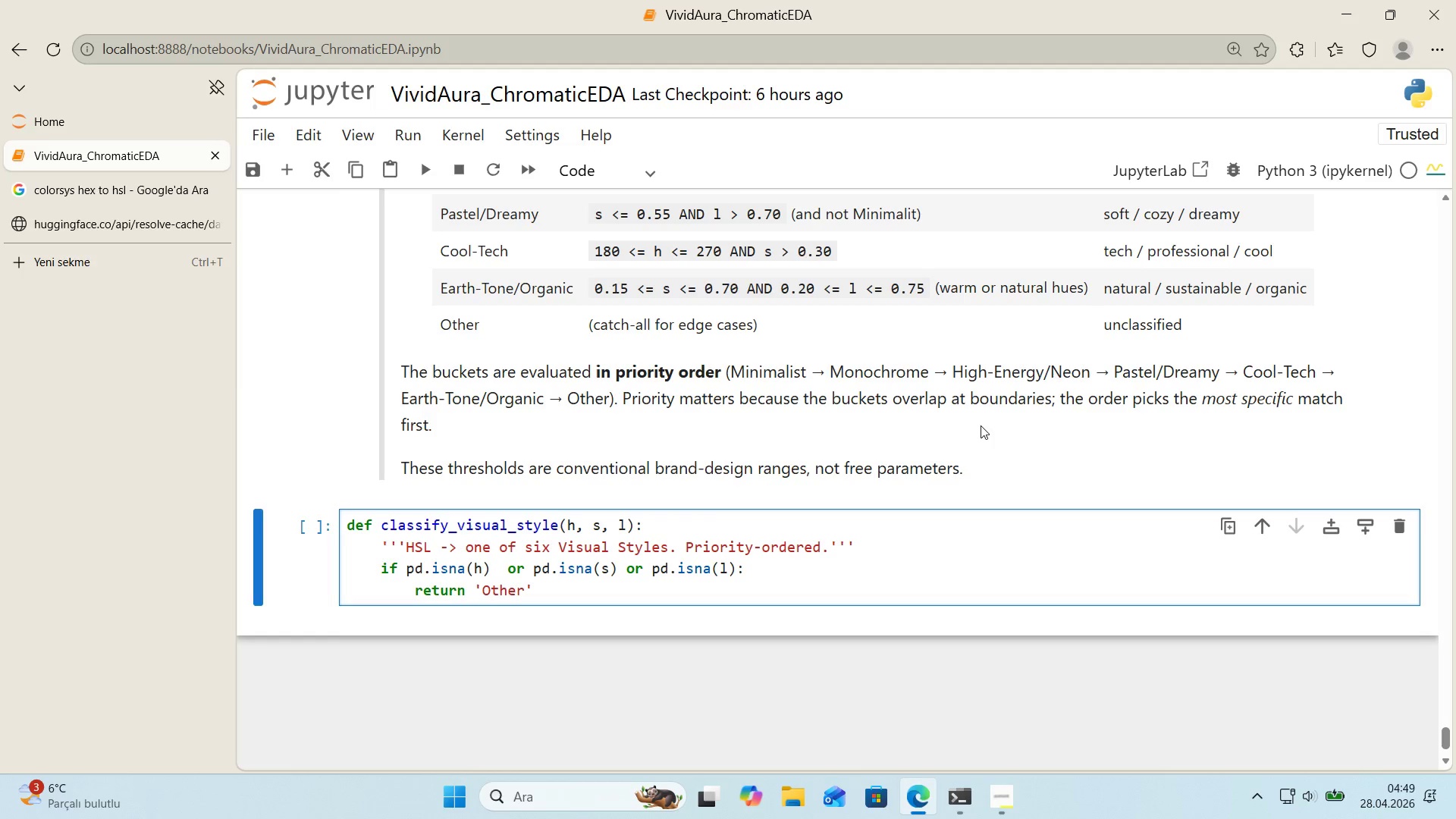 
key(Enter)
 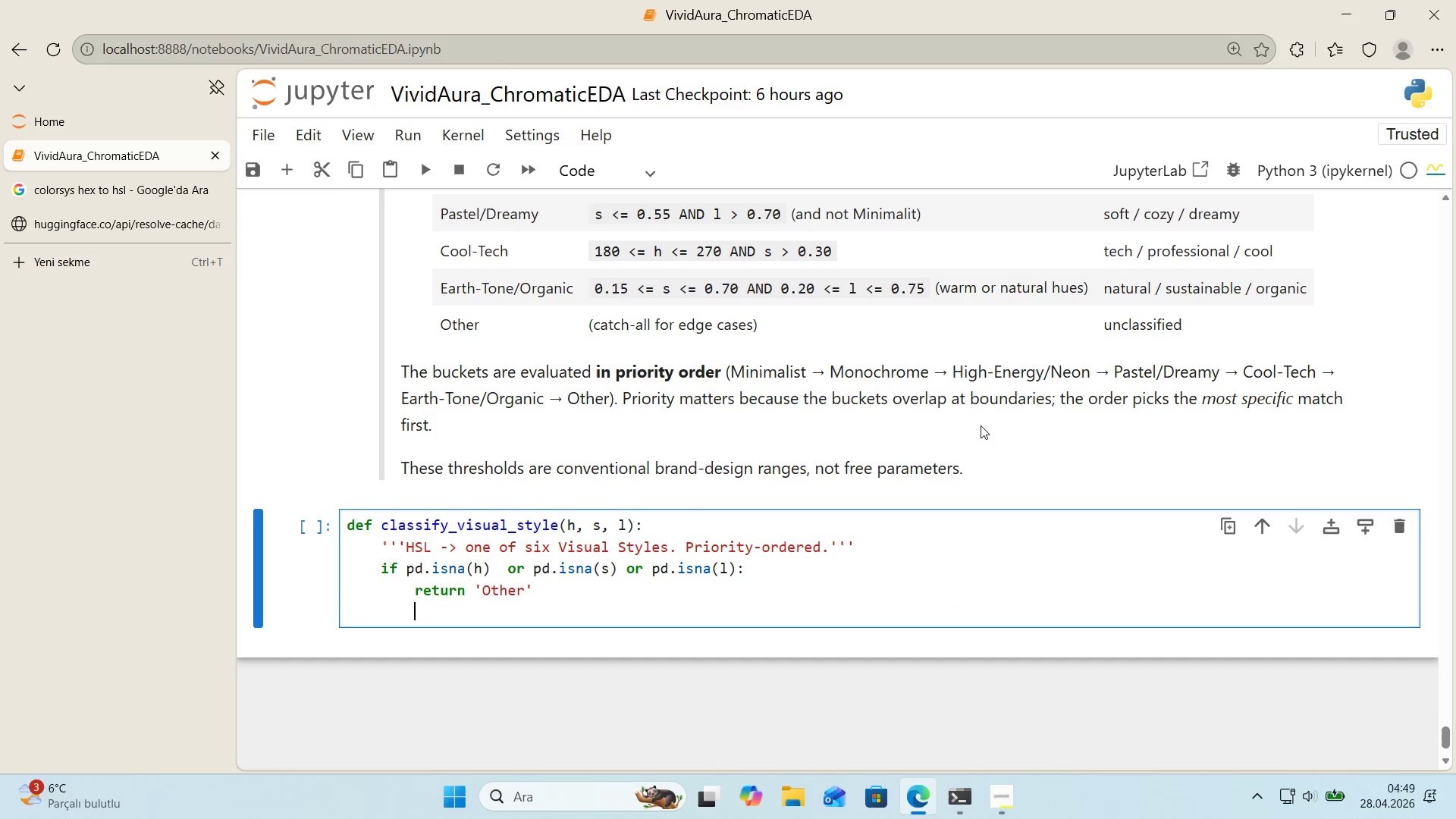 
key(Backspace)
 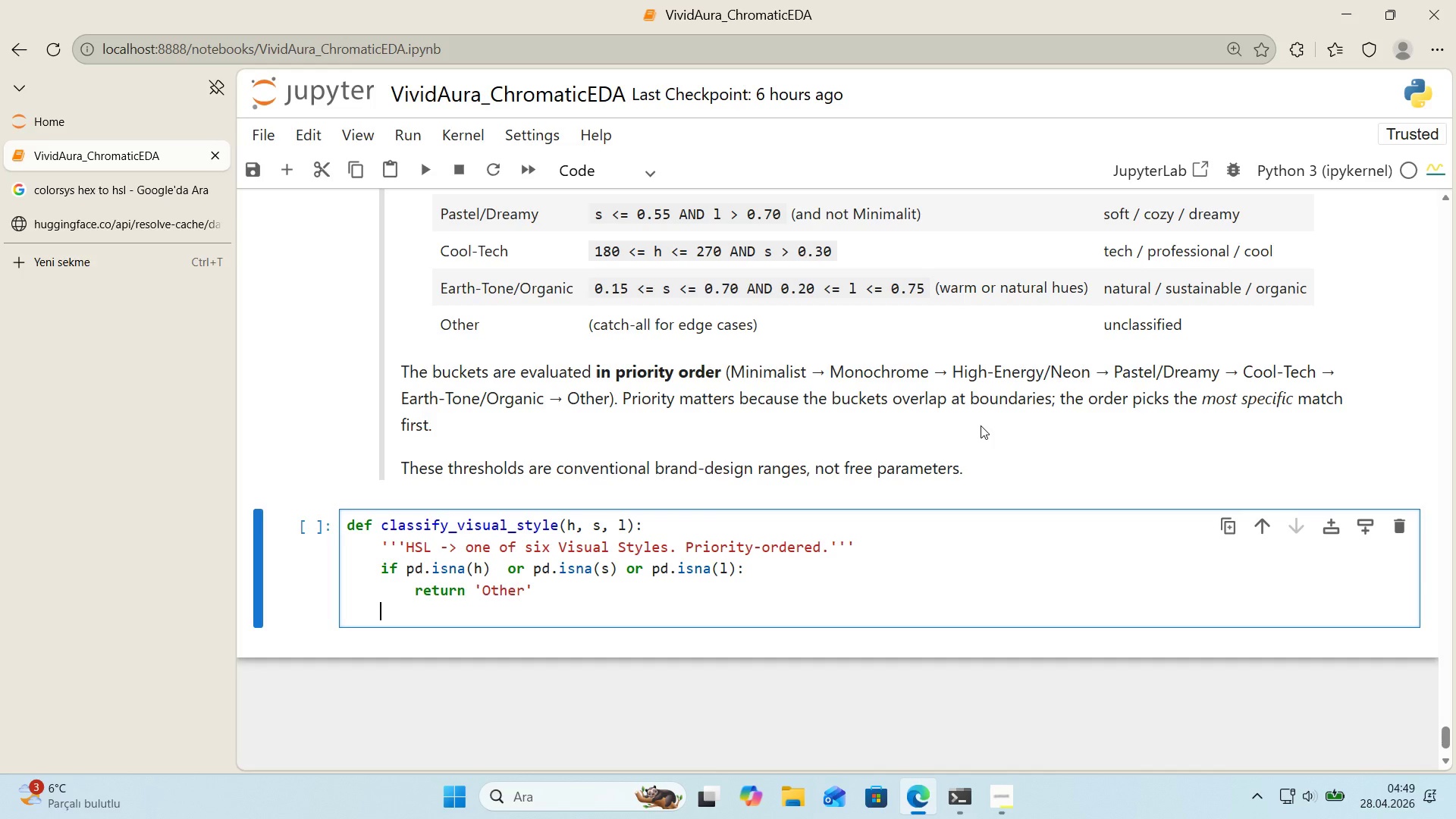 
key(Alt+Control+3)
 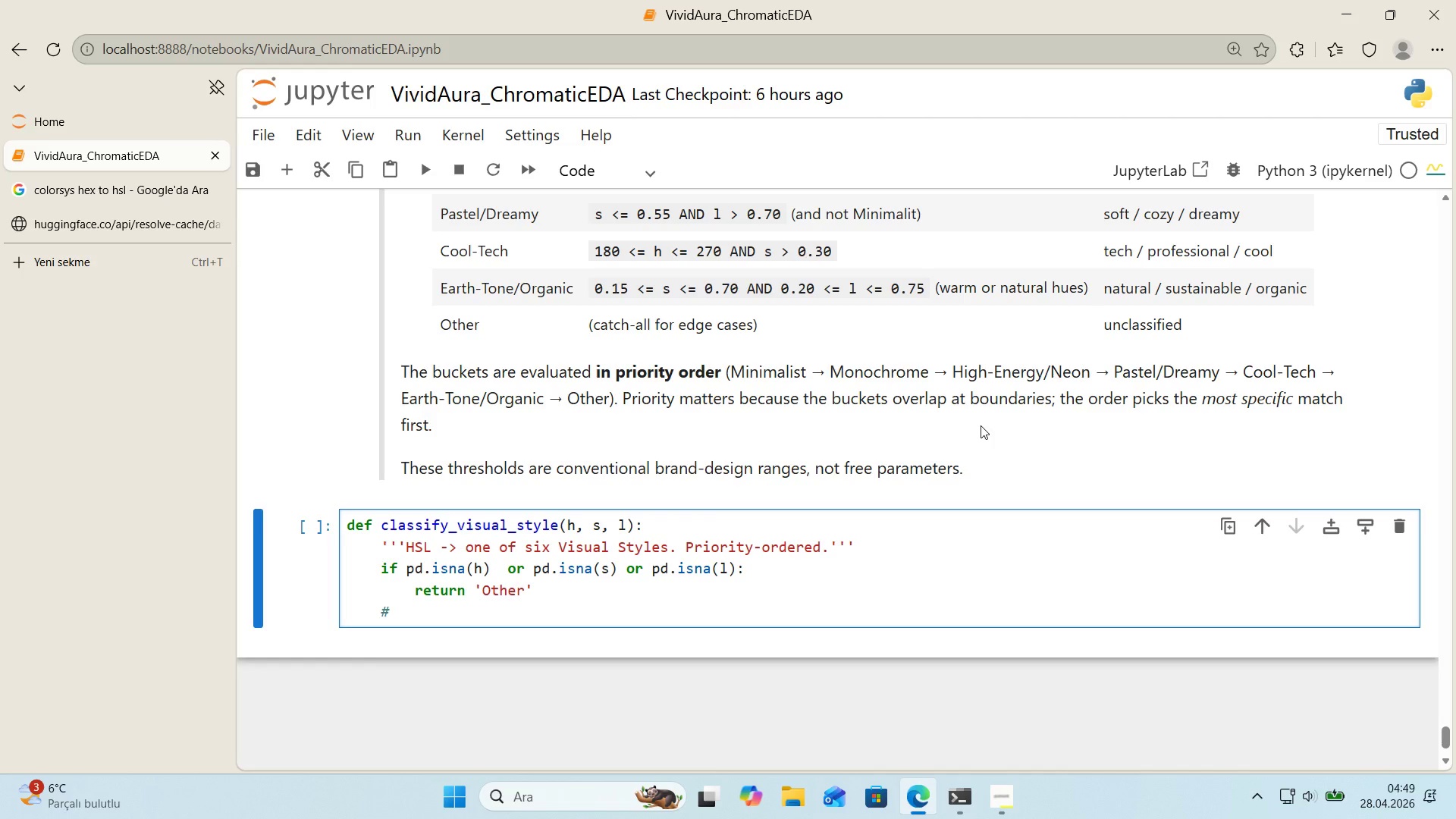 
type( M'n'mal'st> very loww saturat'on, very h'gh l'ghtness *()
 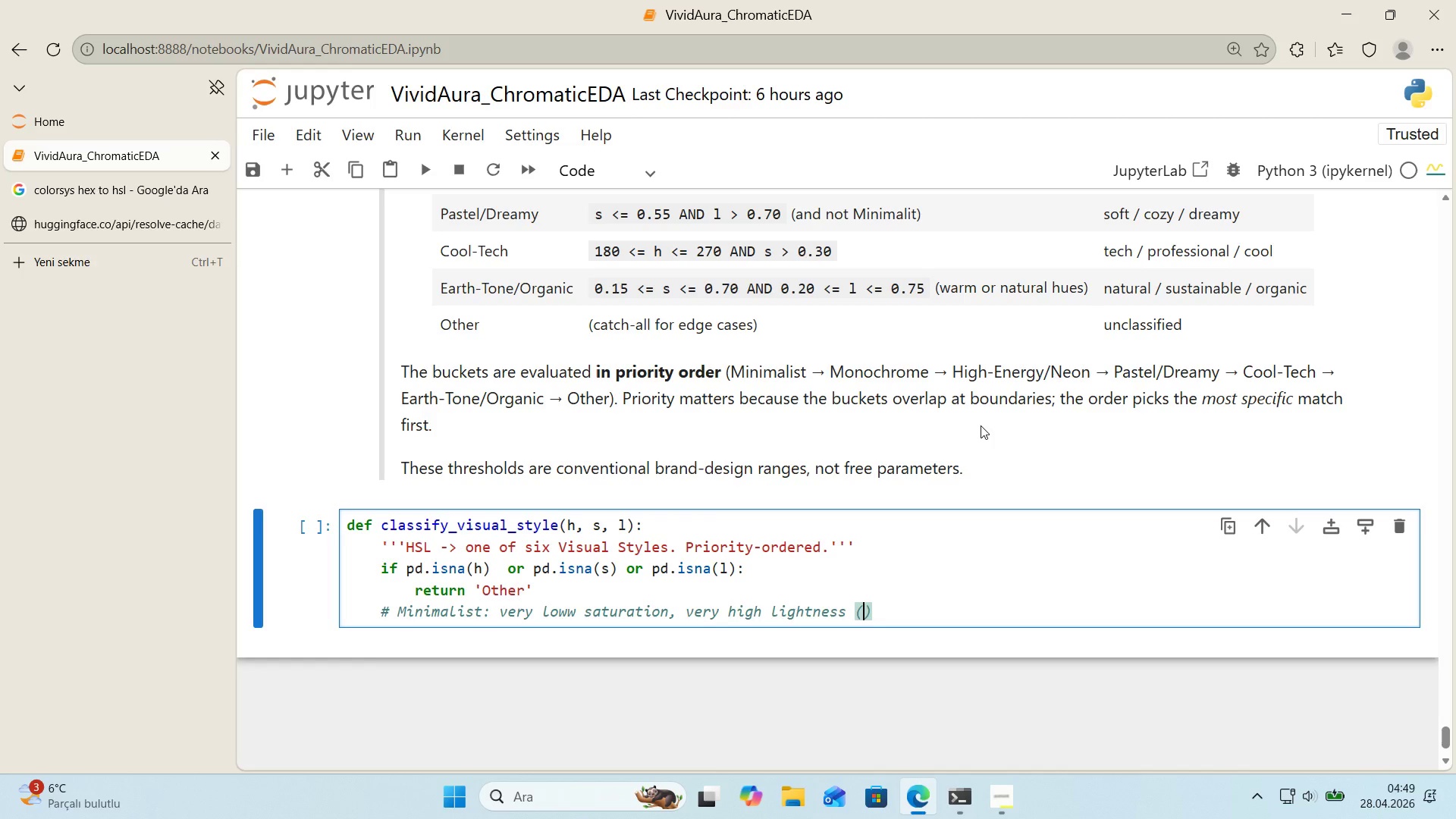 
 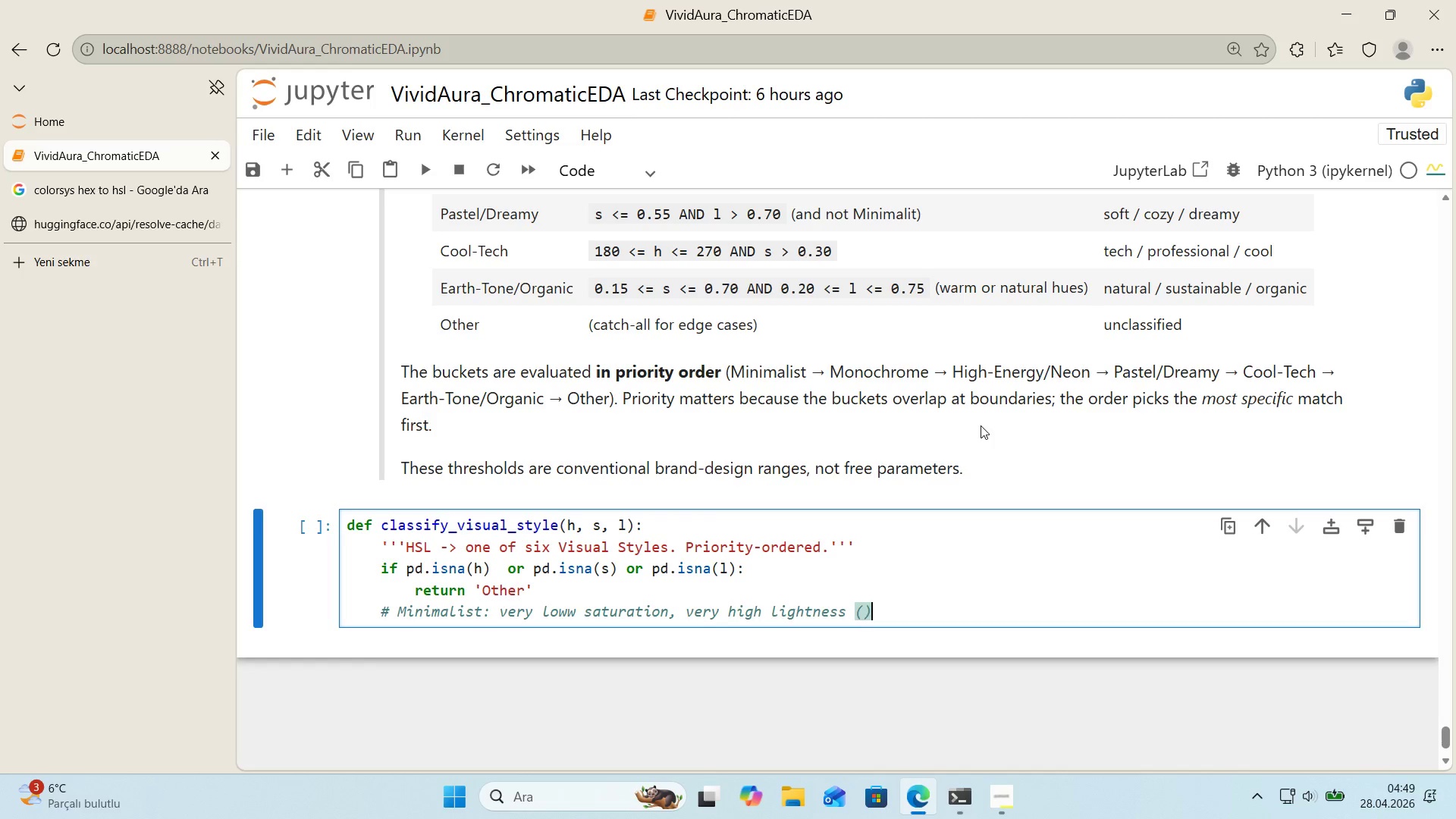 
key(ArrowLeft)
 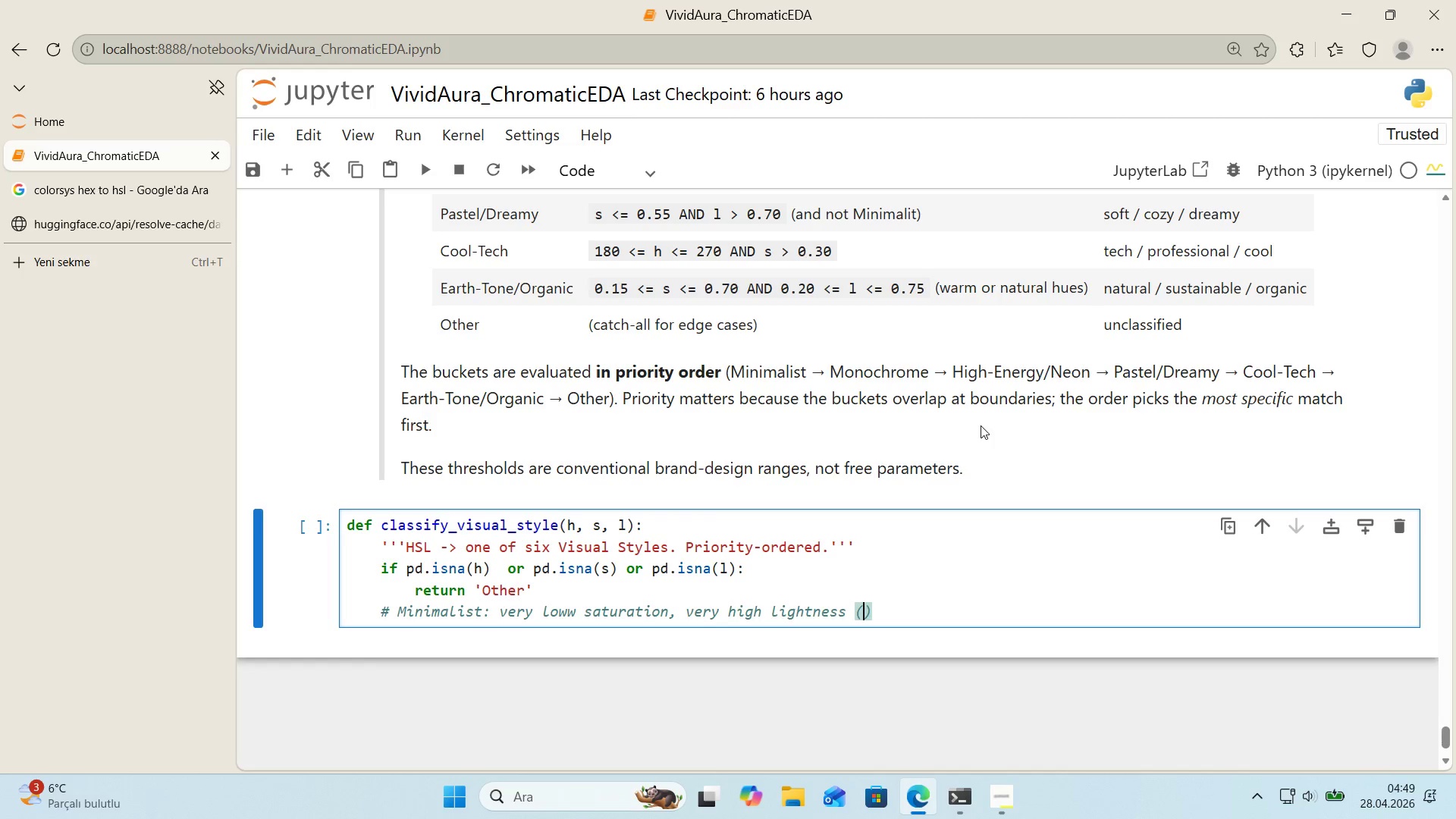 
type(clean&a'ry)
 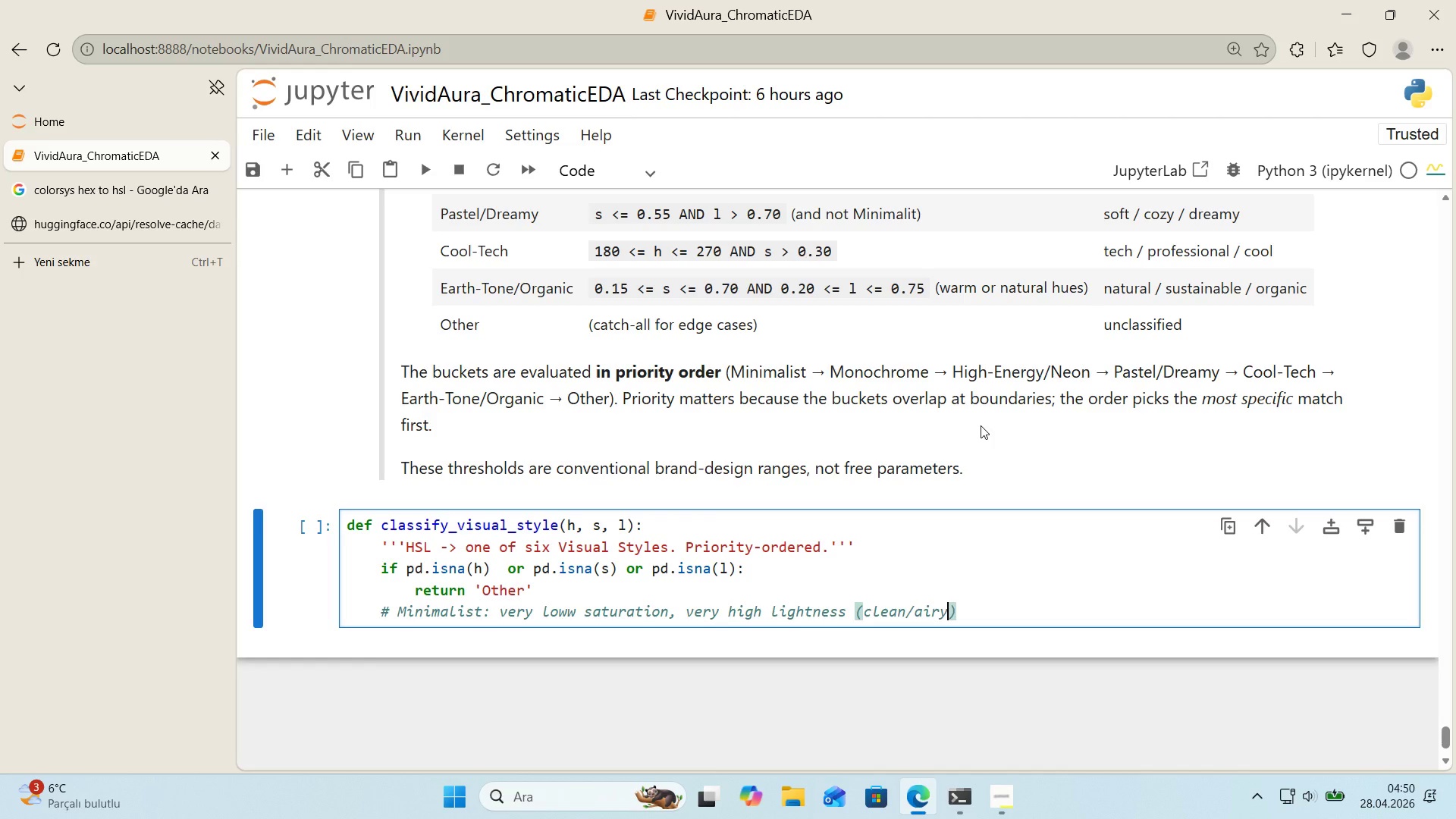 
key(ArrowRight)
 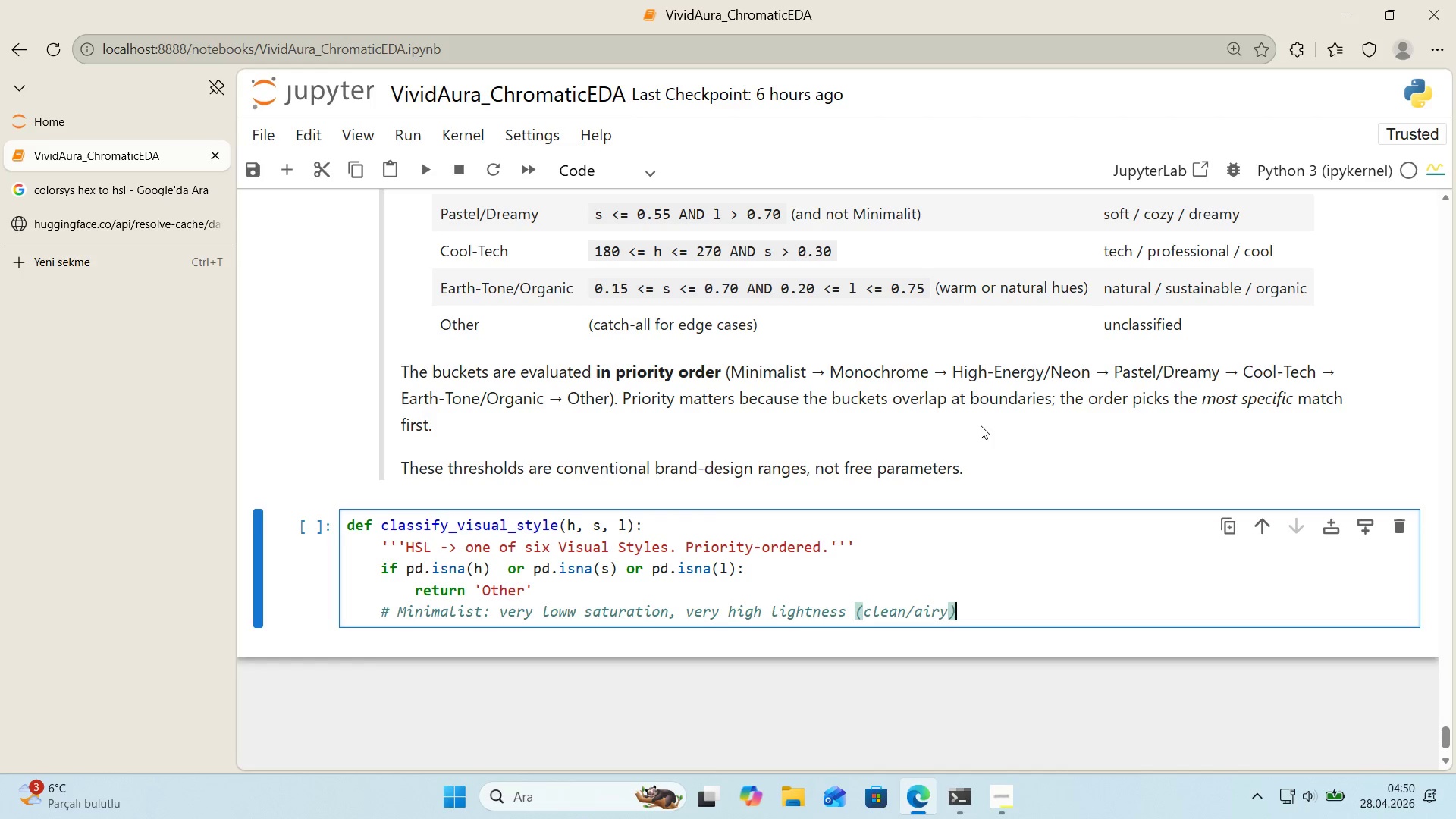 
key(Enter)
 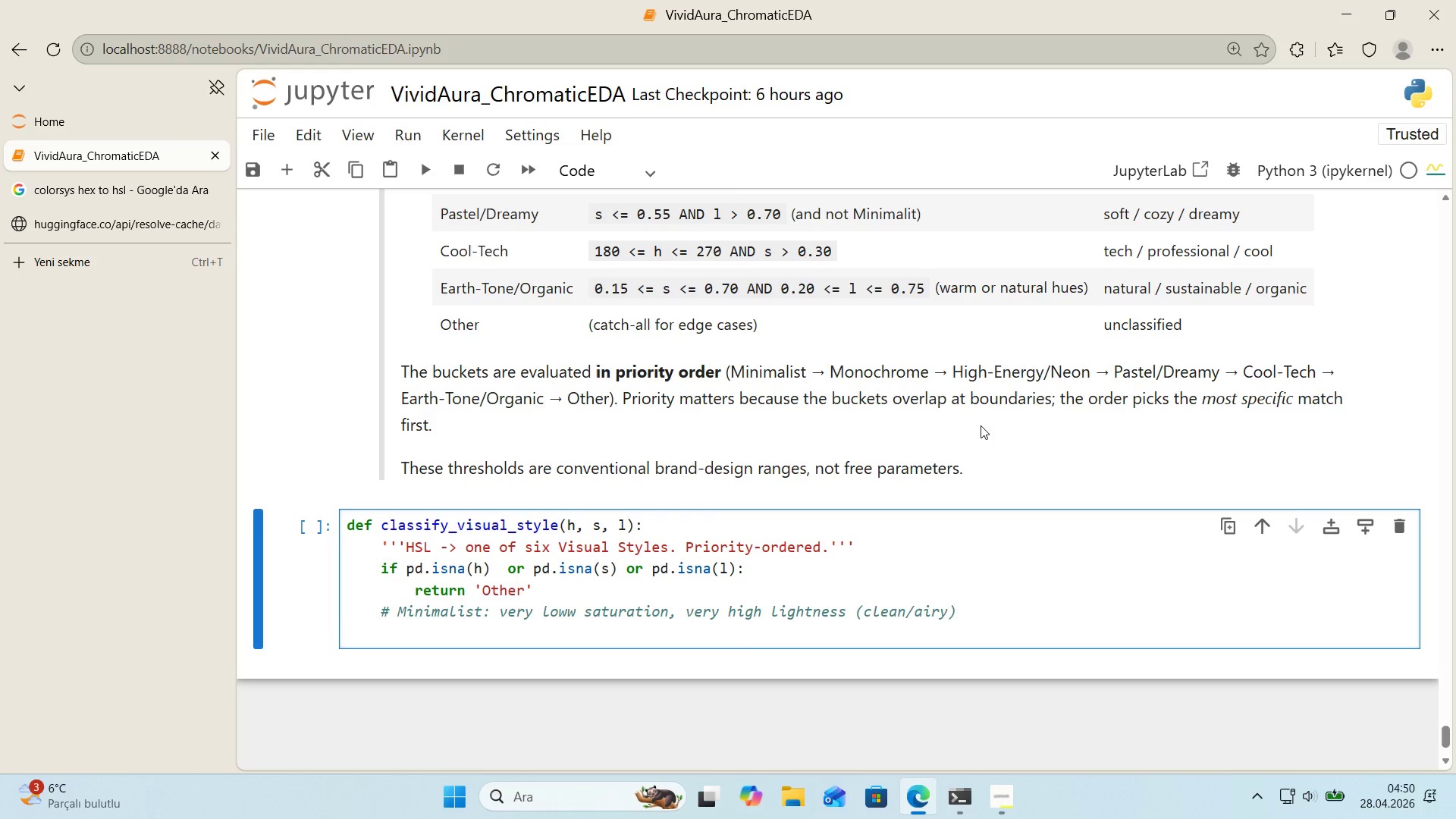 
type('f s [Break] 0.15 and l [Break] 0.85>)
 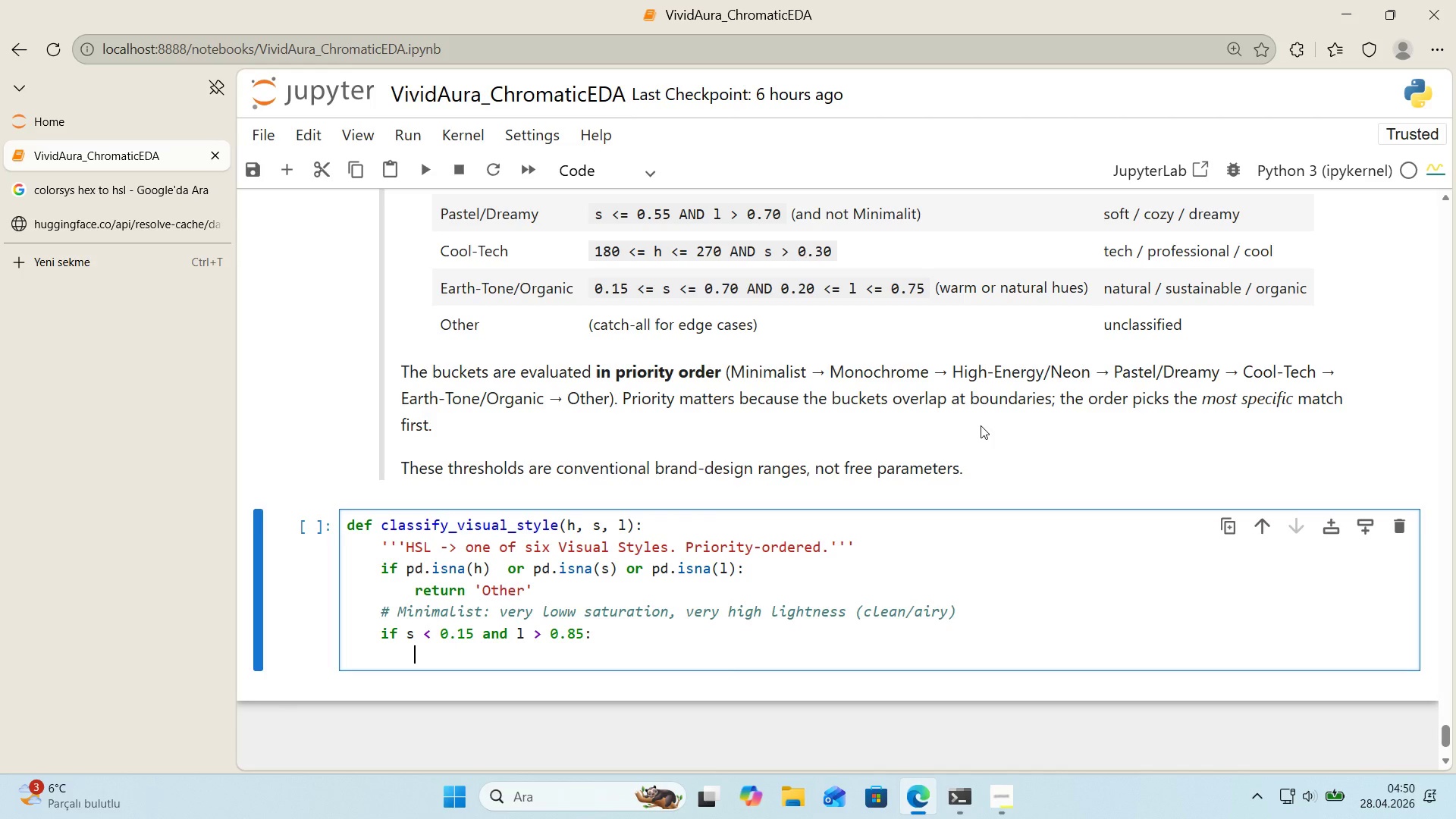 
 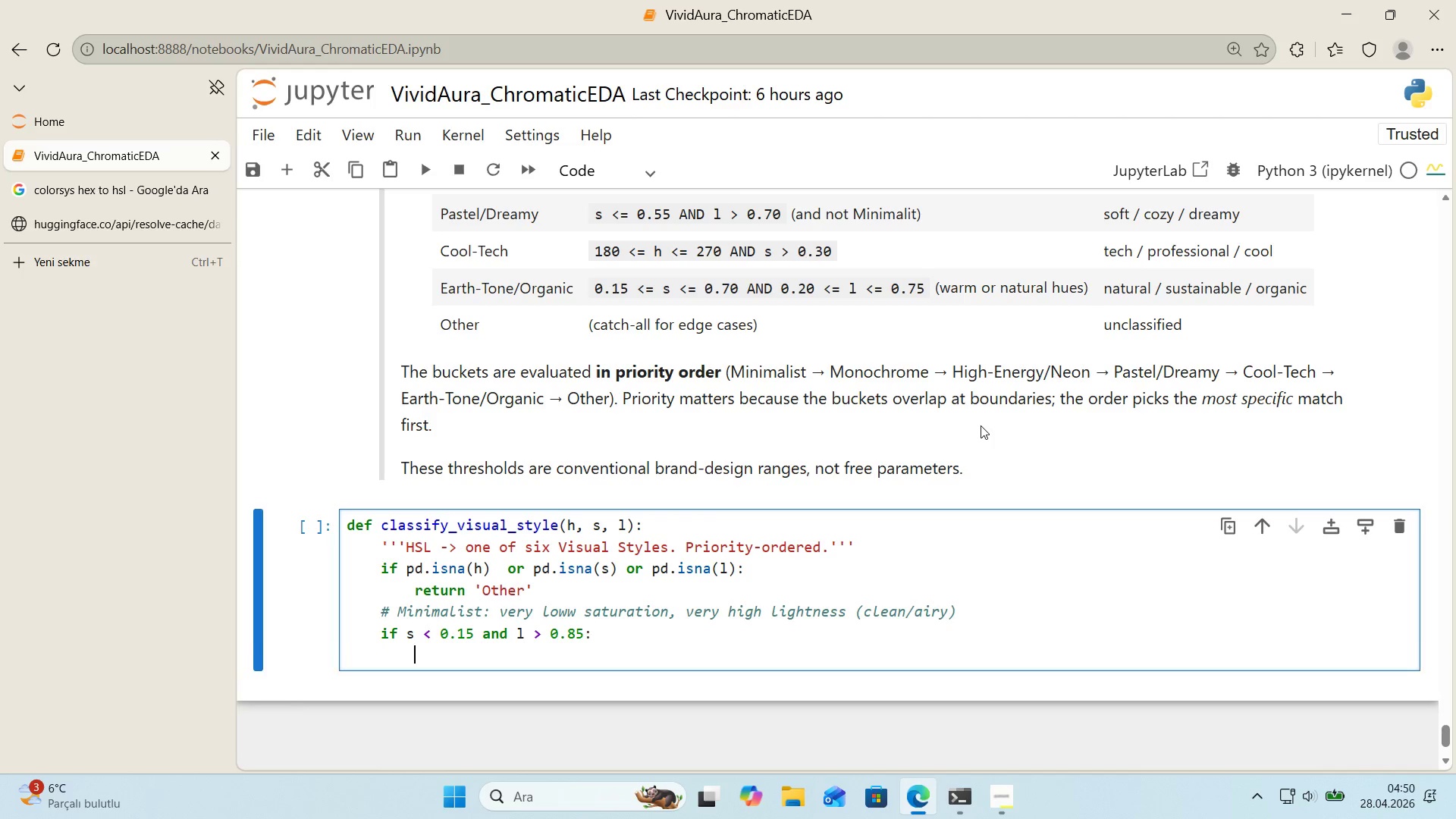 
key(Enter)
 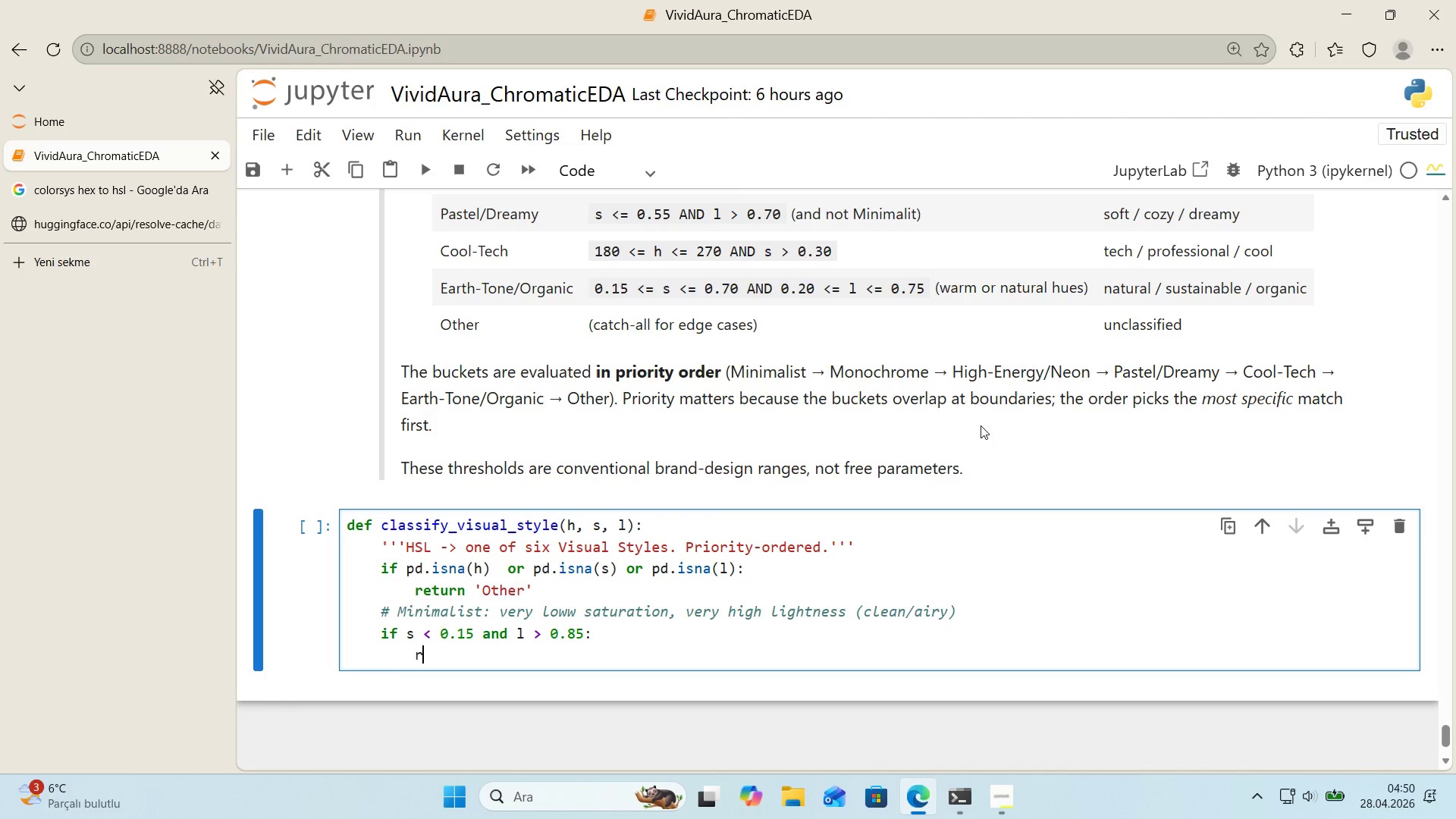 
type(return @@)
 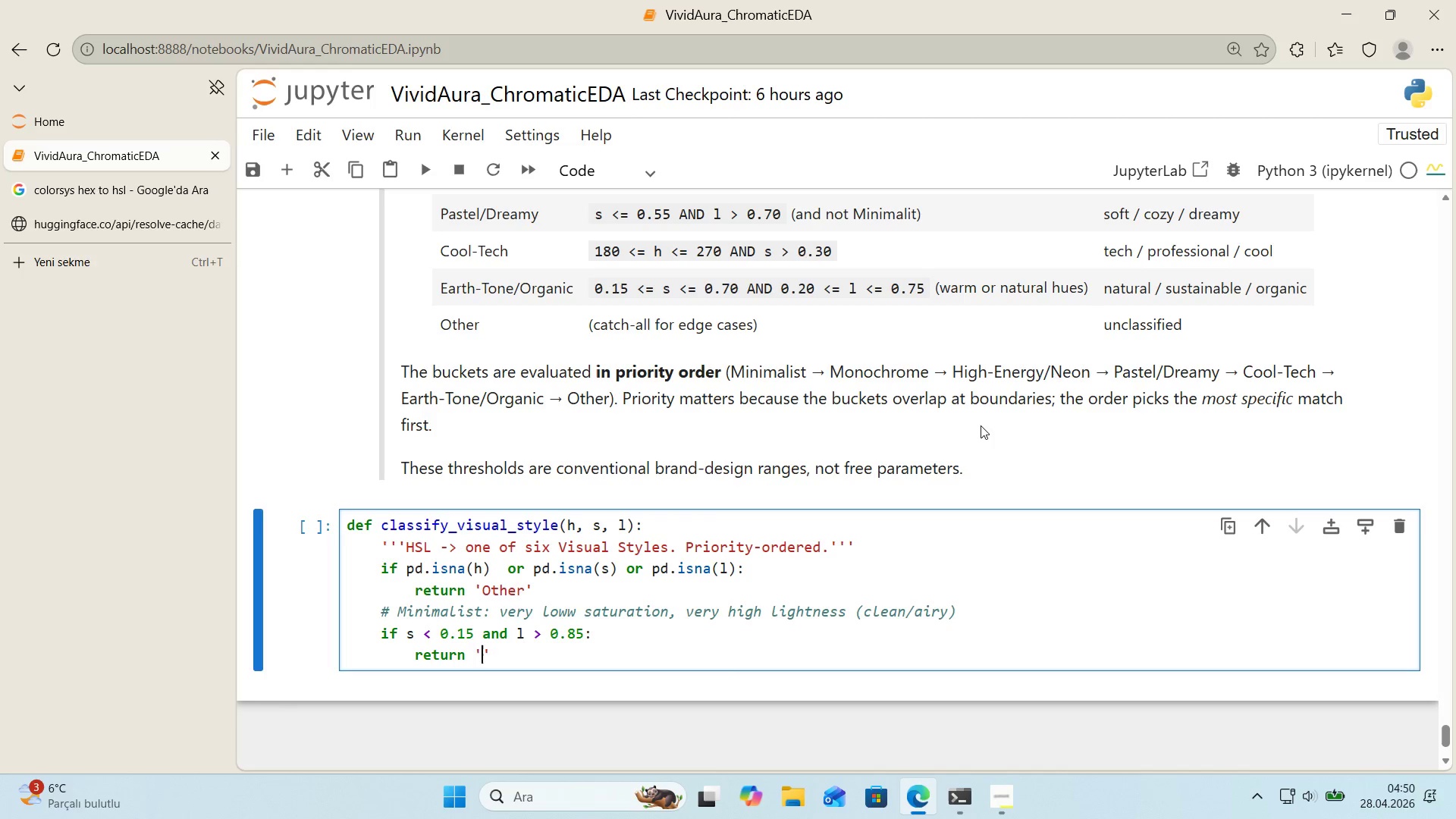 
 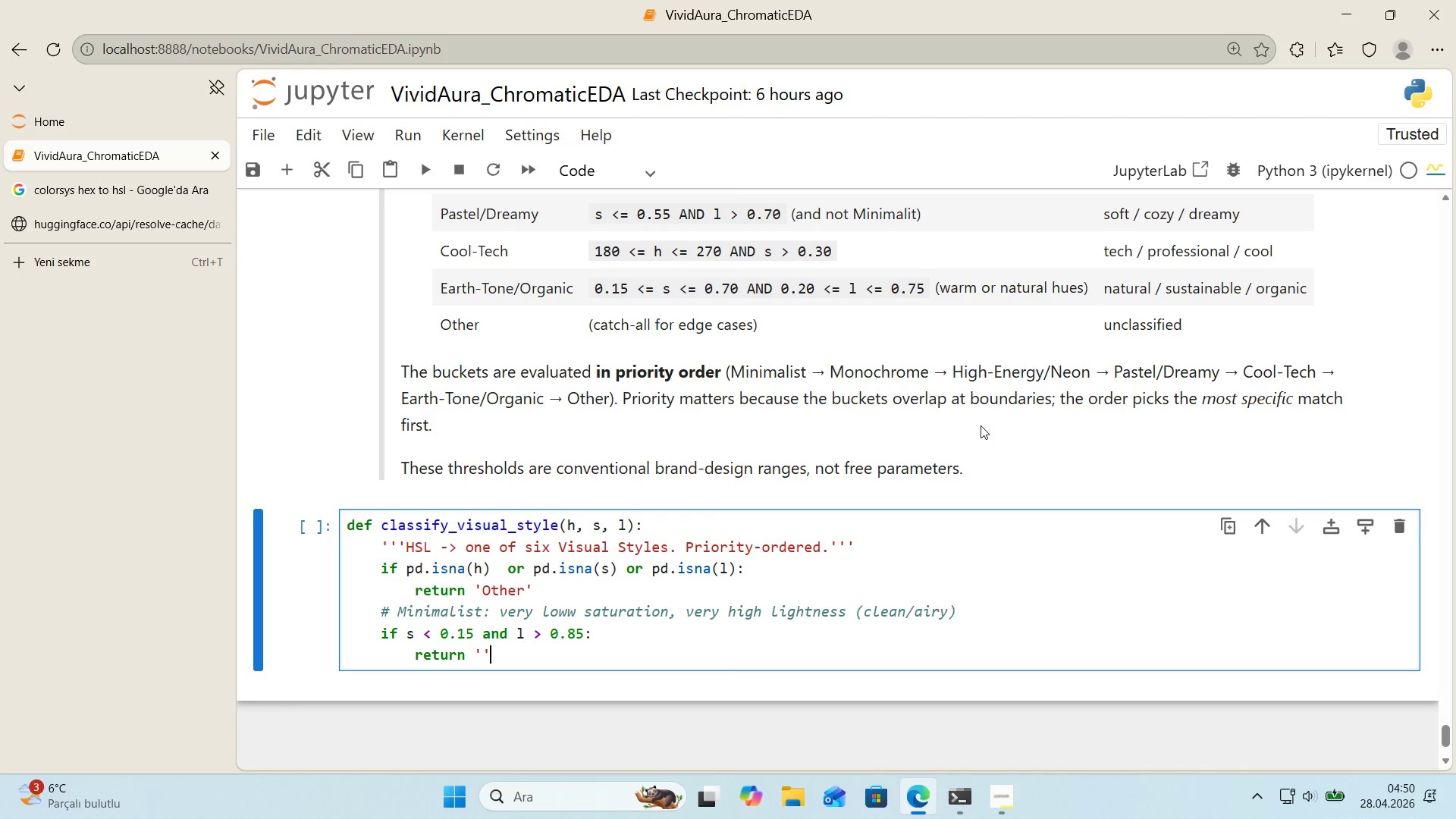 
key(ArrowLeft)
 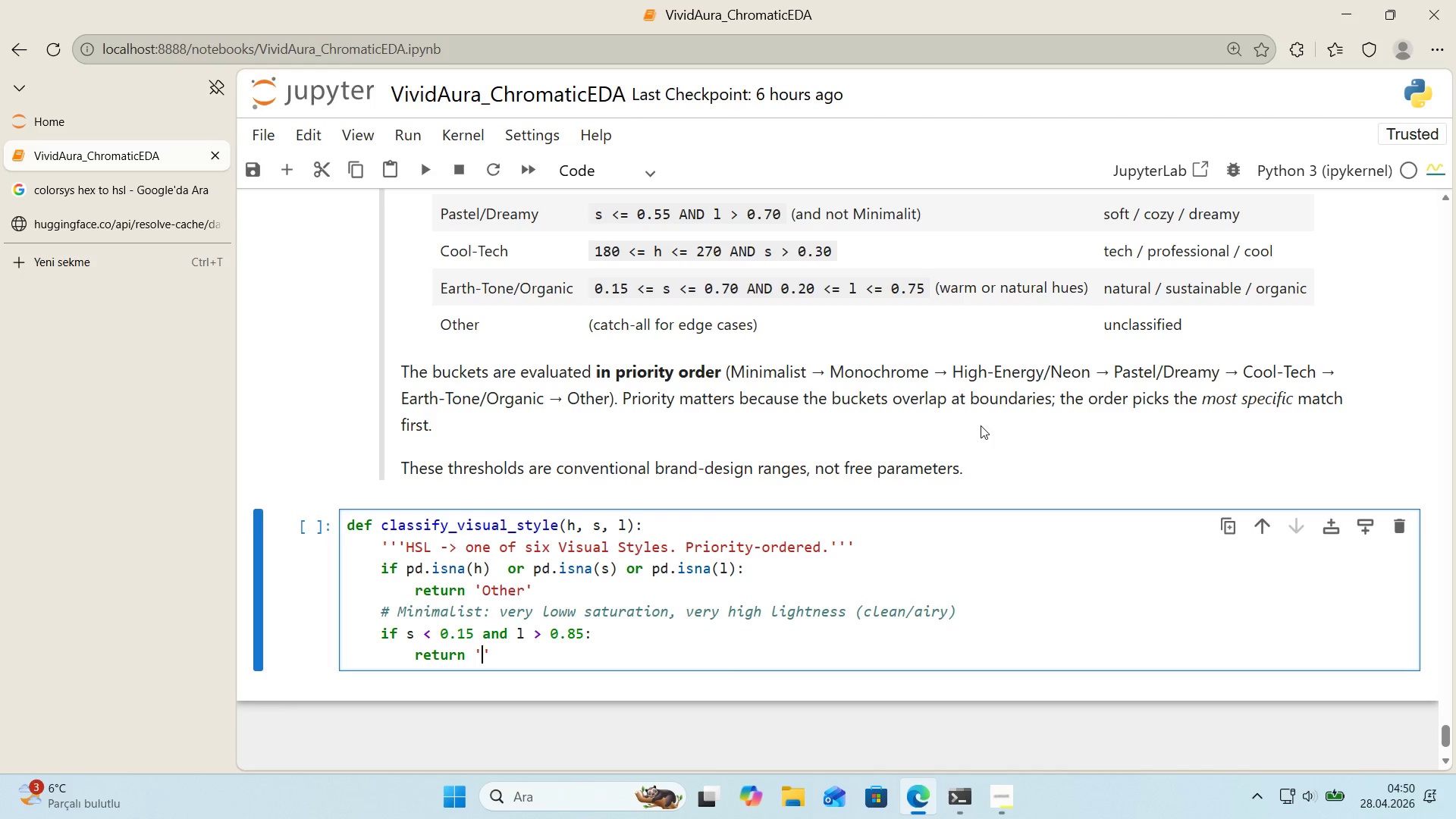 
type(M'n'mal'st)
 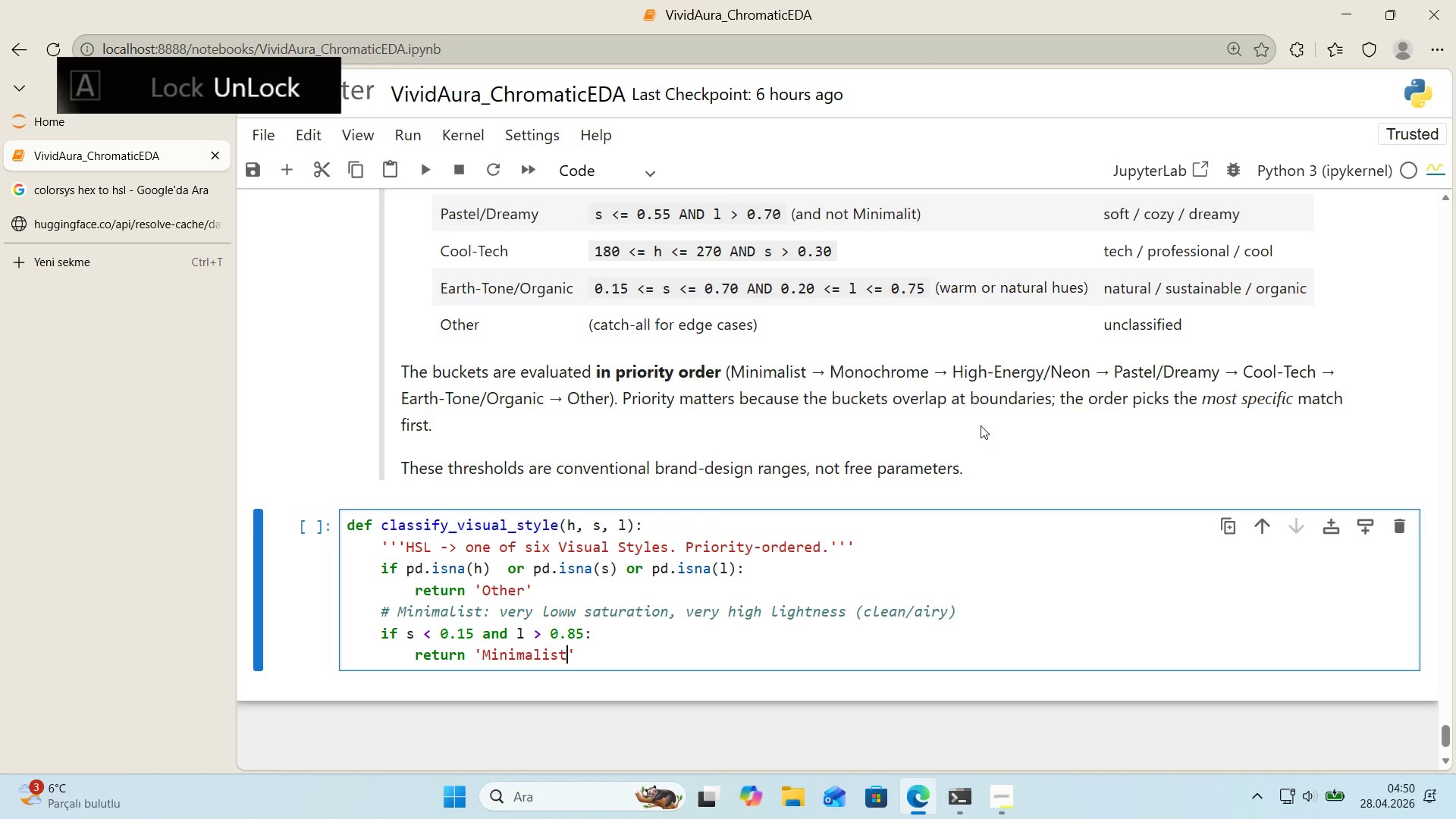 
key(ArrowRight)
 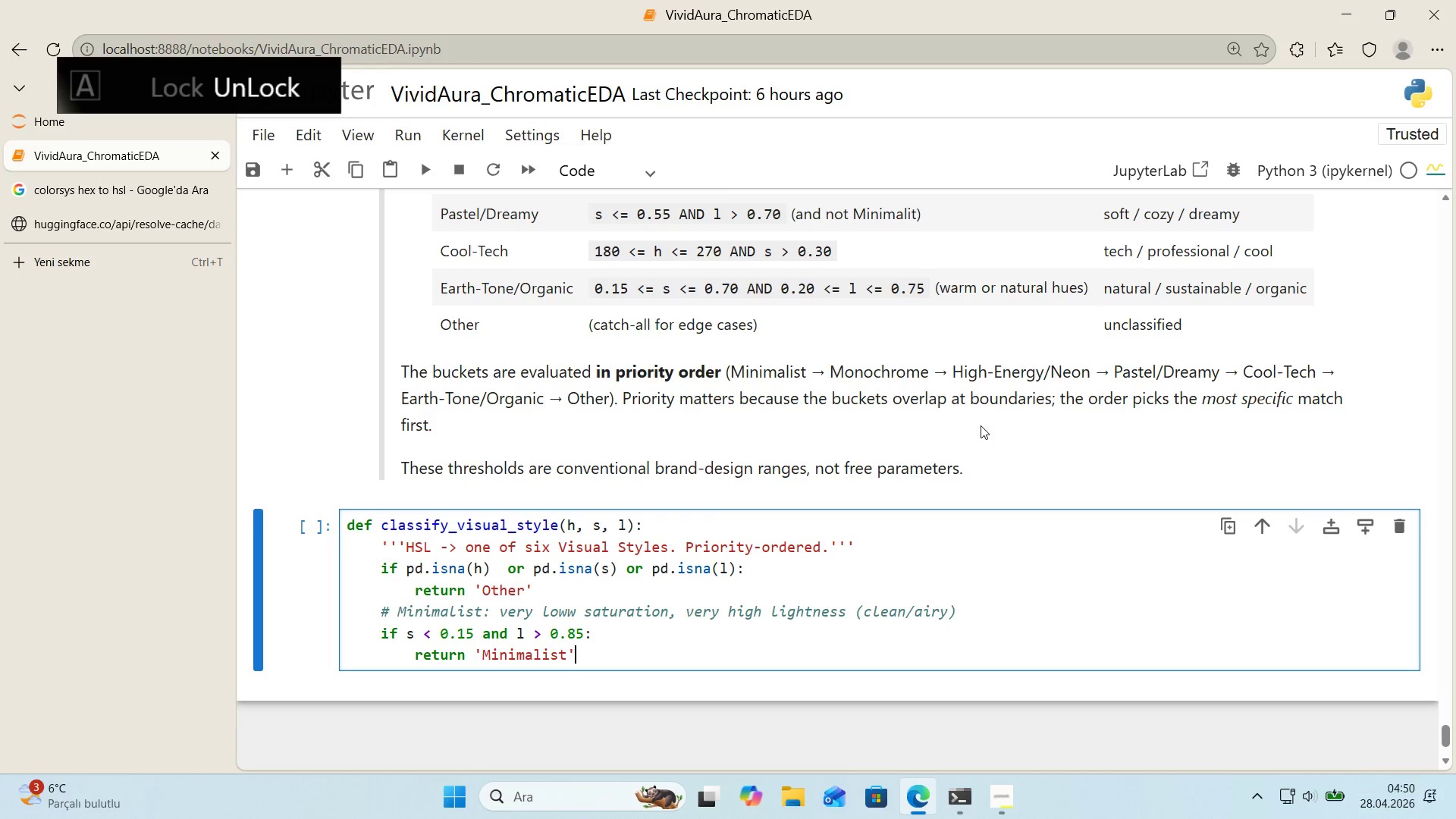 
key(Enter)
 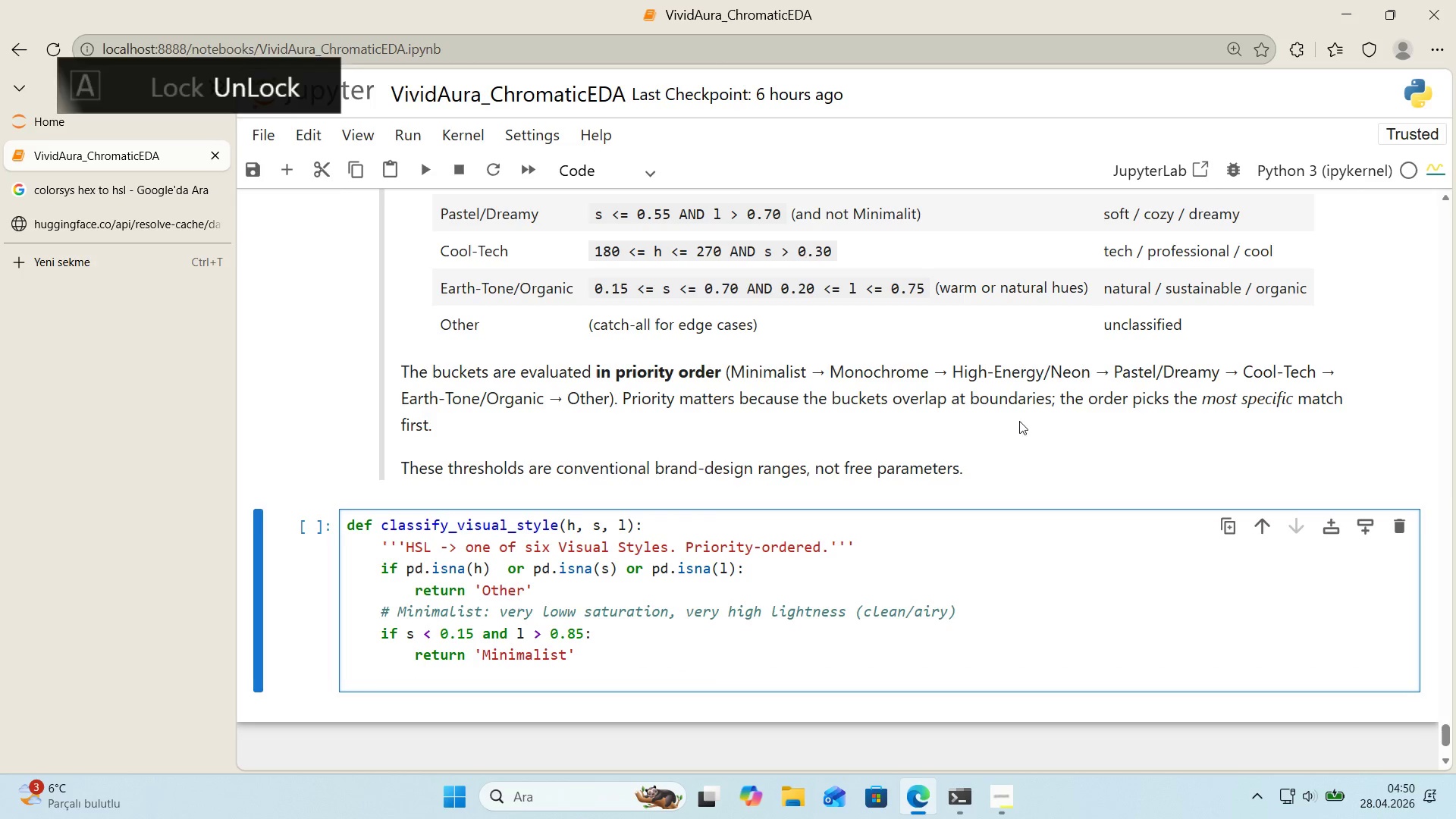 
scroll: coordinate [1056, 443], scroll_direction: down, amount: 1.0
 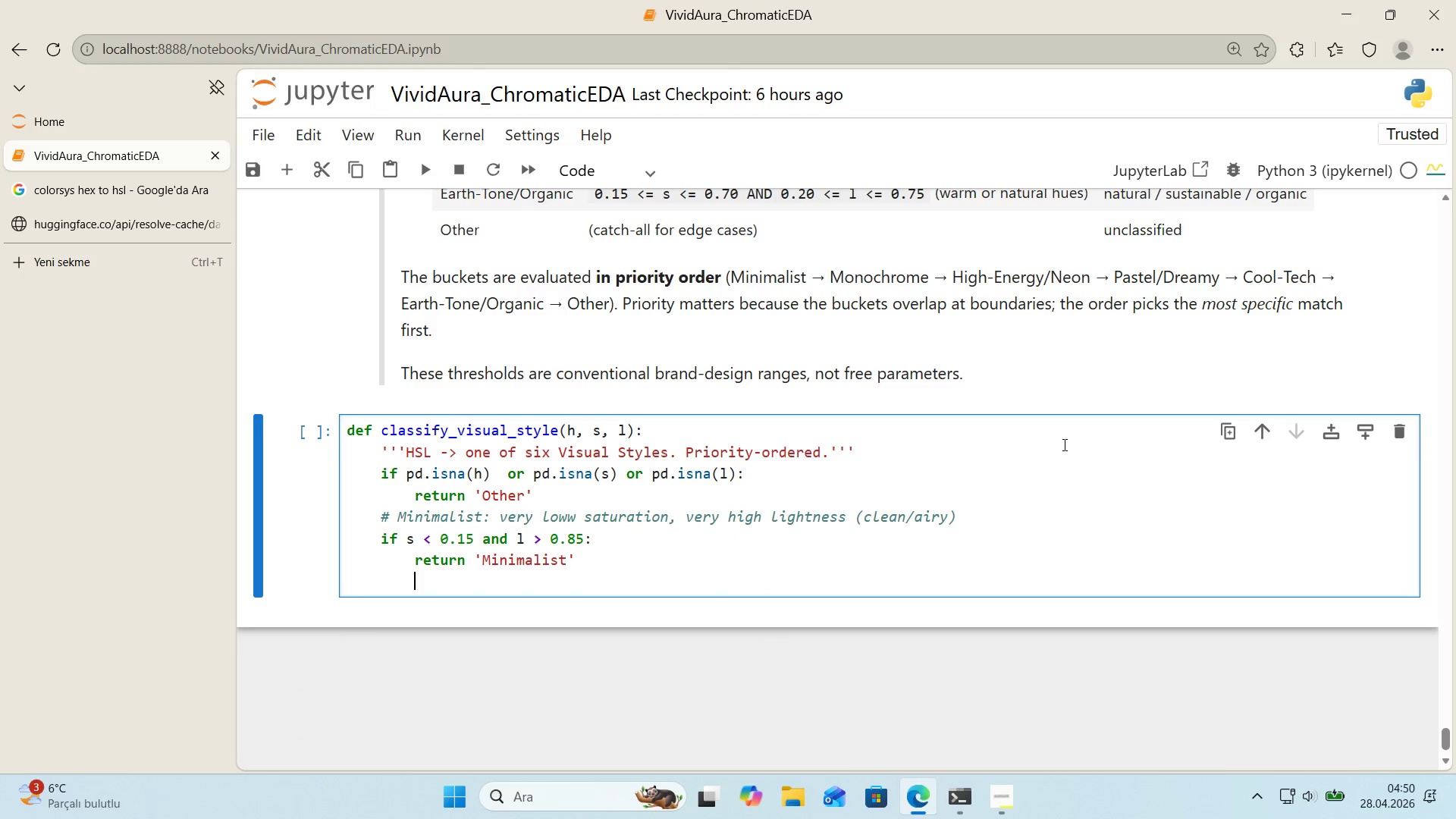 
key(Backspace)
 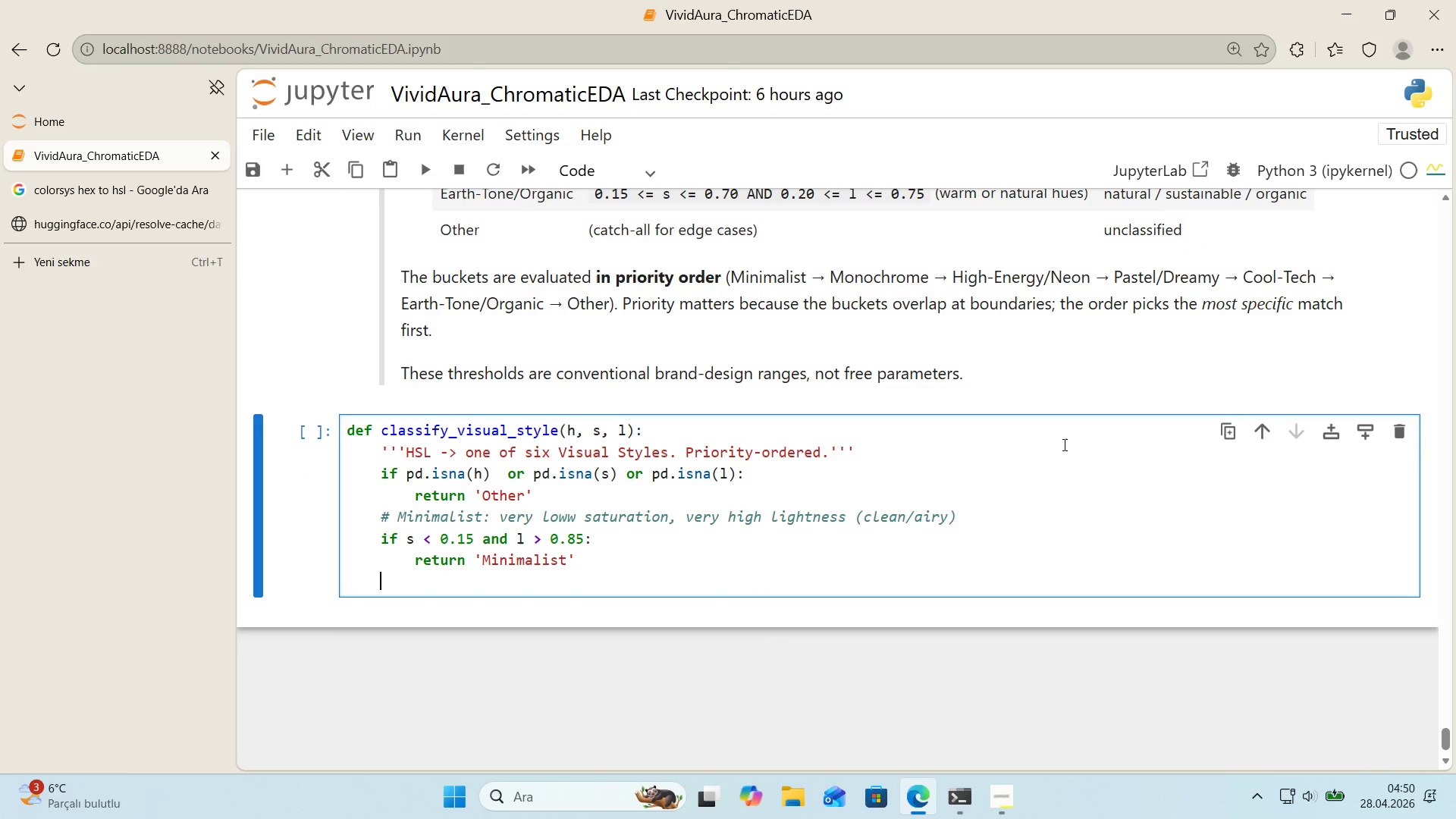 
key(Control+ControlLeft)
 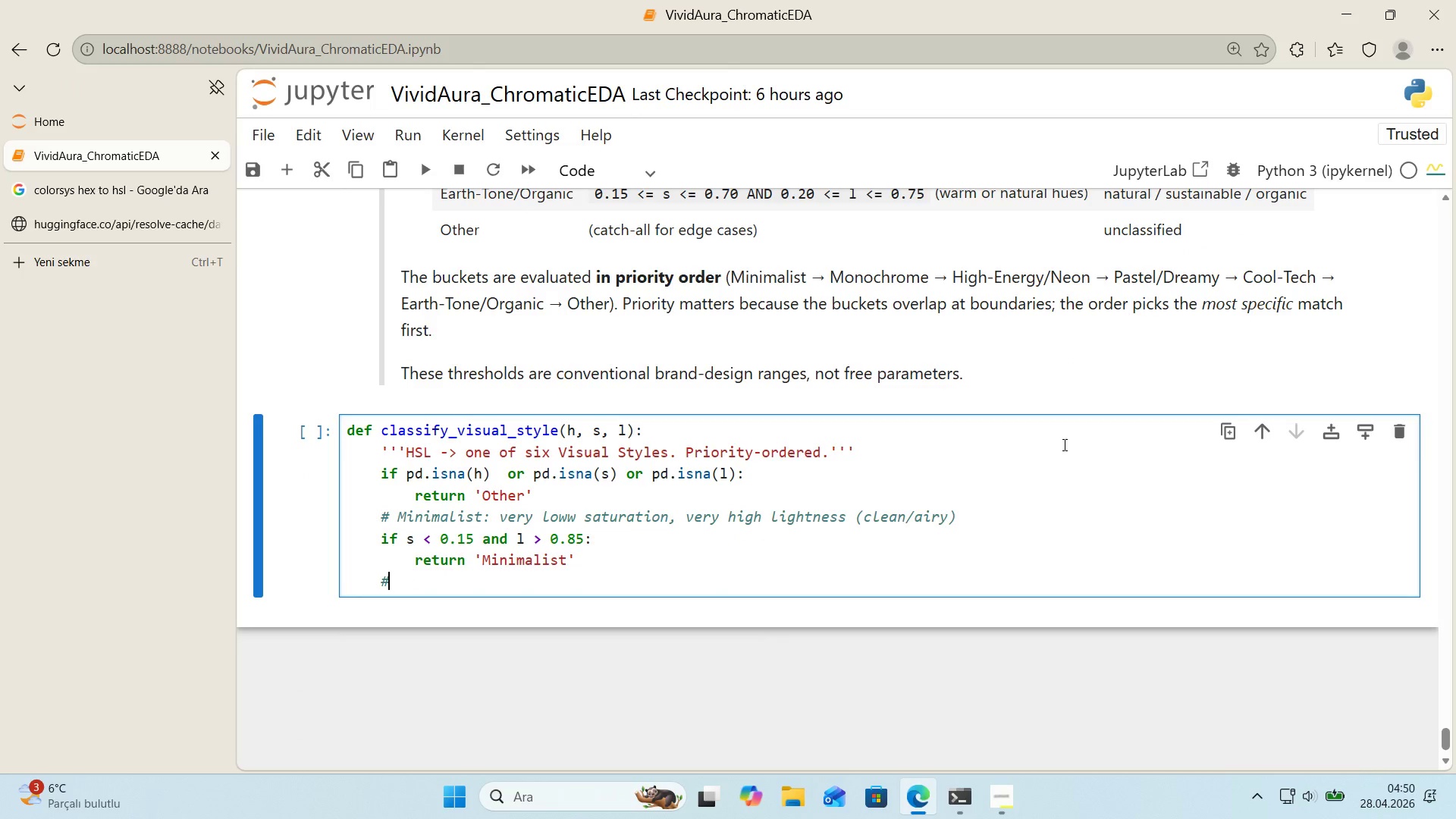 
key(Alt+Control+AltRight)
 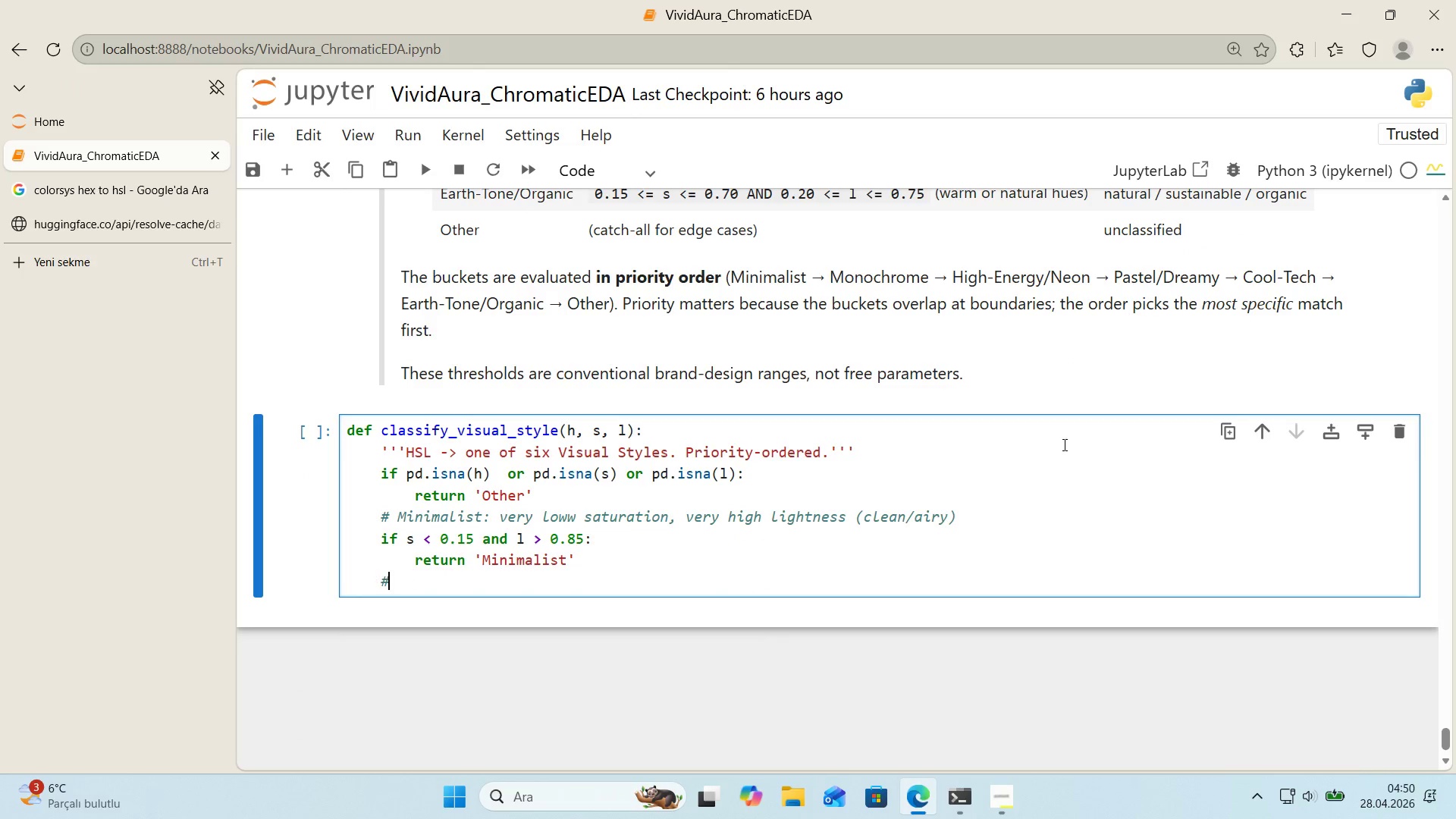 
key(Alt+Control+3)
 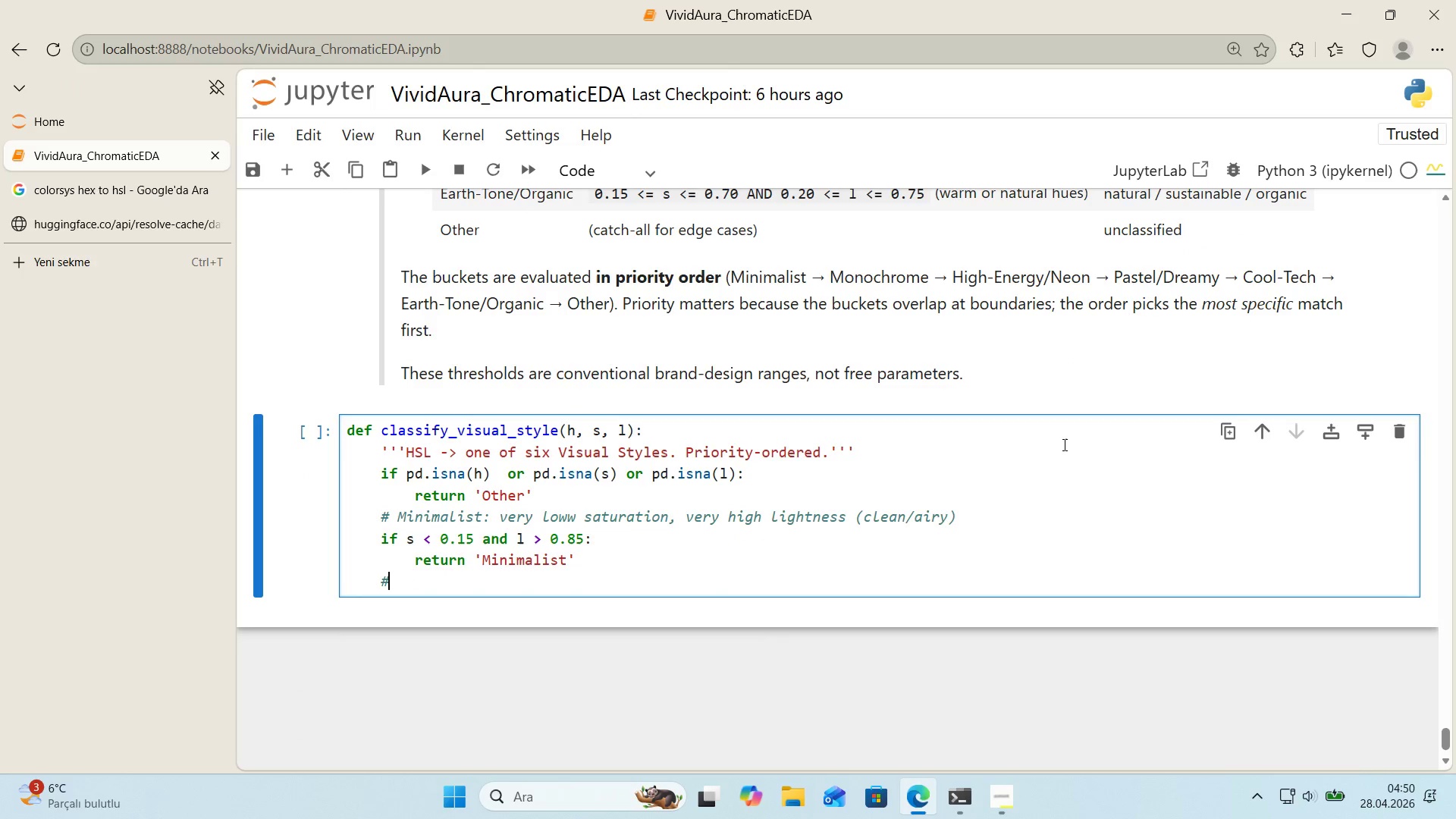 
type( Monochrome> low saturat'on overall *()
 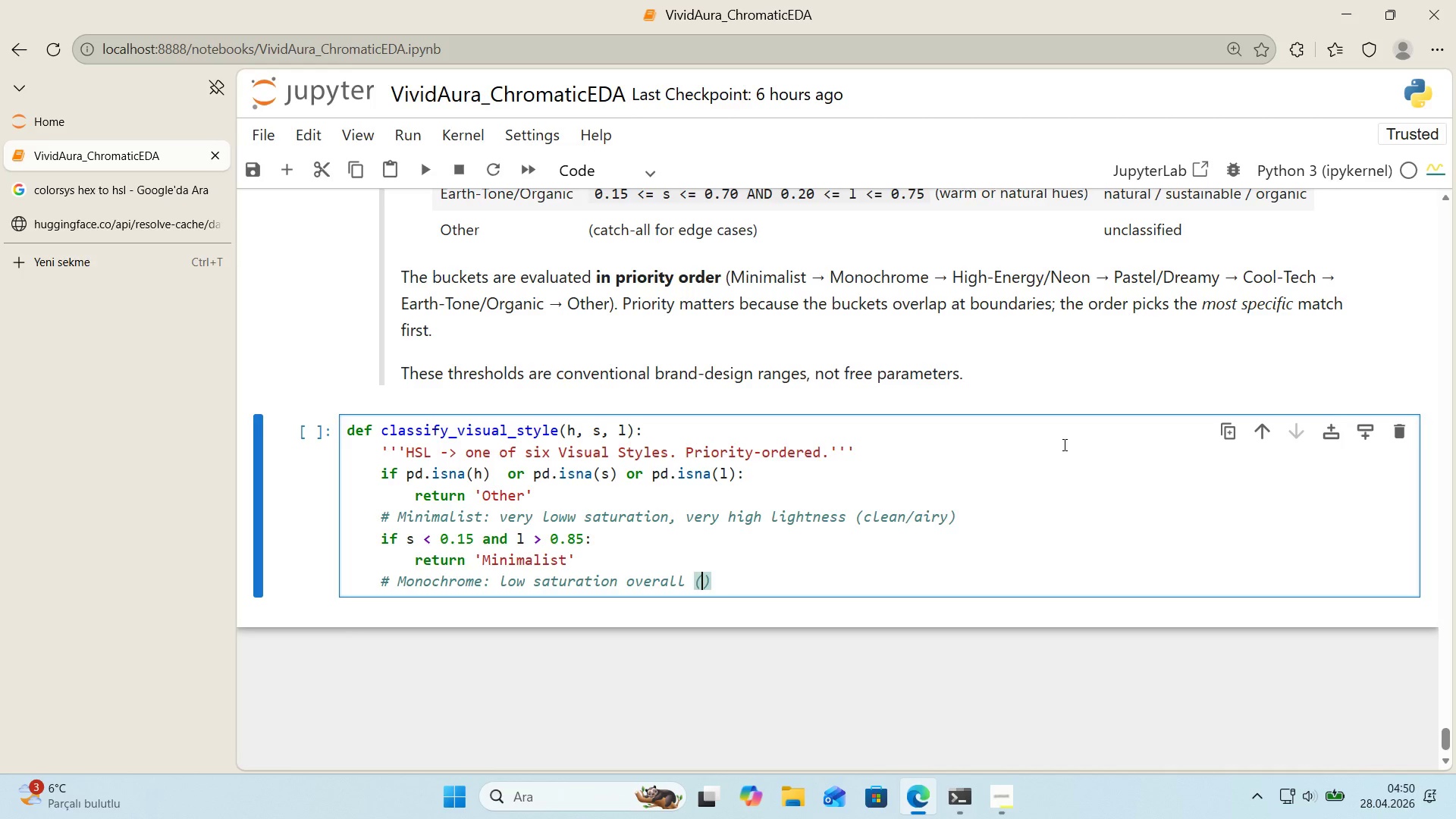 
 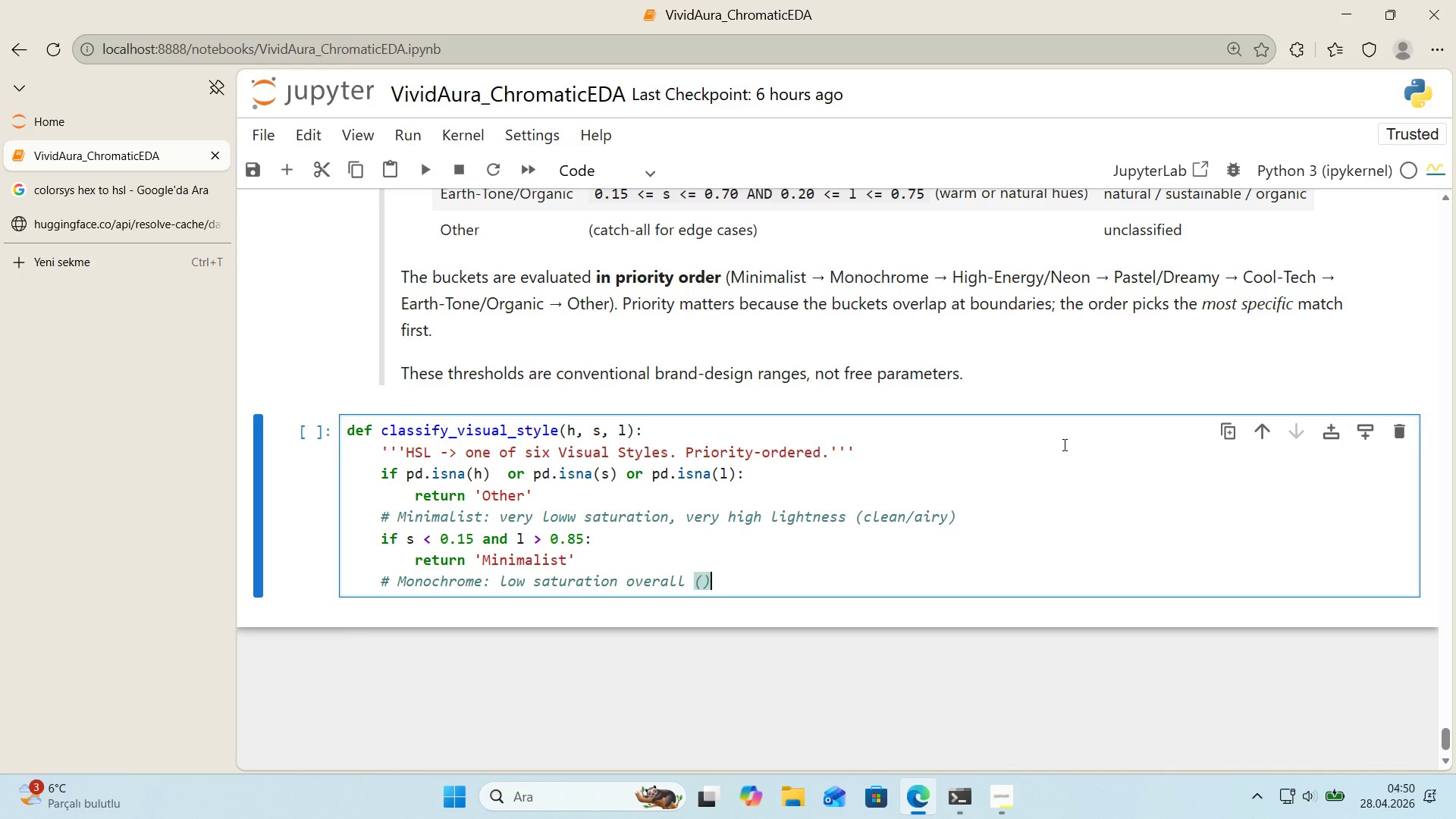 
key(ArrowLeft)
 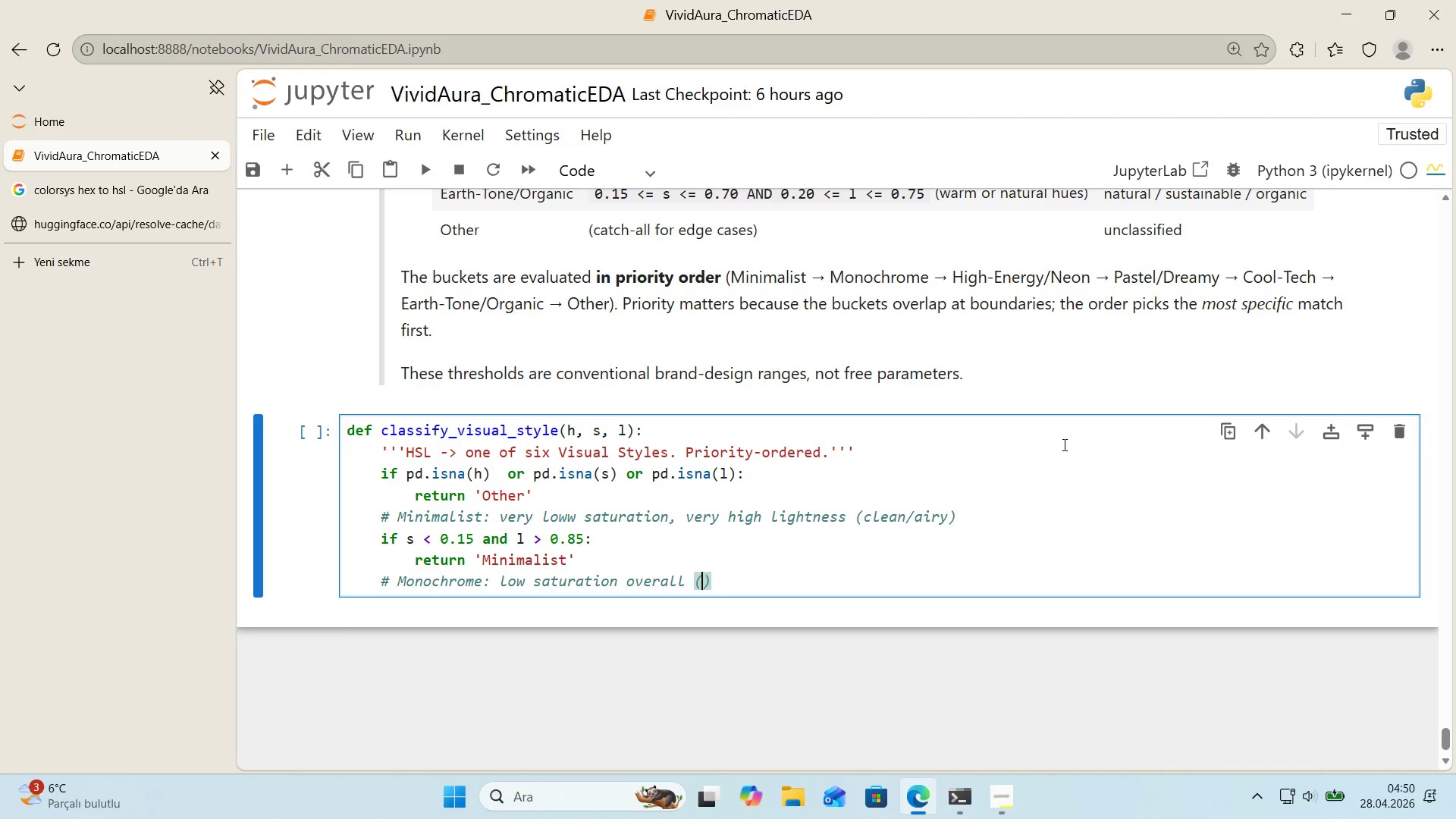 
type(and not m'n'mal'st)
 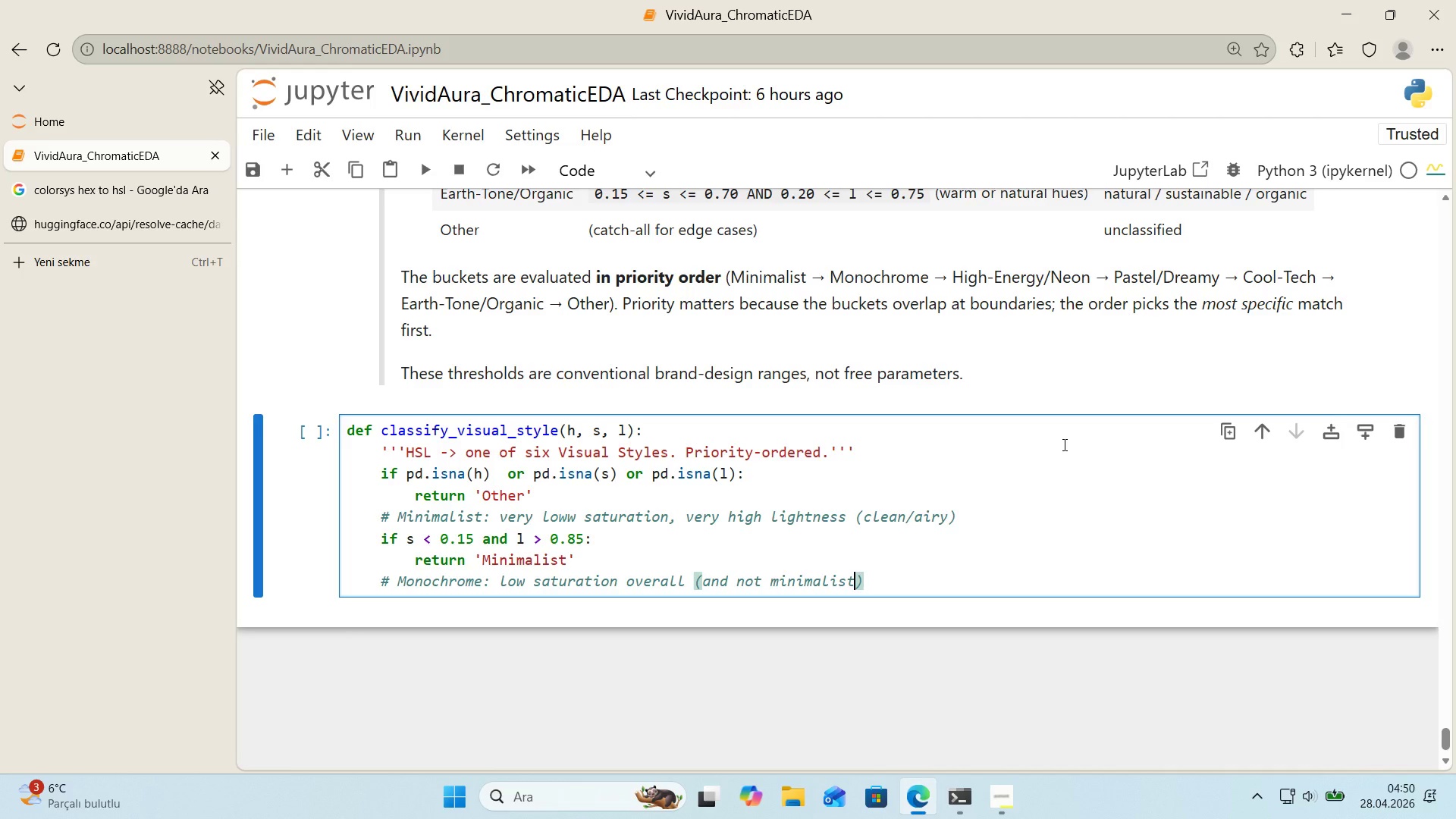 
key(ArrowRight)
 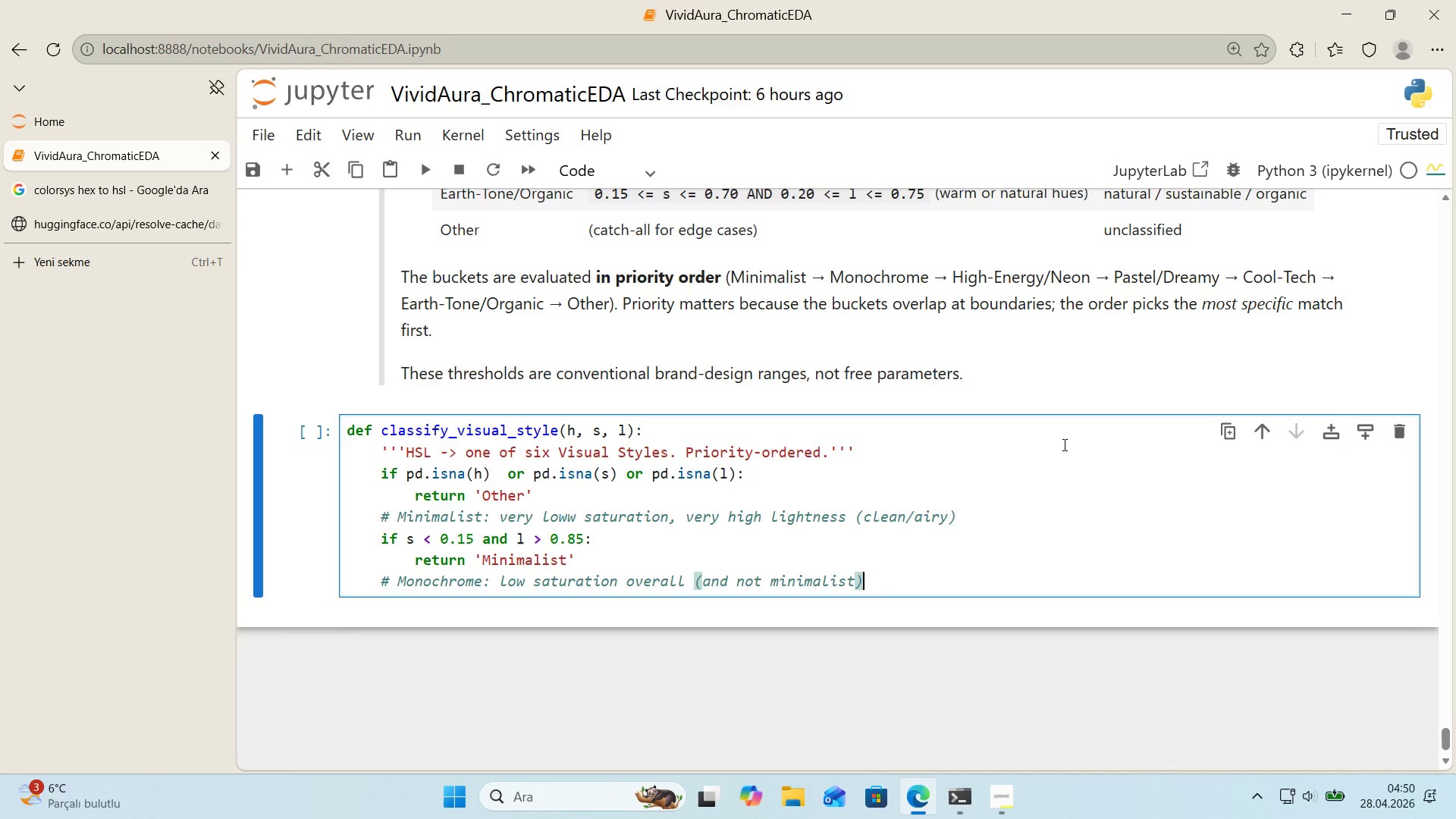 
key(Enter)
 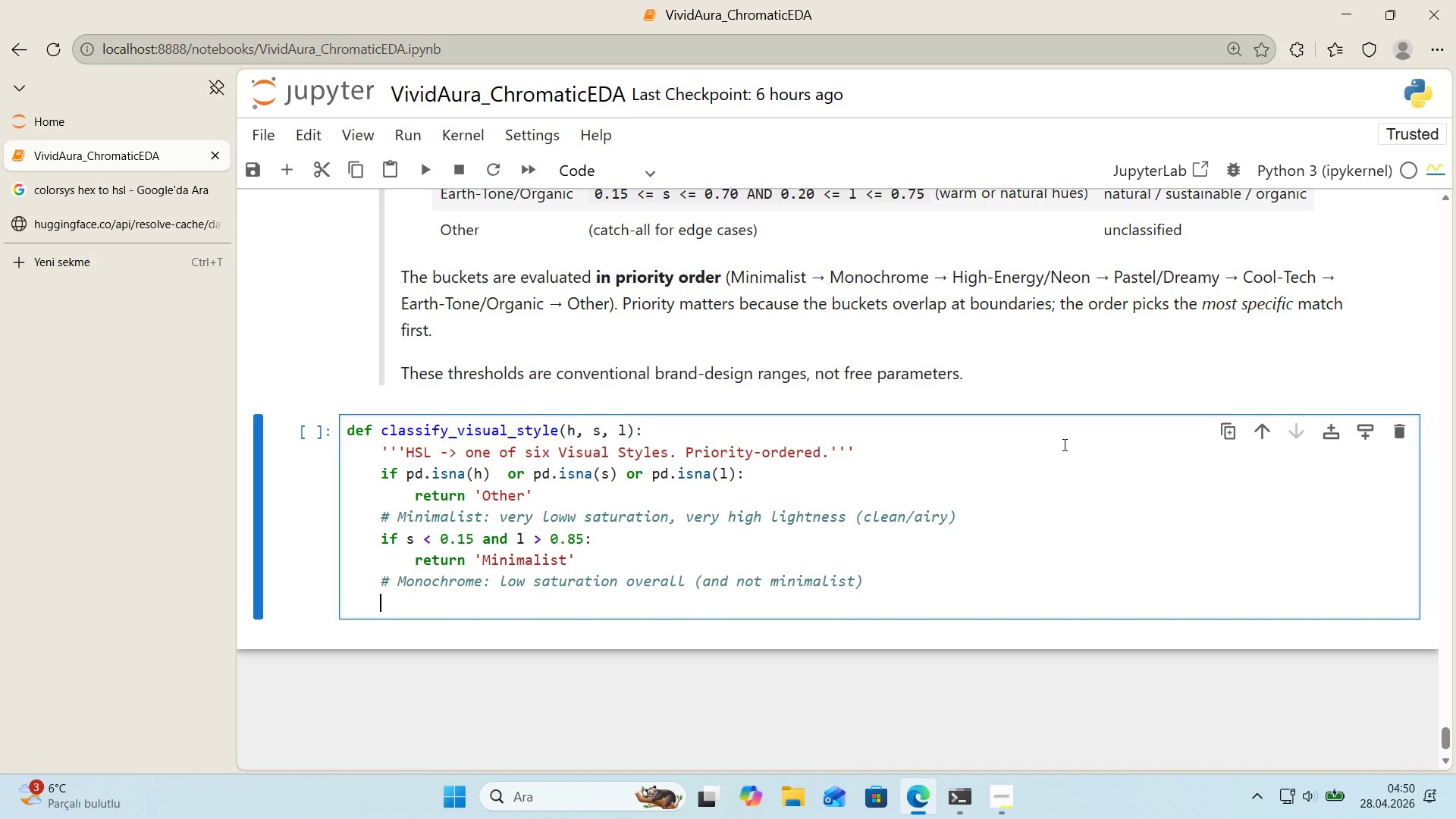 
type(,)
key(Backspace)
type('f s [Break] 0.10<)
 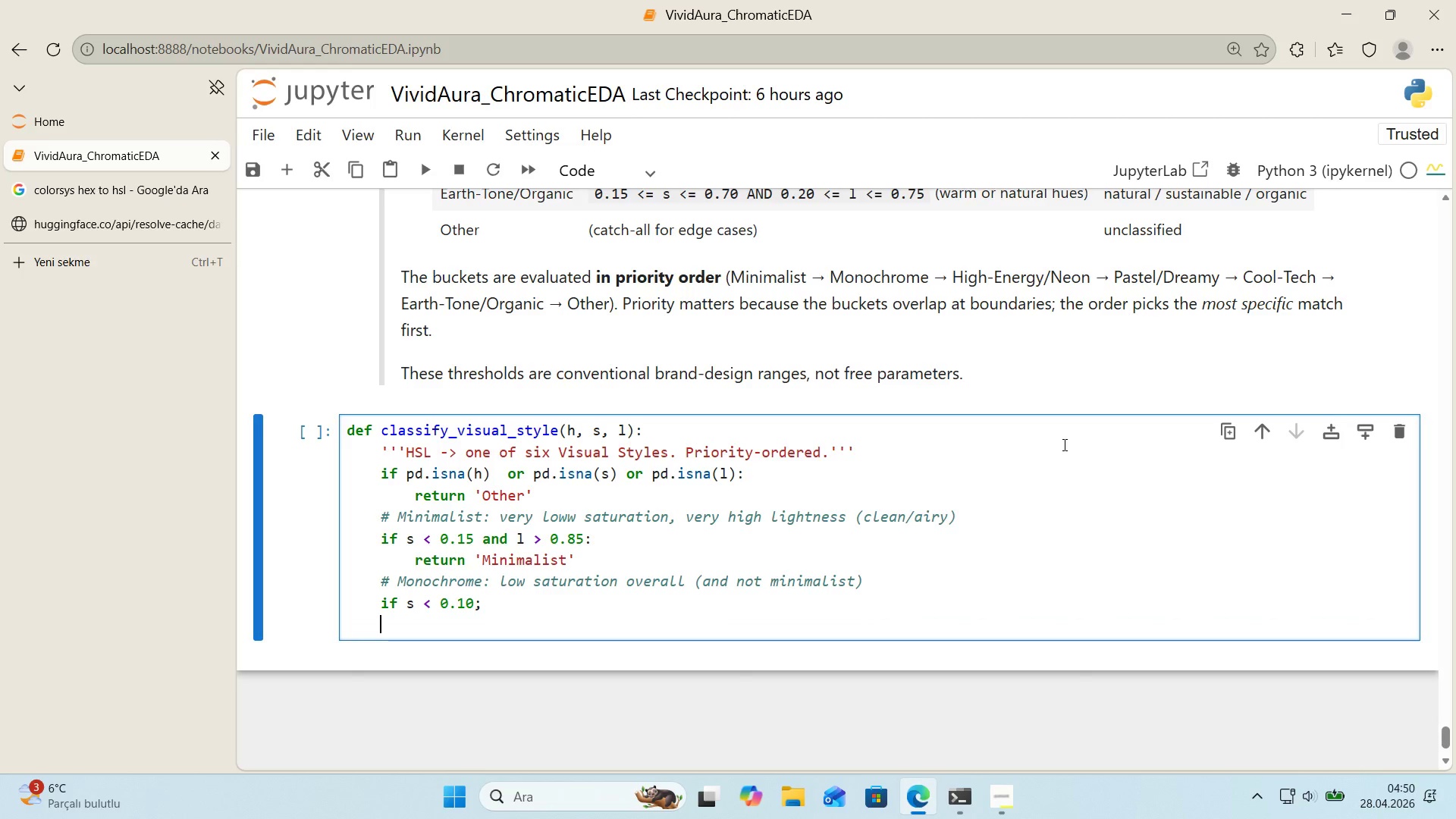 
 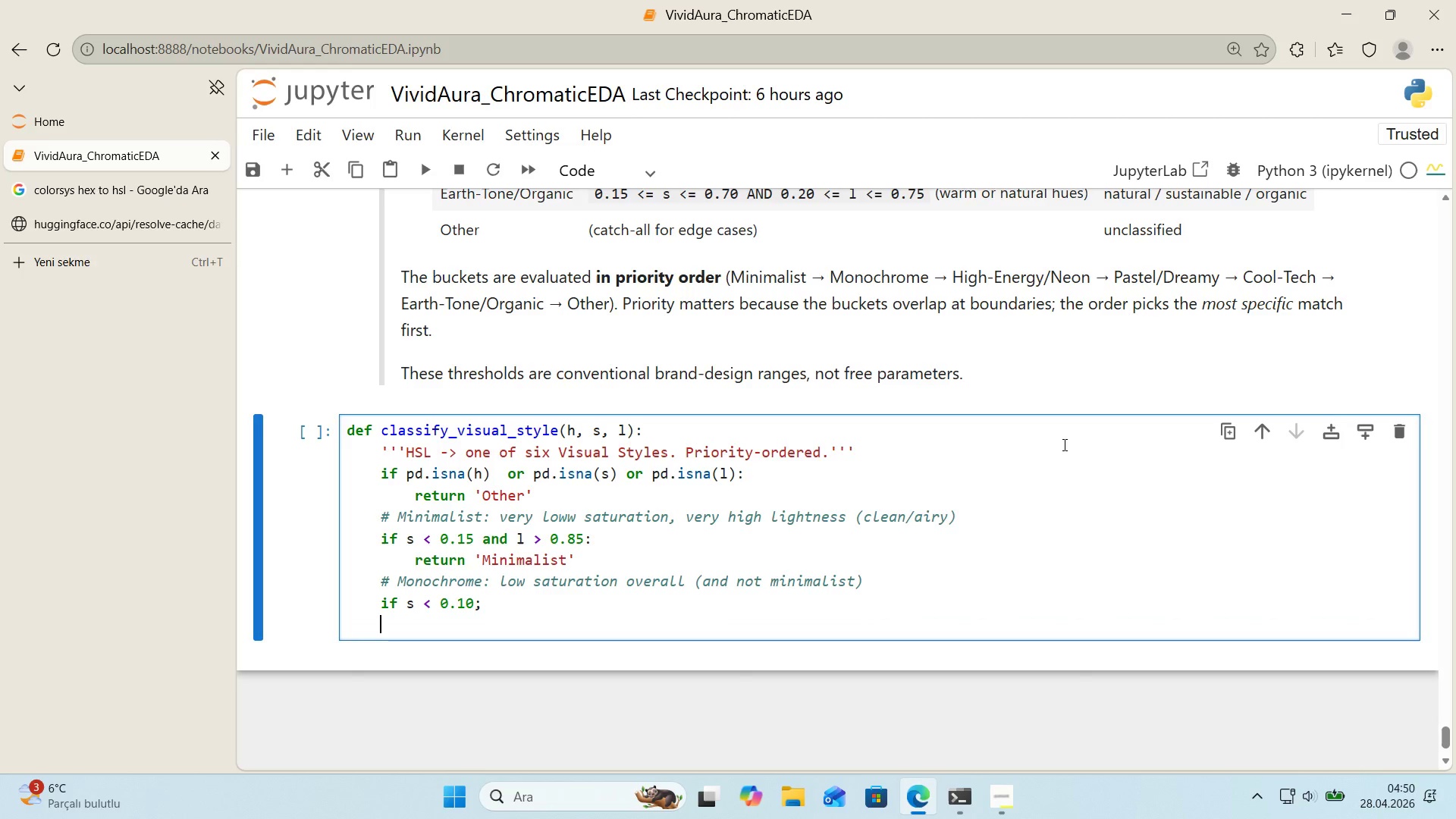 
key(Enter)
 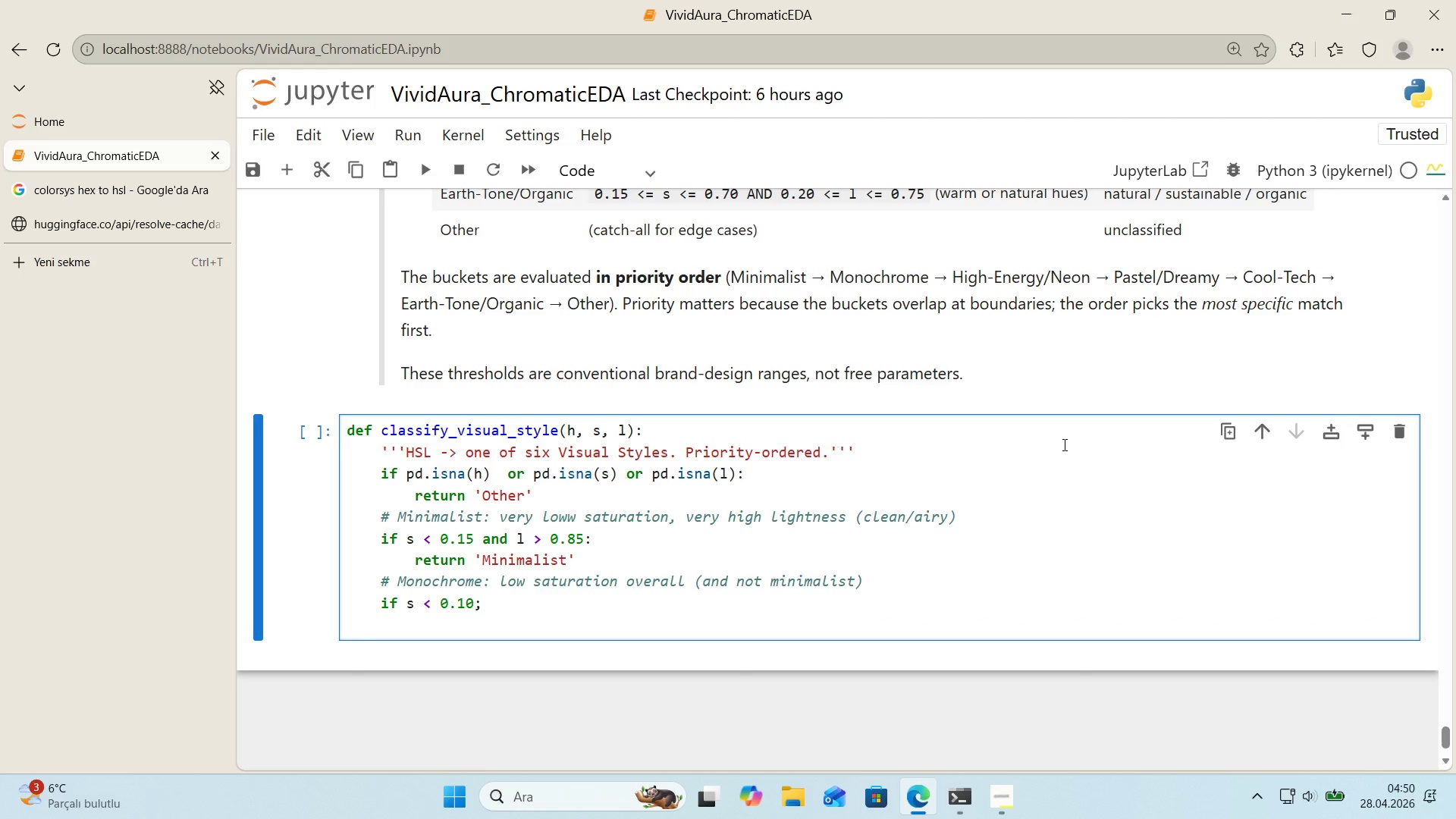 
key(Tab)
type(return @@)
 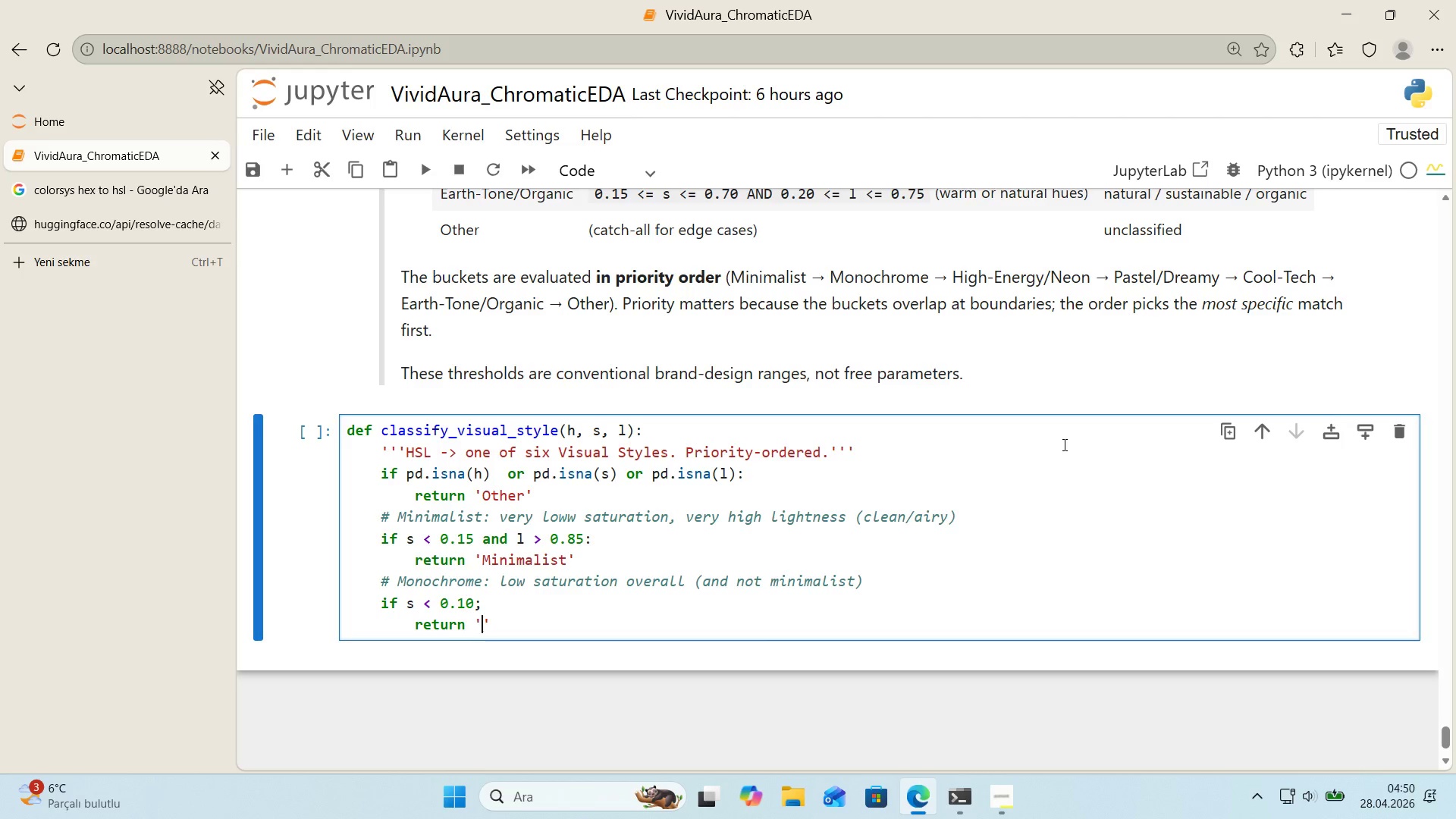 
 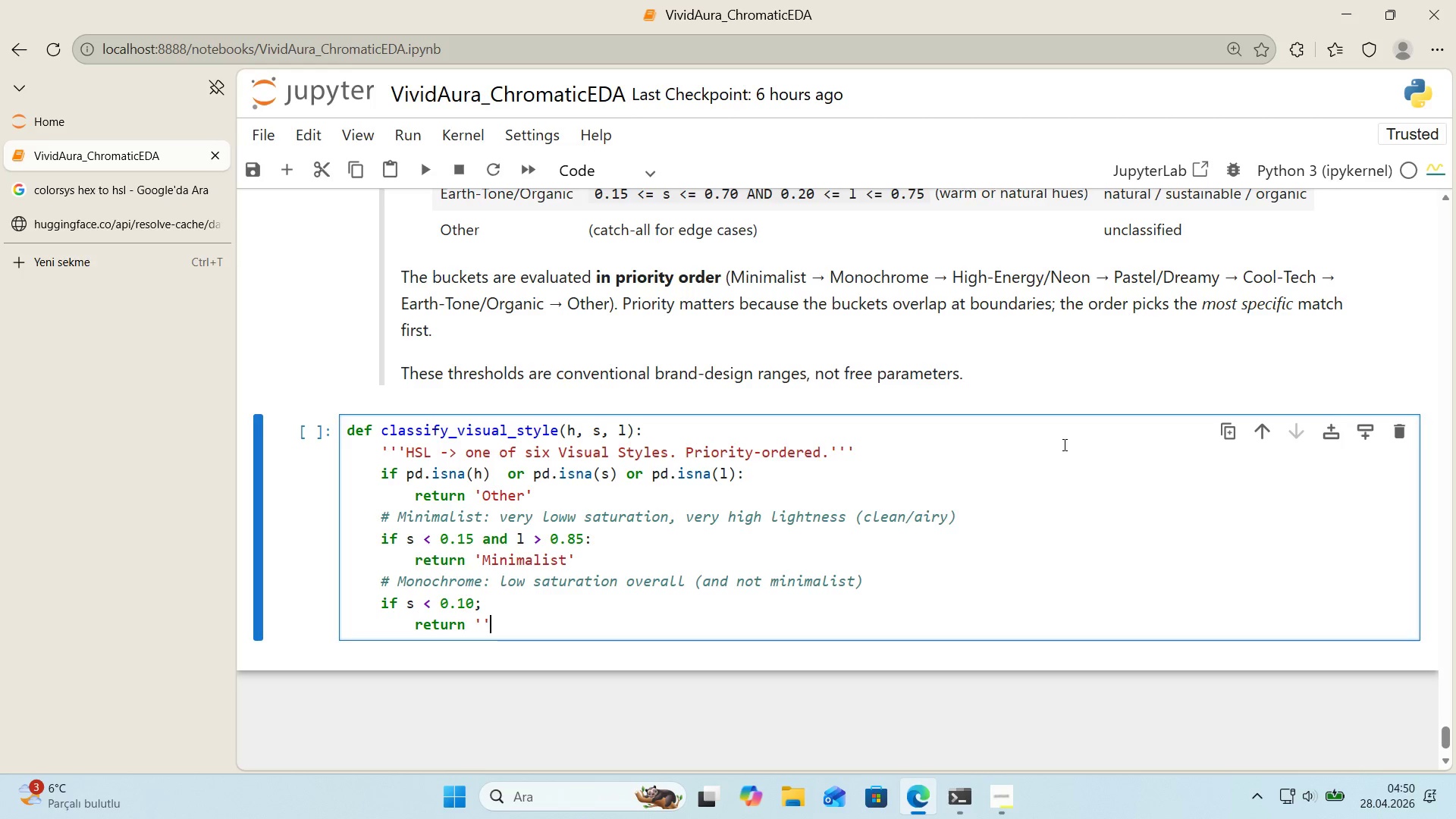 
key(ArrowLeft)
 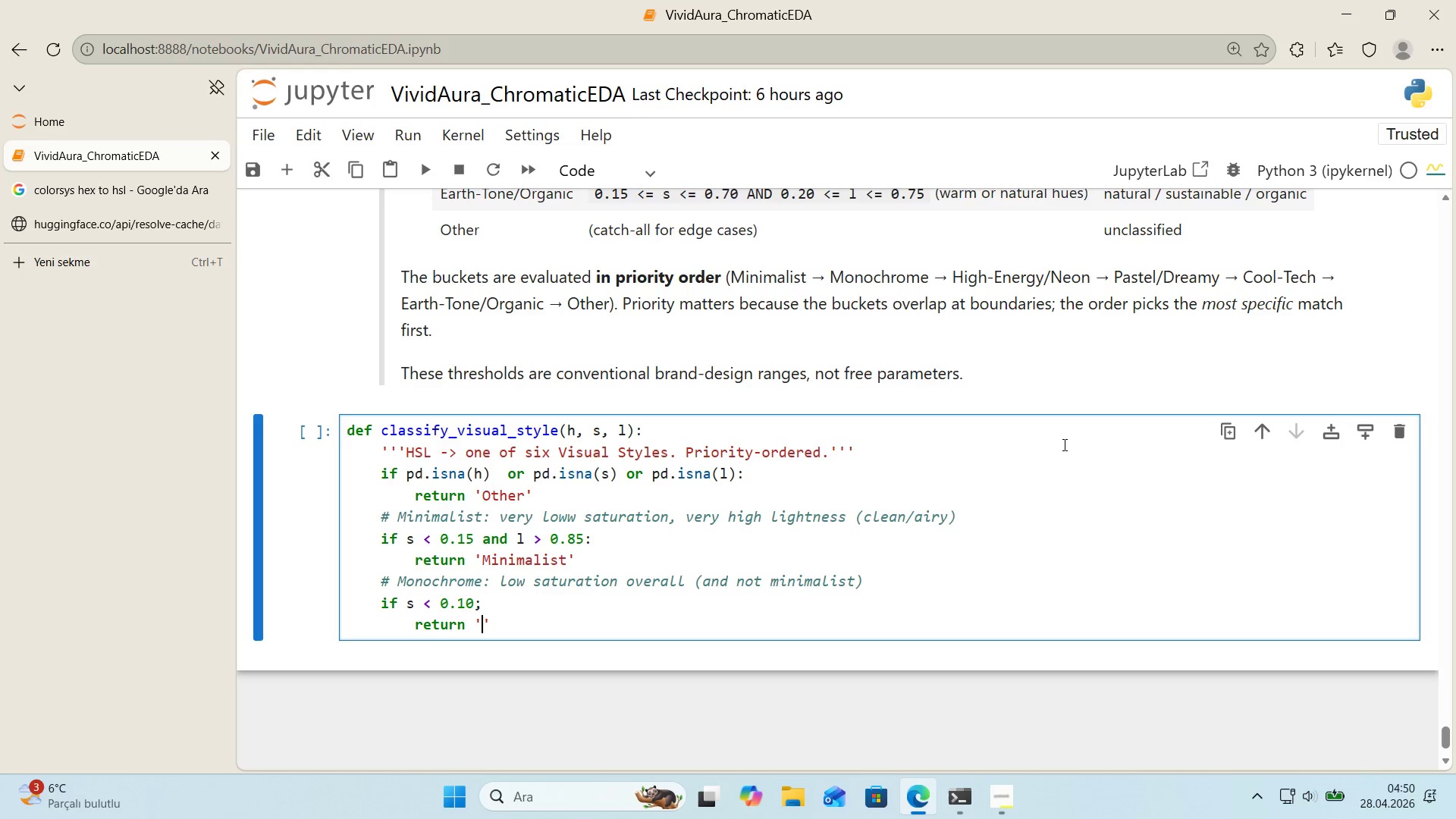 
type(Monochrome)
 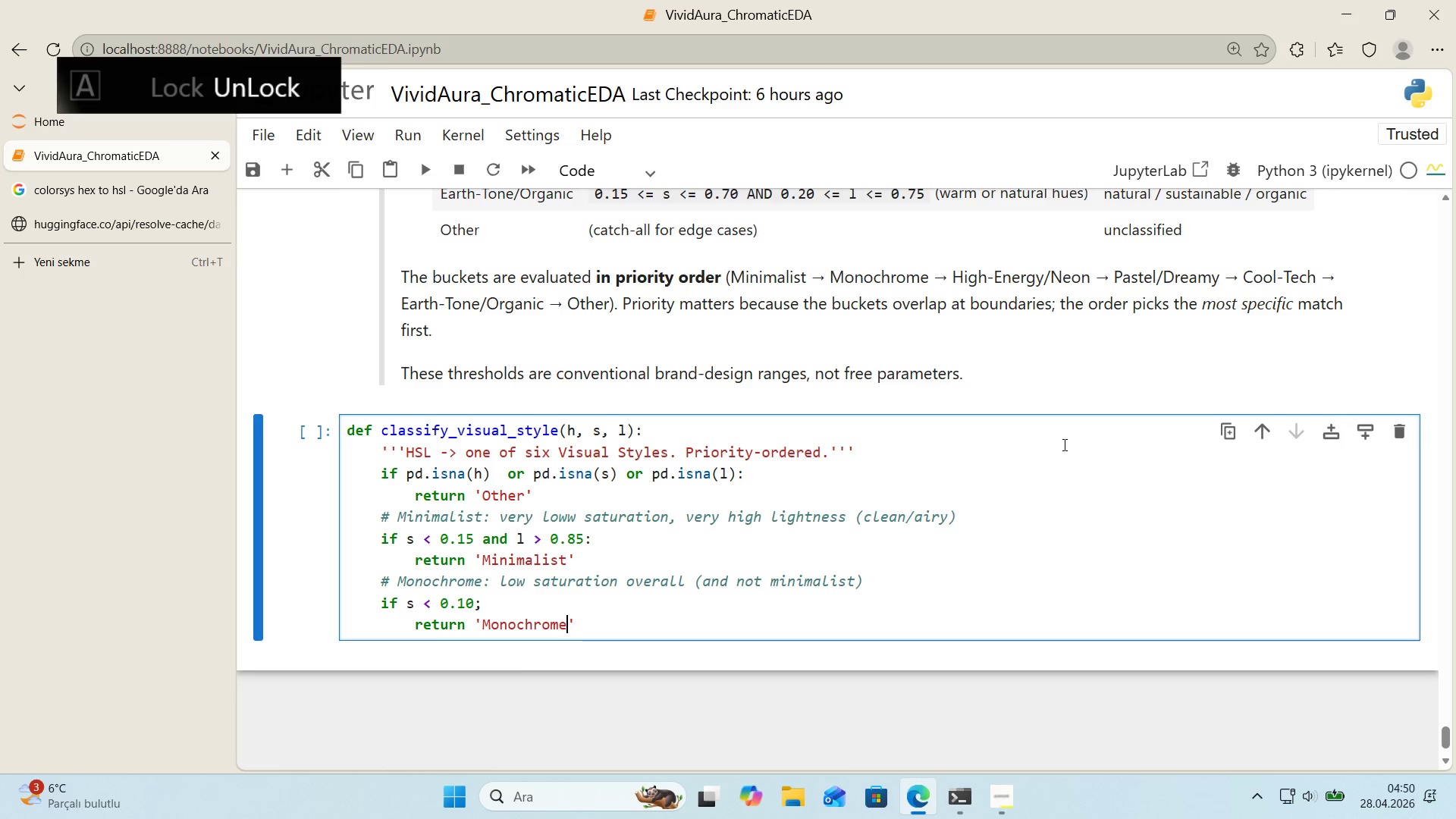 
key(ArrowRight)
 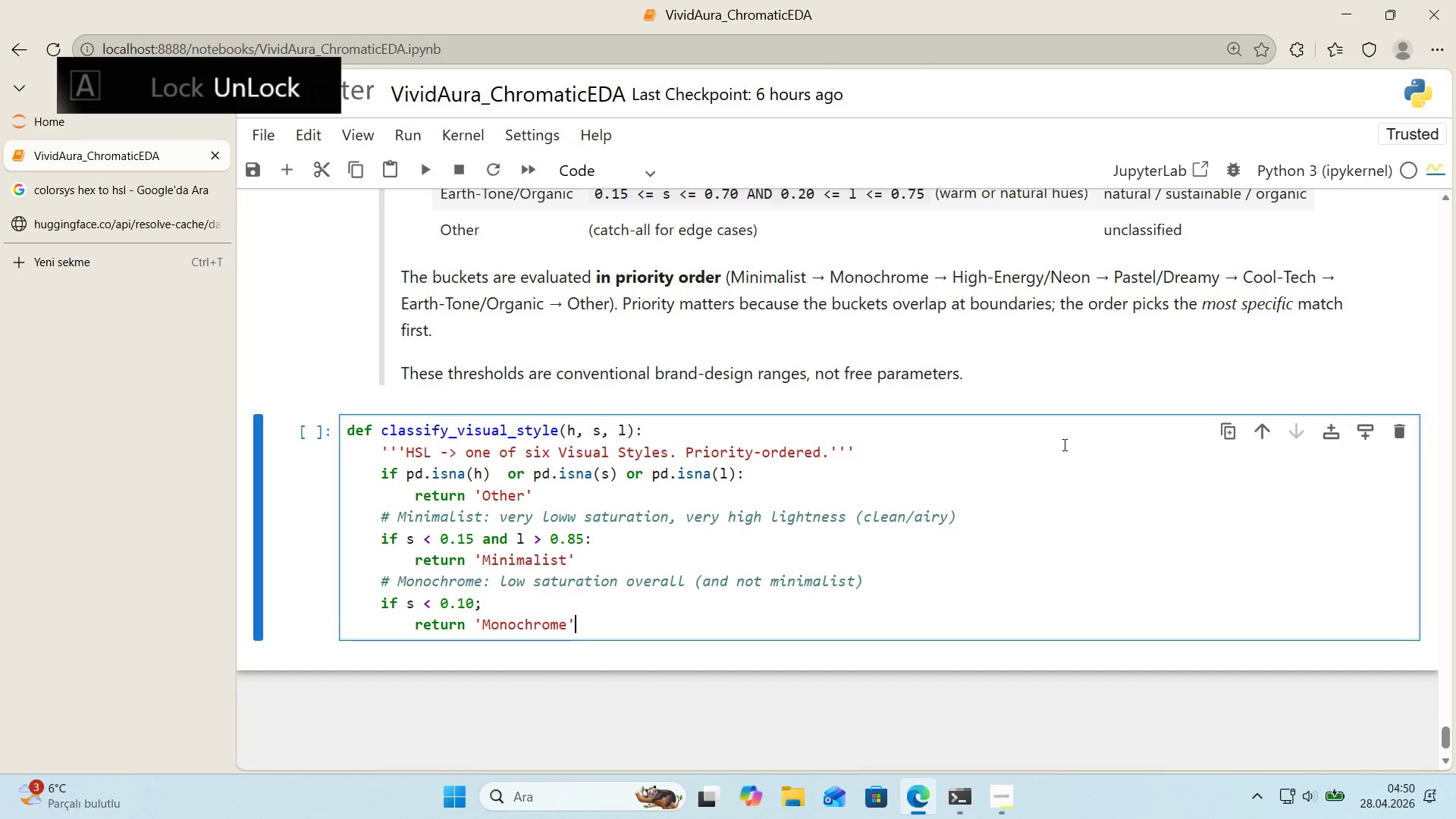 
key(Enter)
 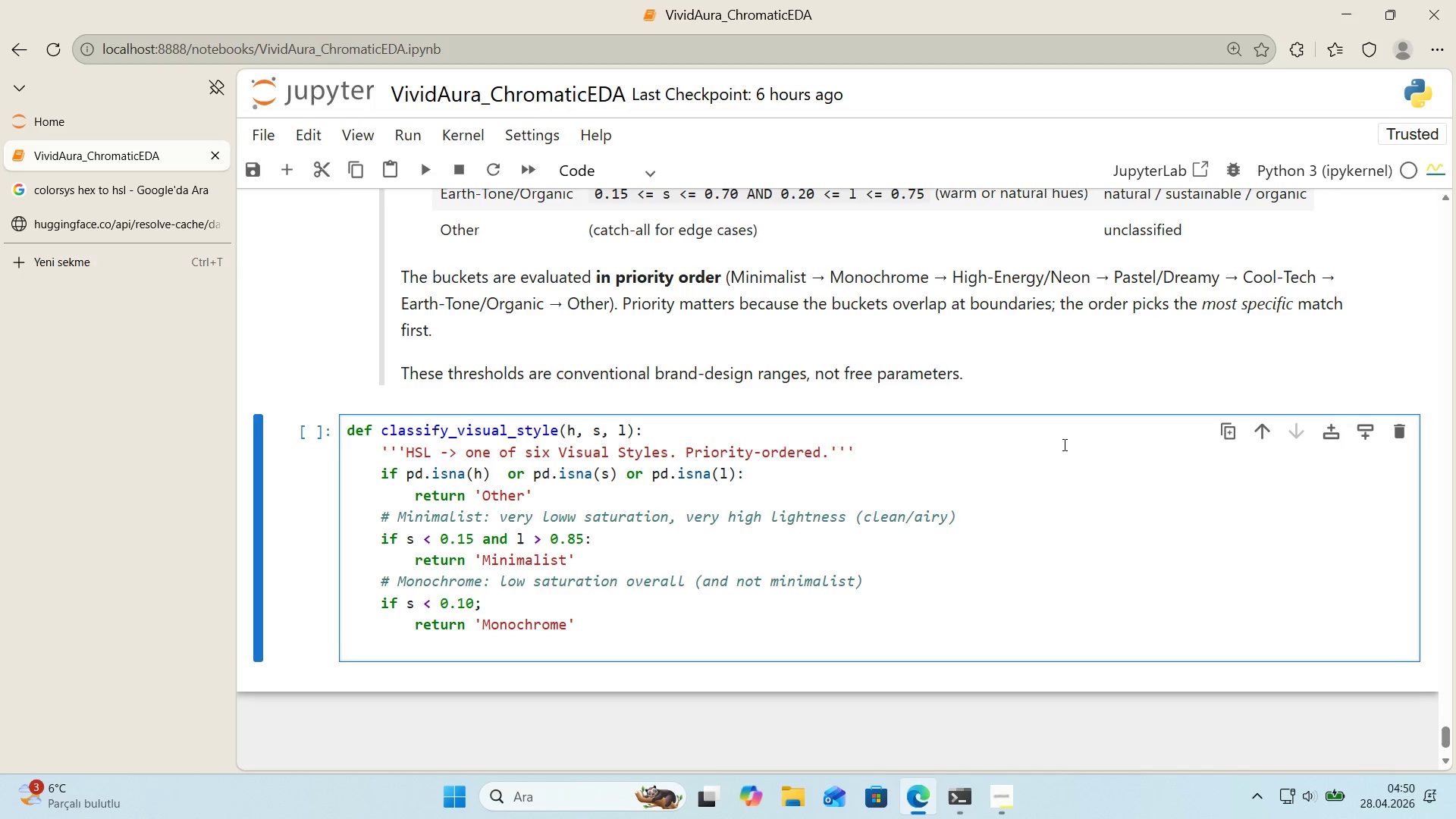 
key(Backspace)
 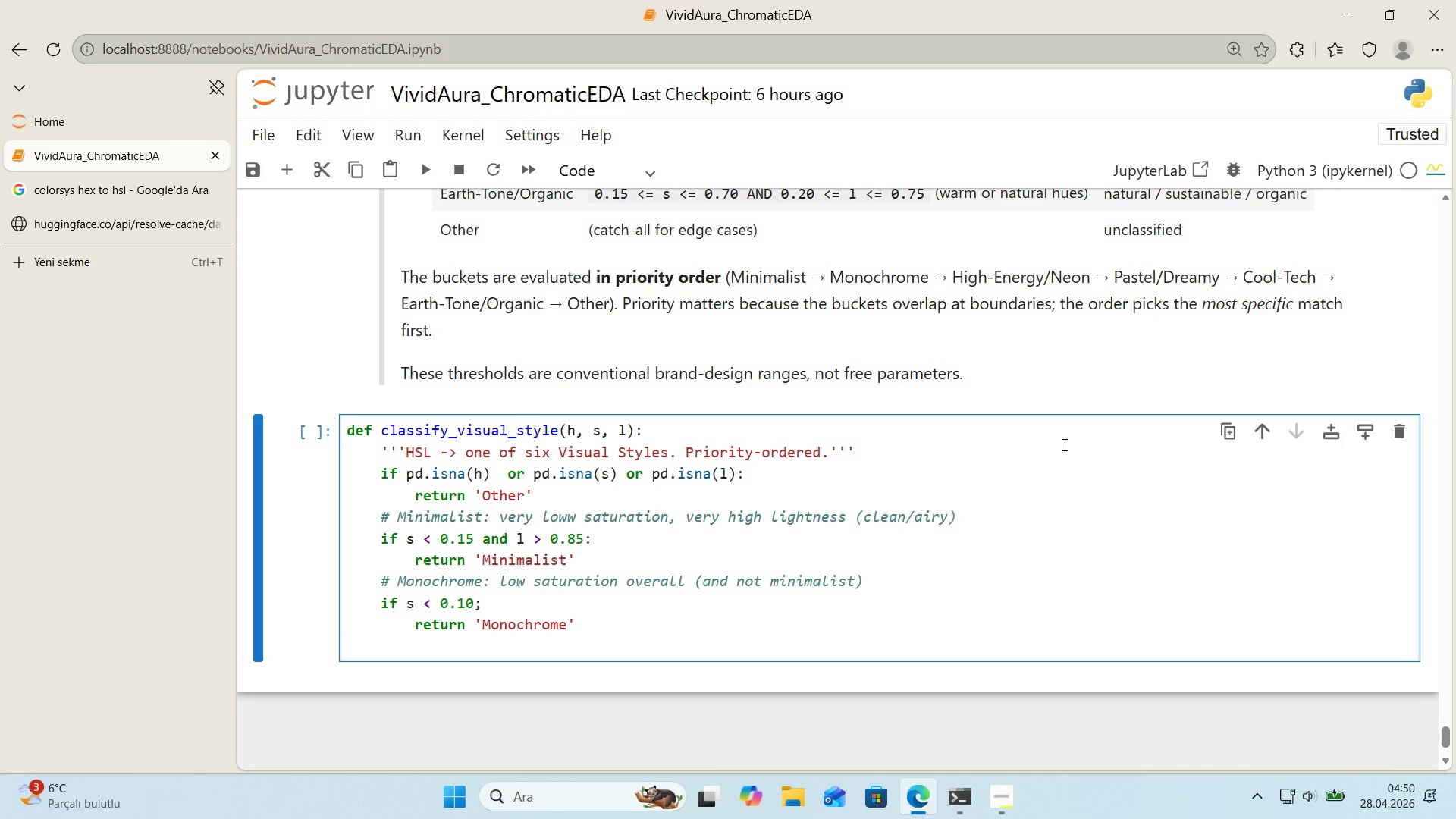 
key(Tab)
 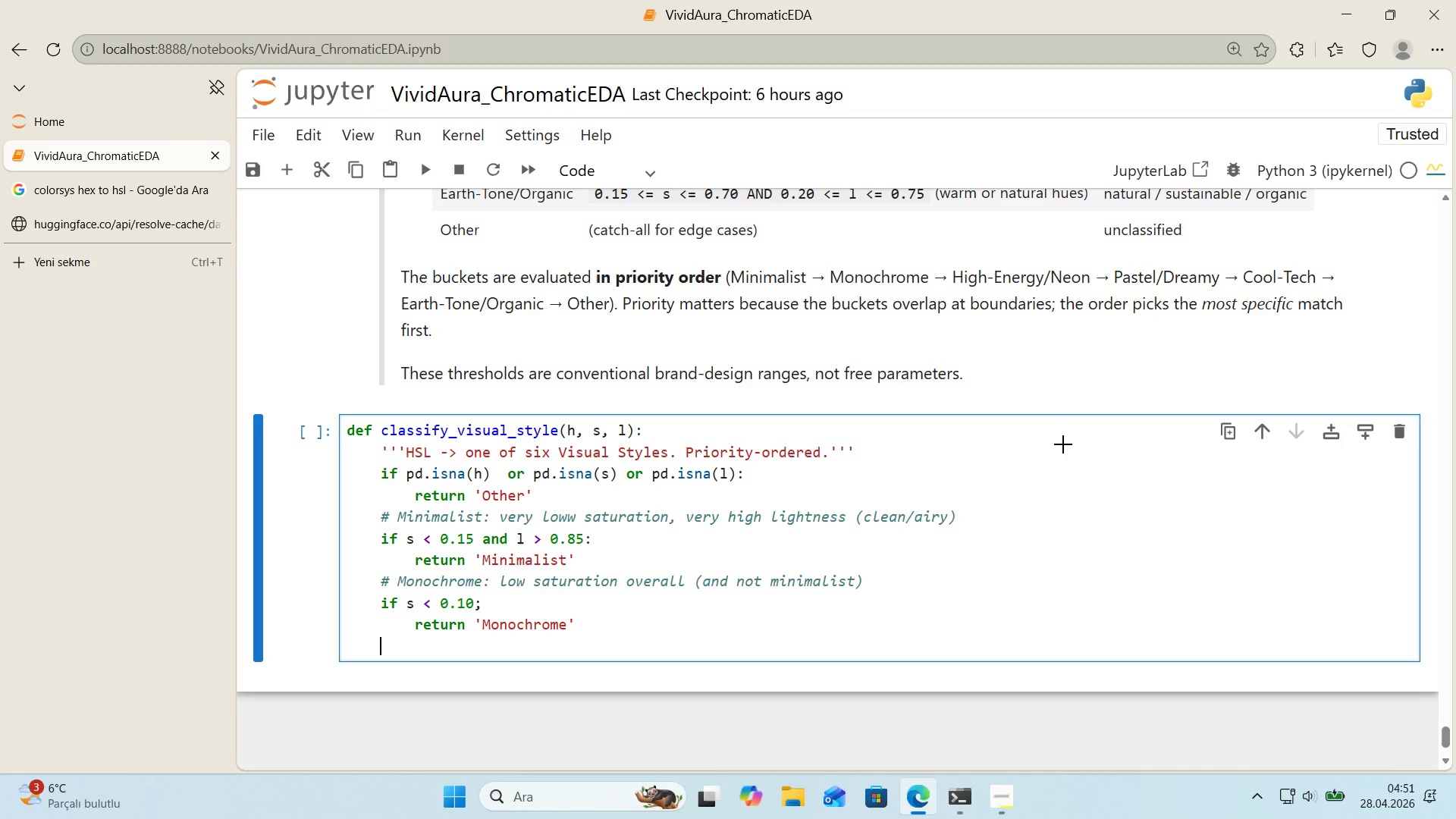 
key(Alt+Control+3)
 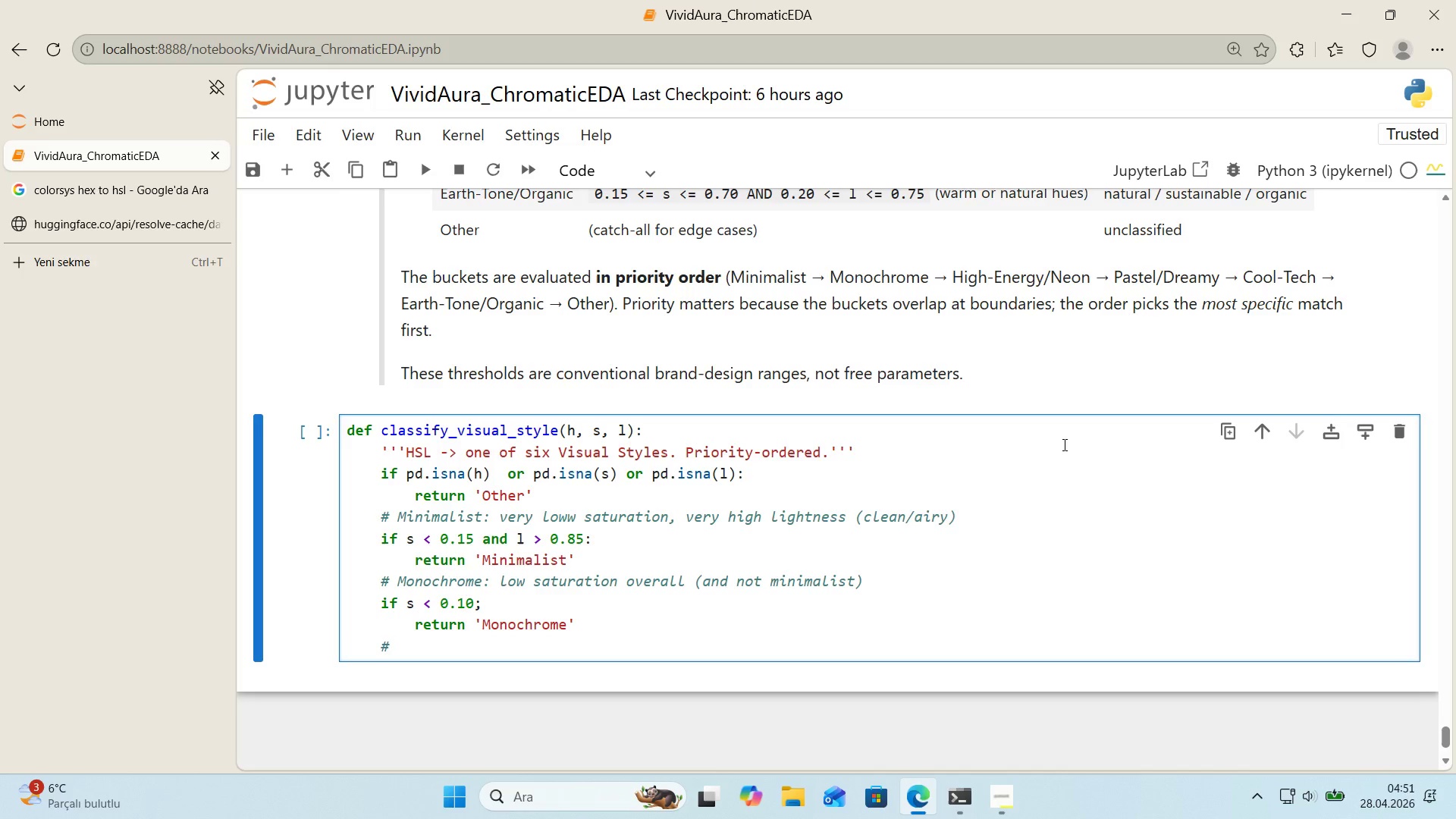 
type( H'gh-Energy&Neon> h'ghly saturated /'d)
key(Backspace)
key(Backspace)
key(Backspace)
type(m'd-br'ght colors)
 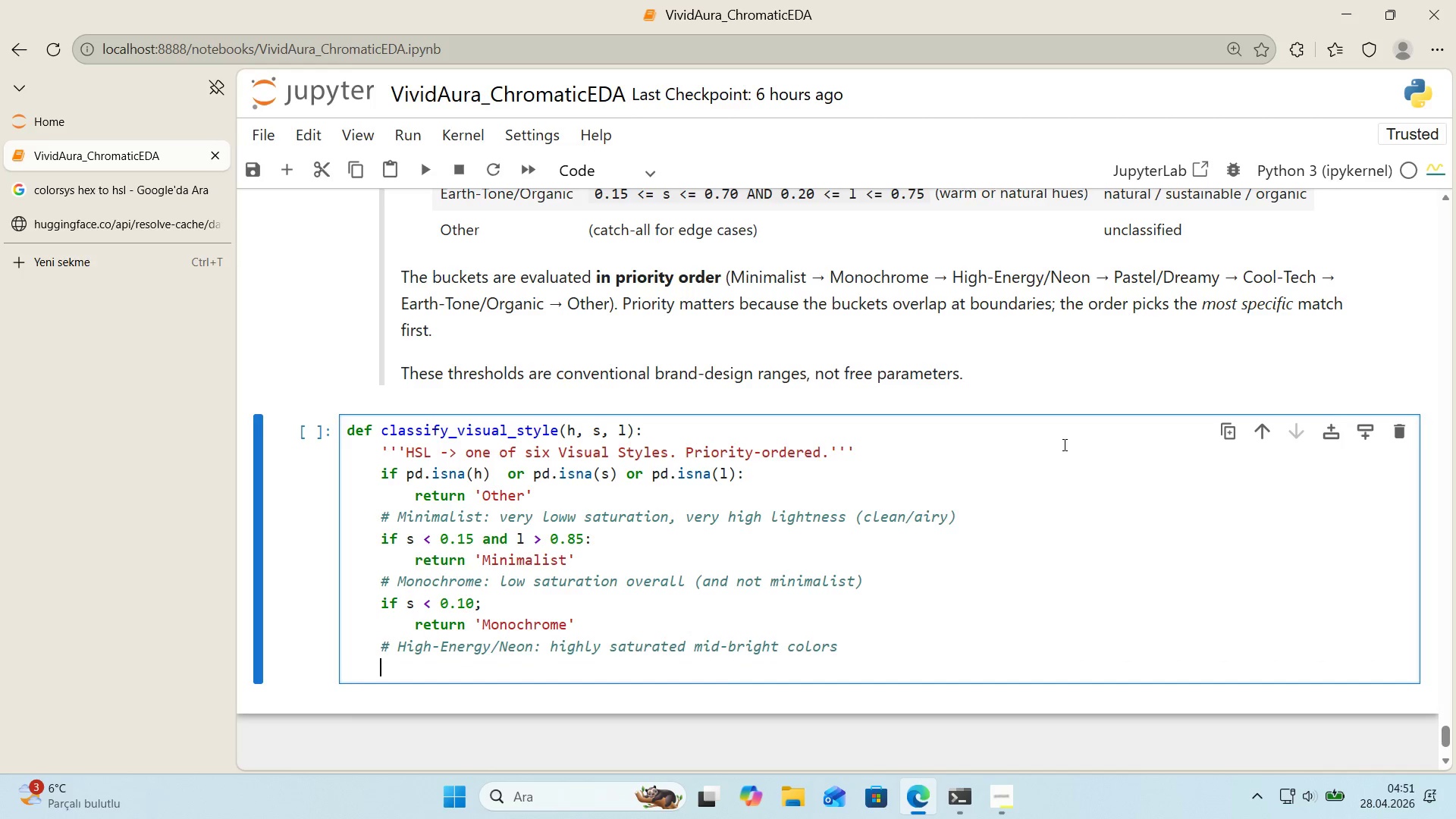 
 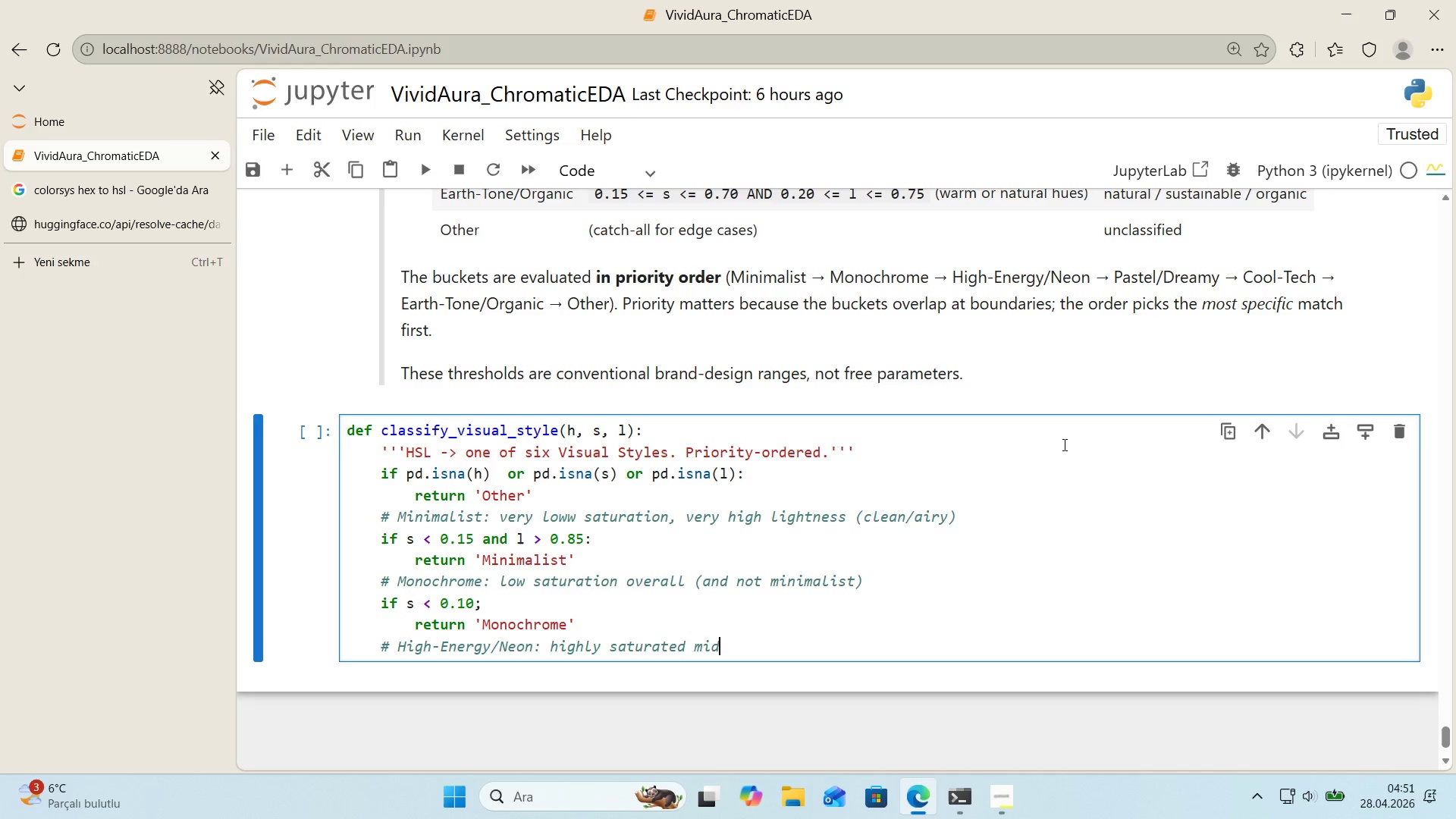 
key(Enter)
 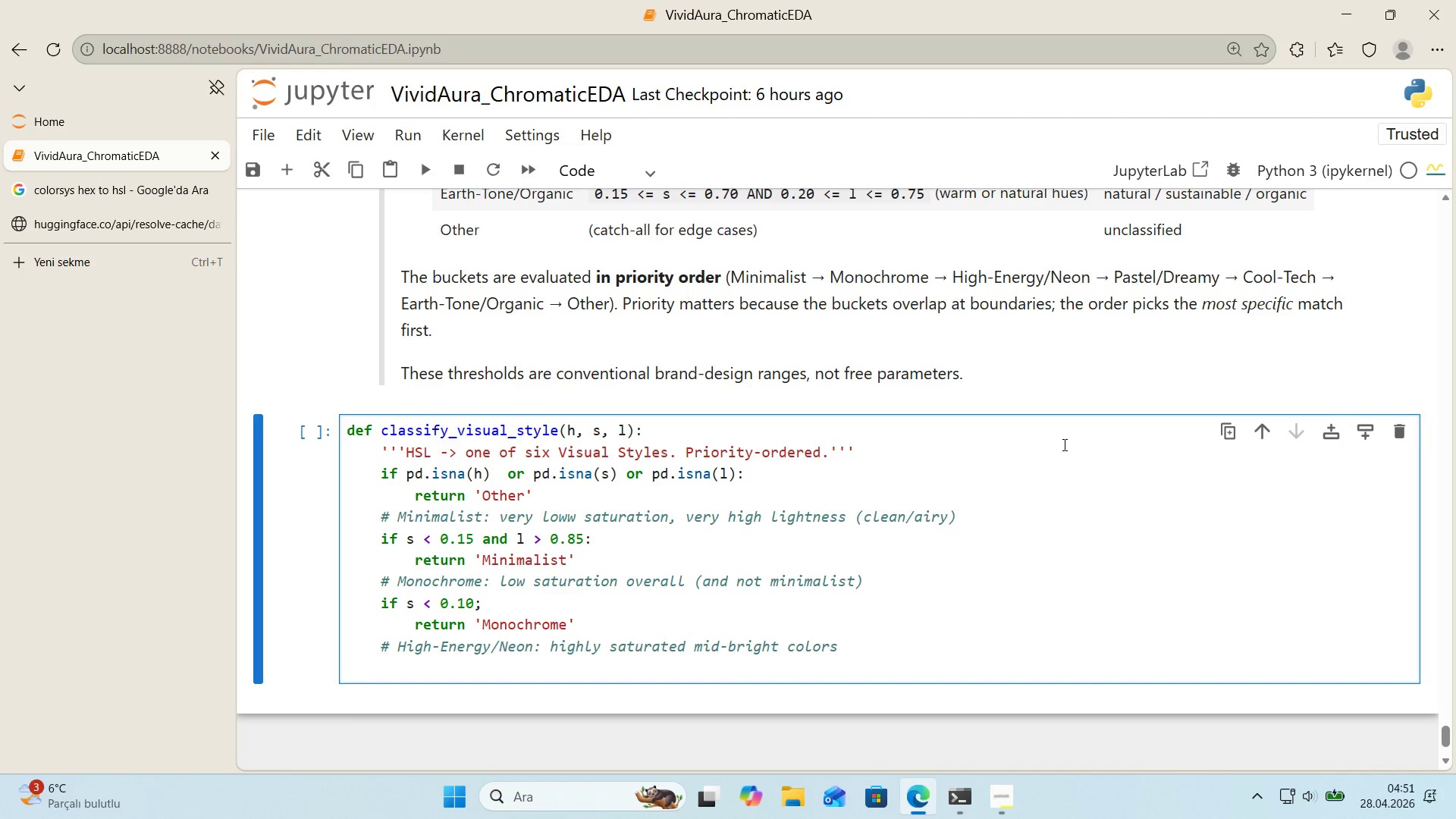 
type(,f)
key(Backspace)
key(Backspace)
type('f s [Break] 0.70 and 0.35 [Break]) l [Break]) 0.75>)
 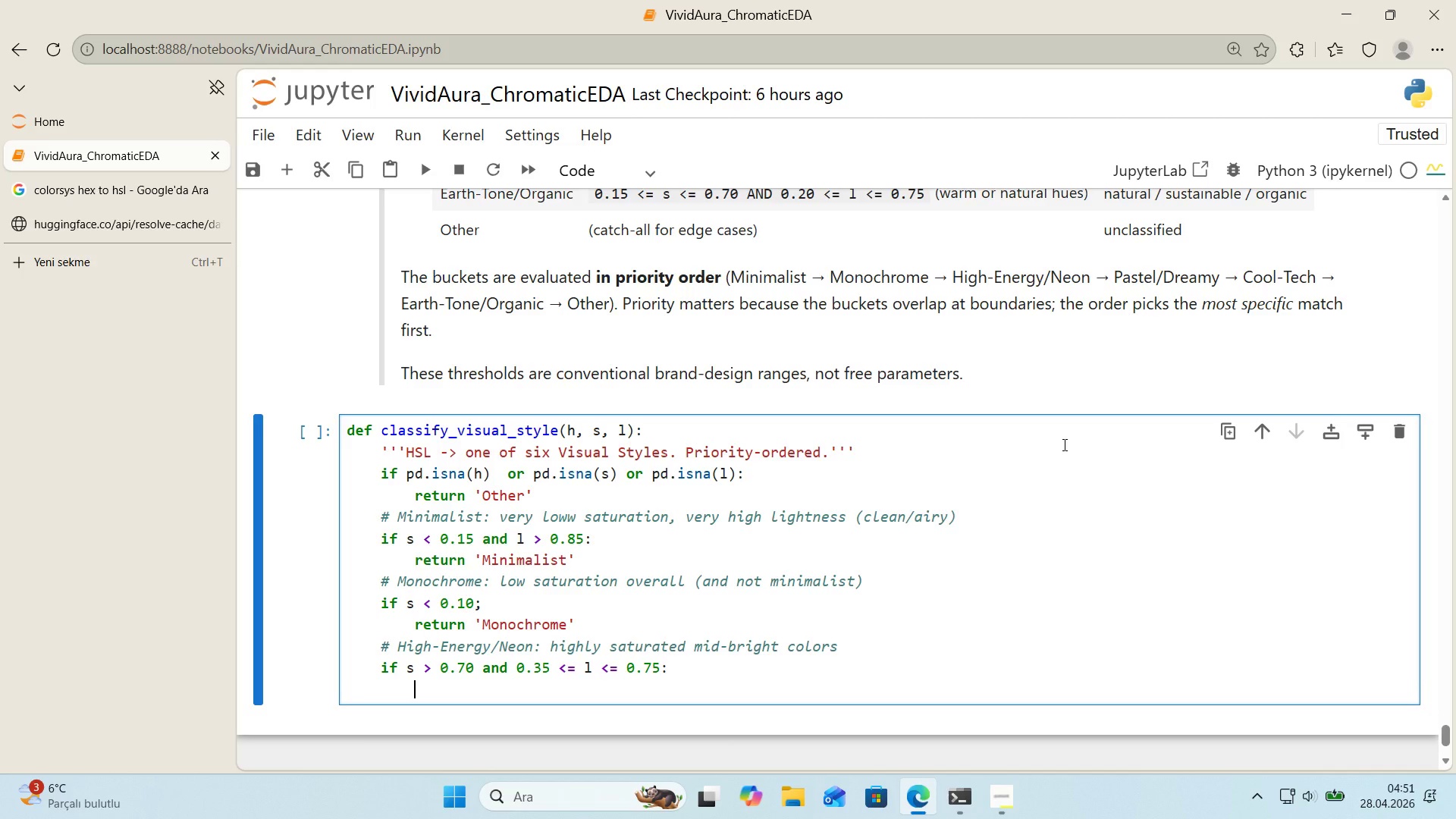 
 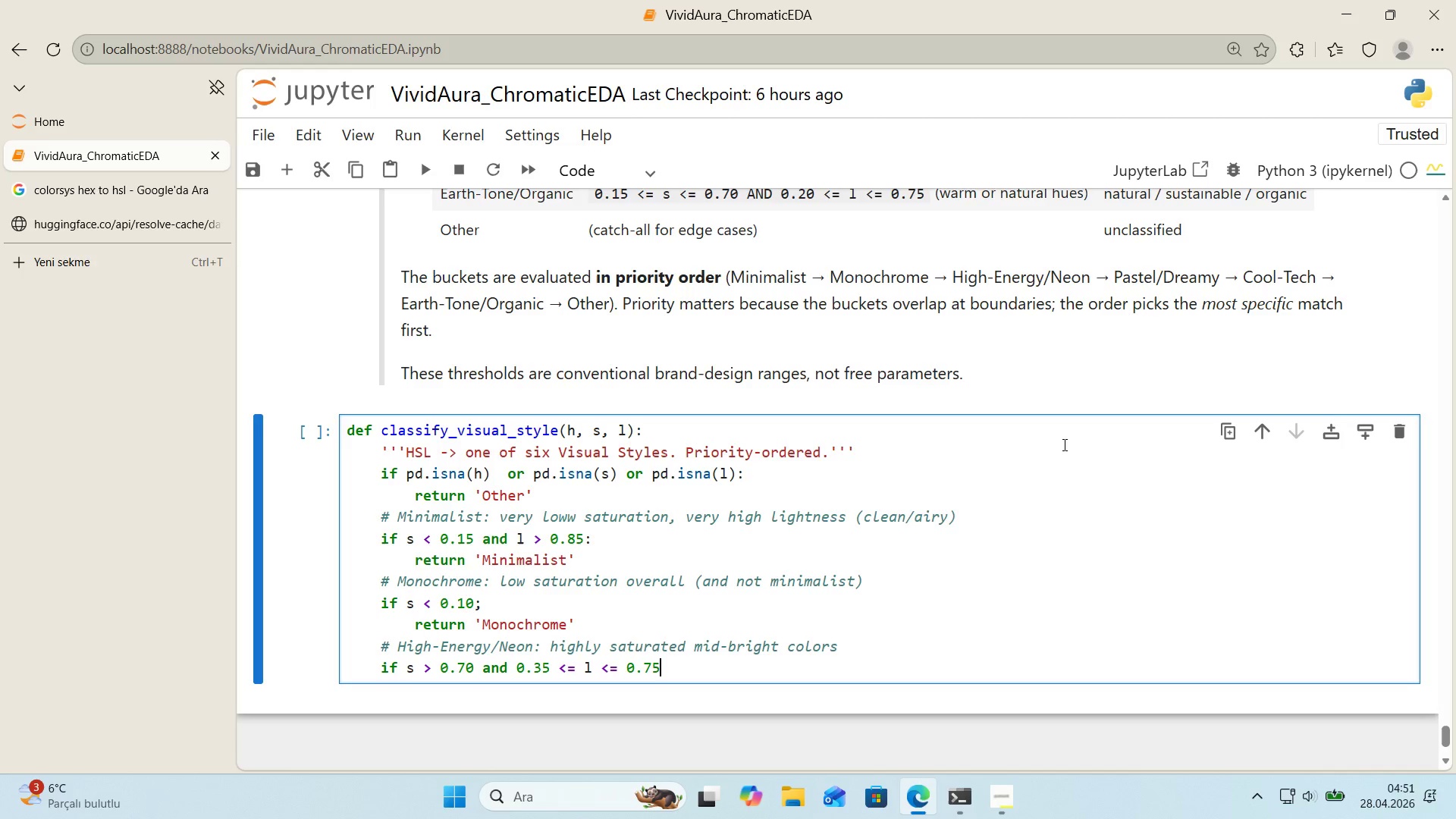 
key(Enter)
 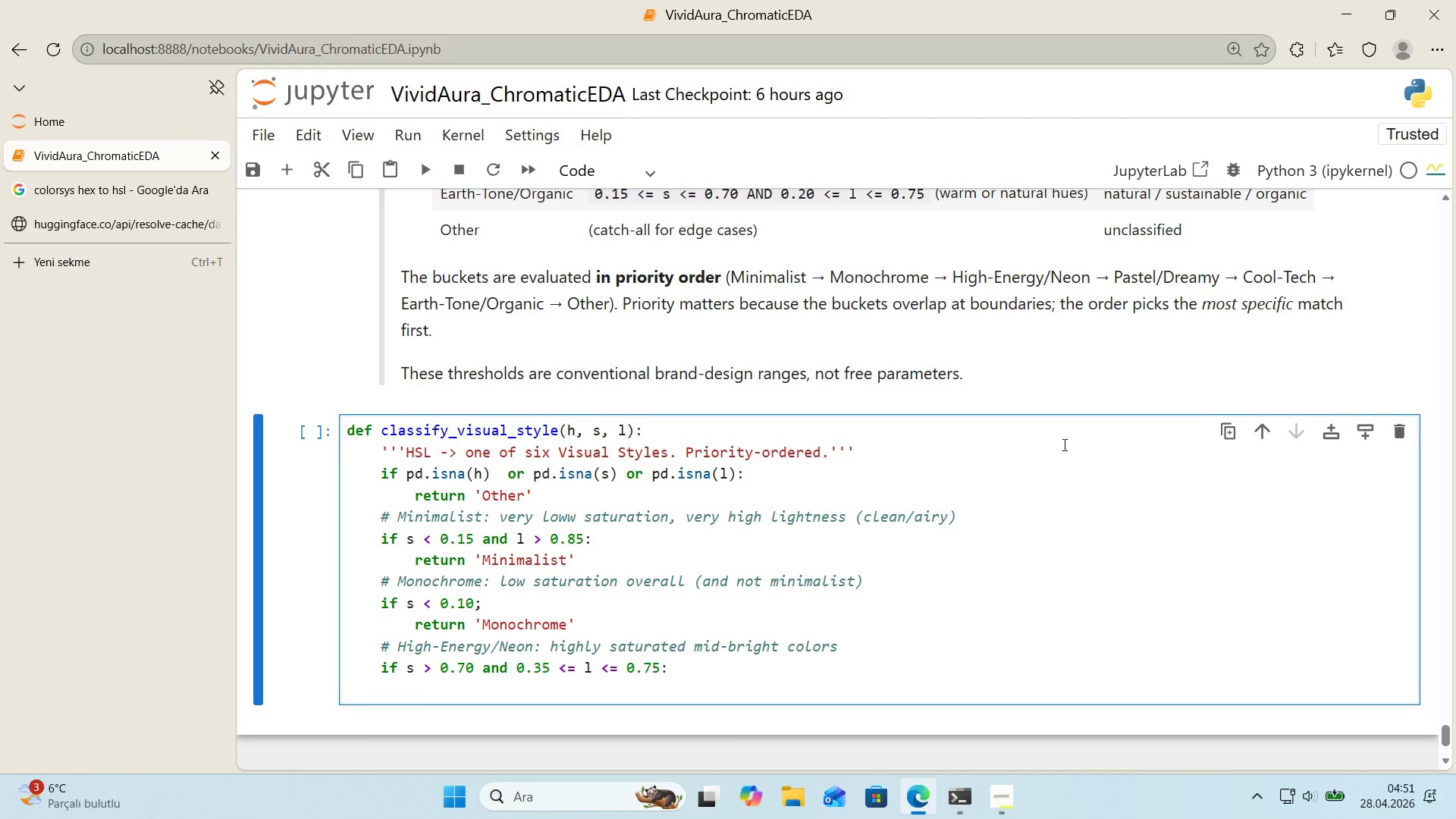 
scroll: coordinate [1064, 441], scroll_direction: down, amount: 1.0
 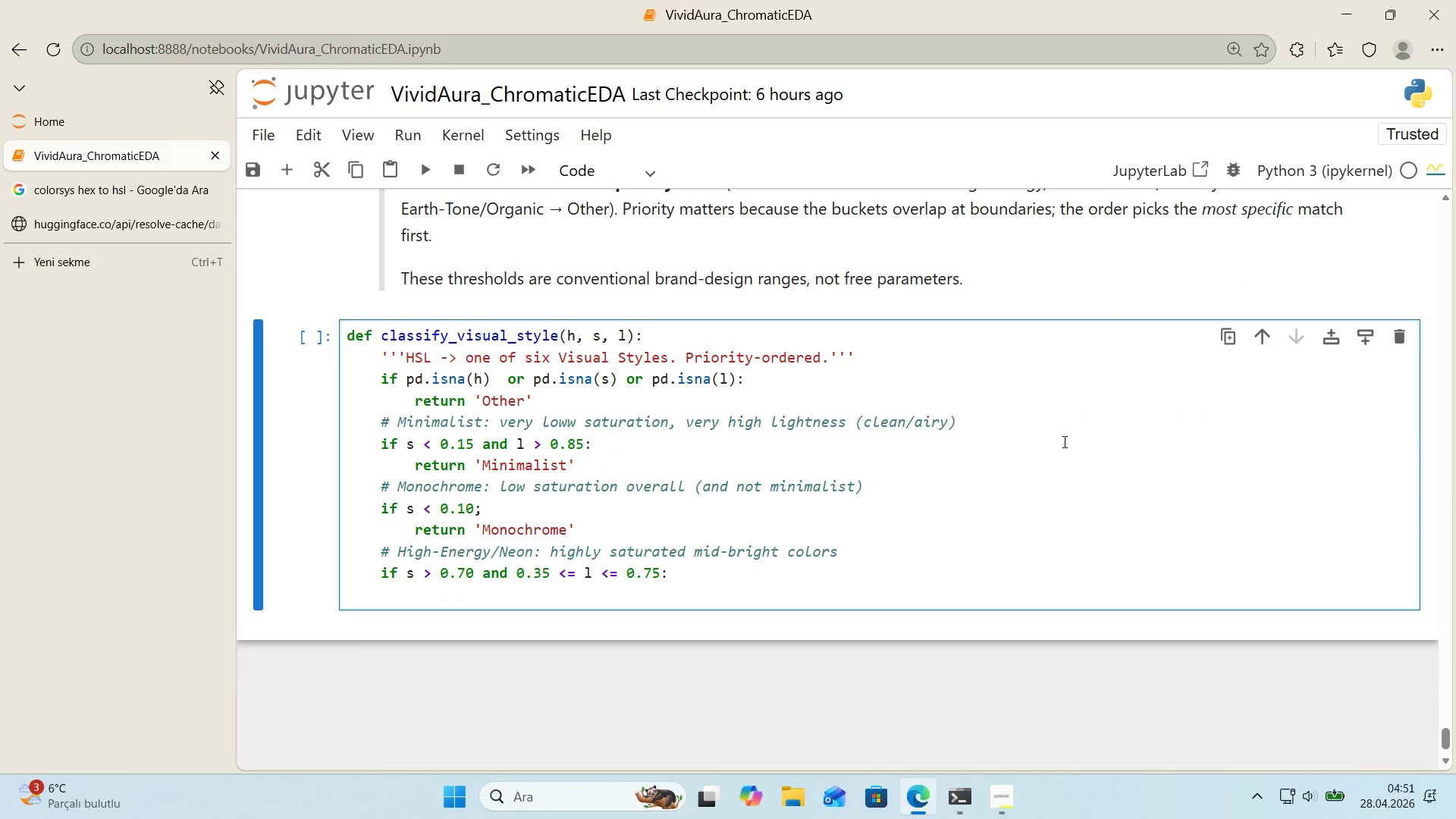 
type(return @@)
 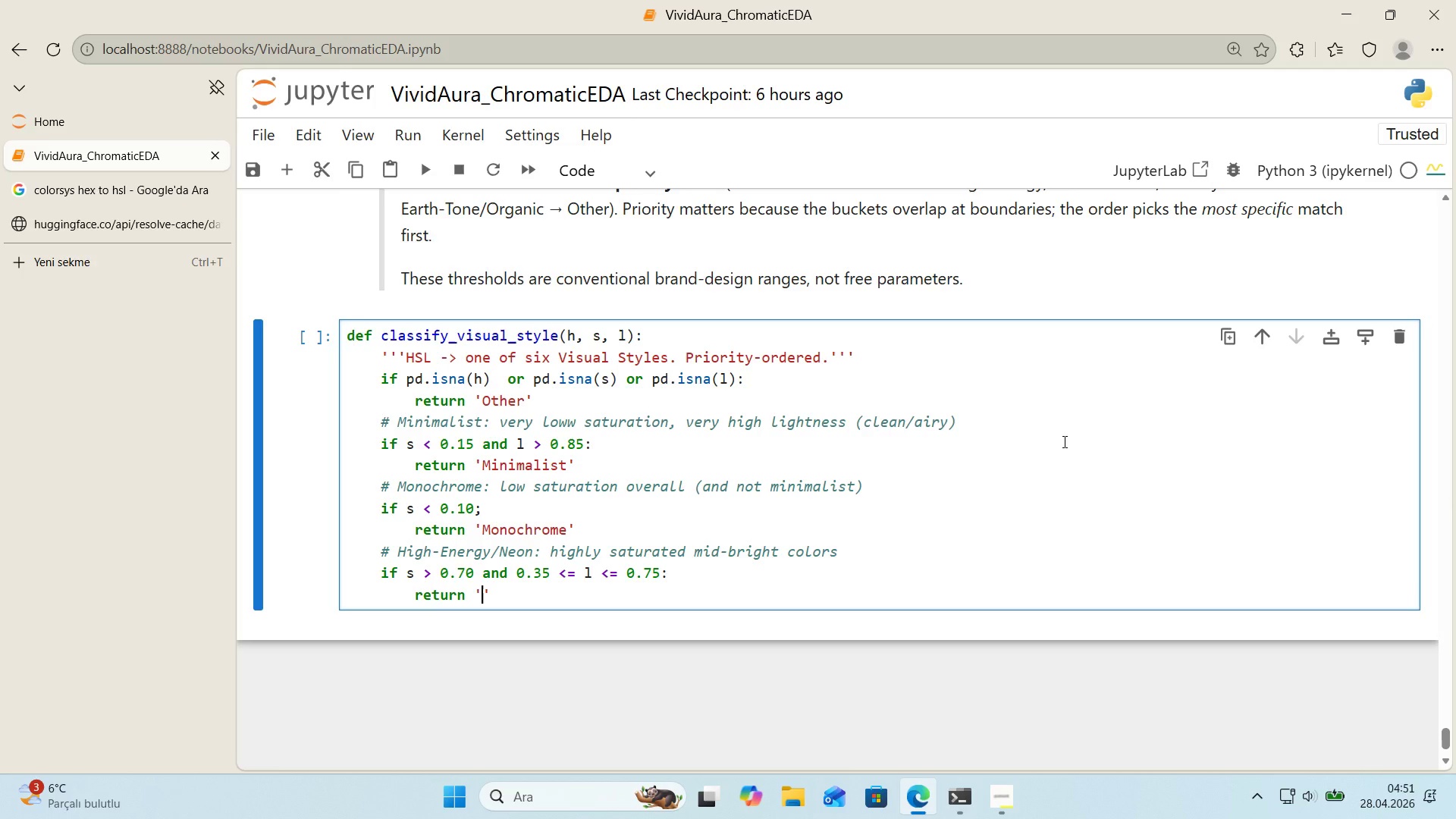 
 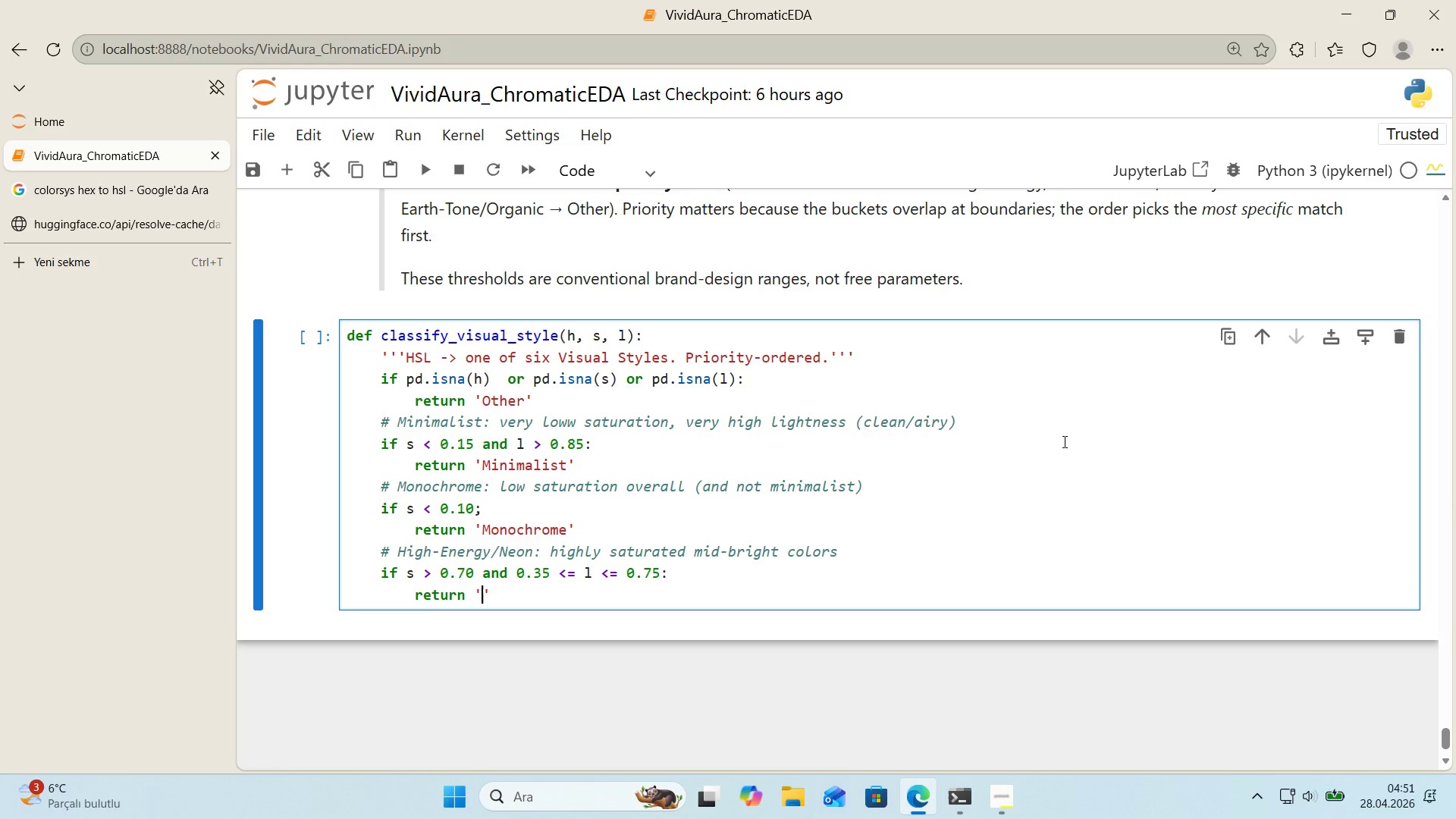 
key(ArrowLeft)
 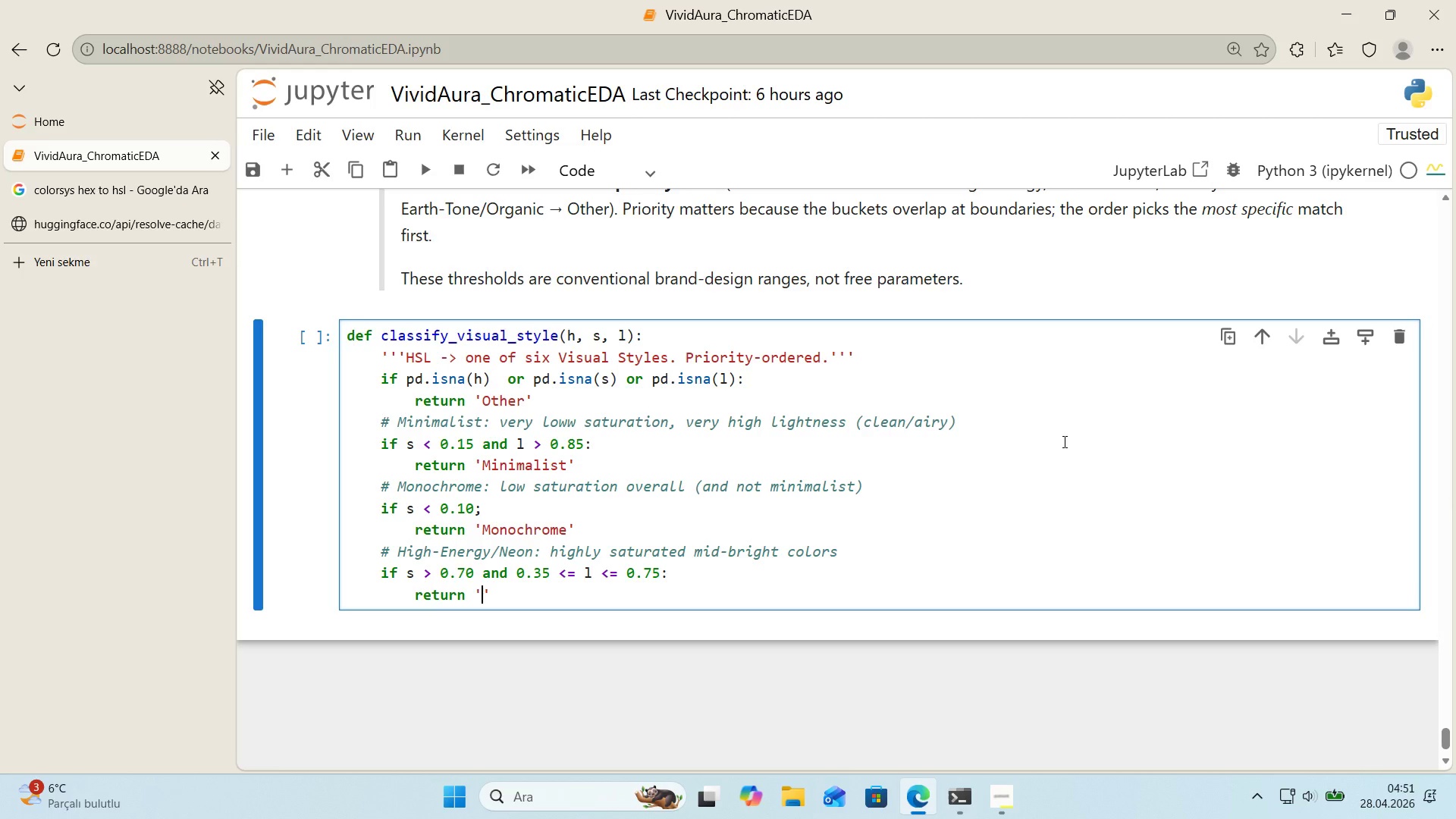 
type(H'gh-Energy&Neon)
 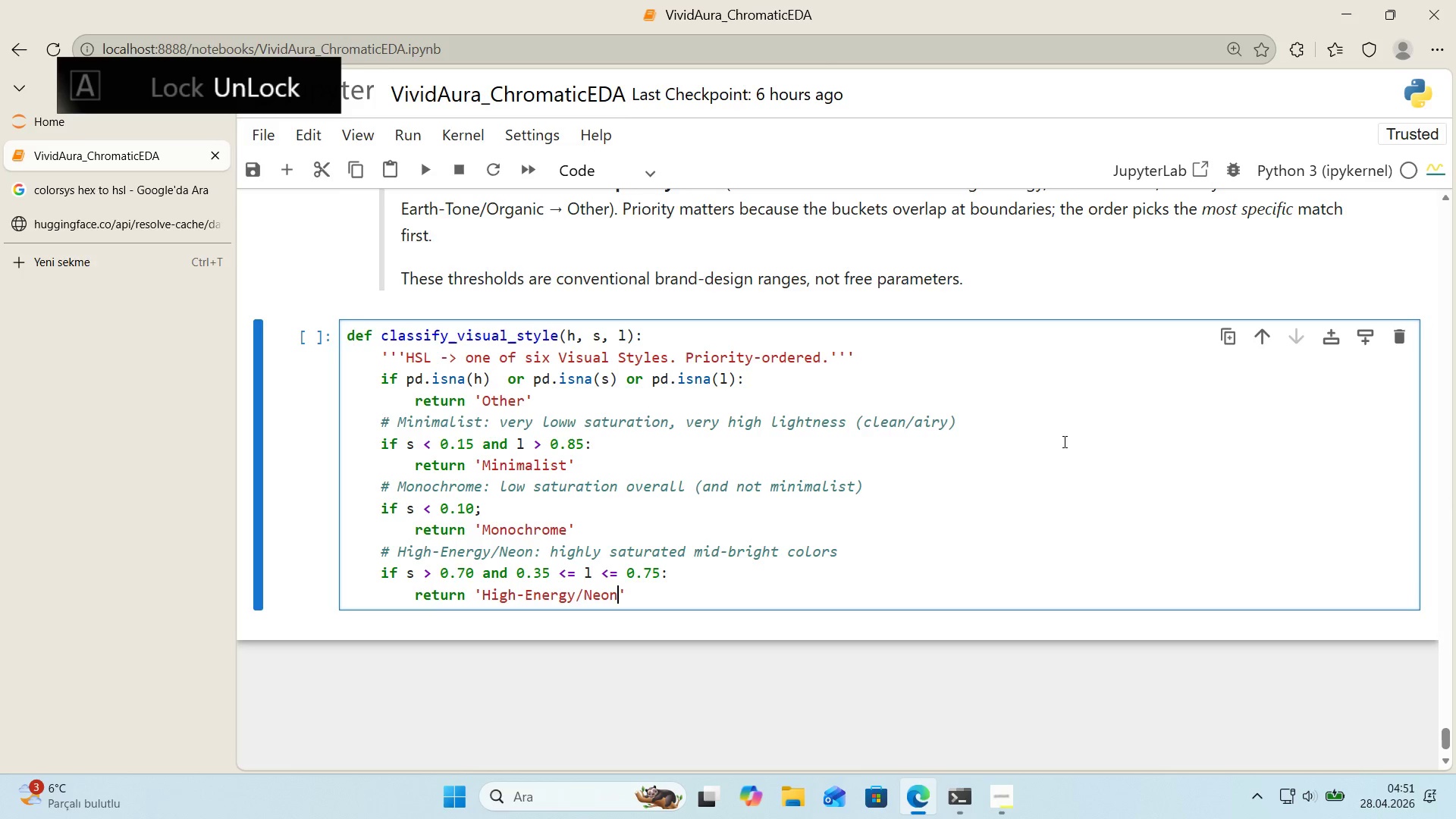 
key(ArrowRight)
 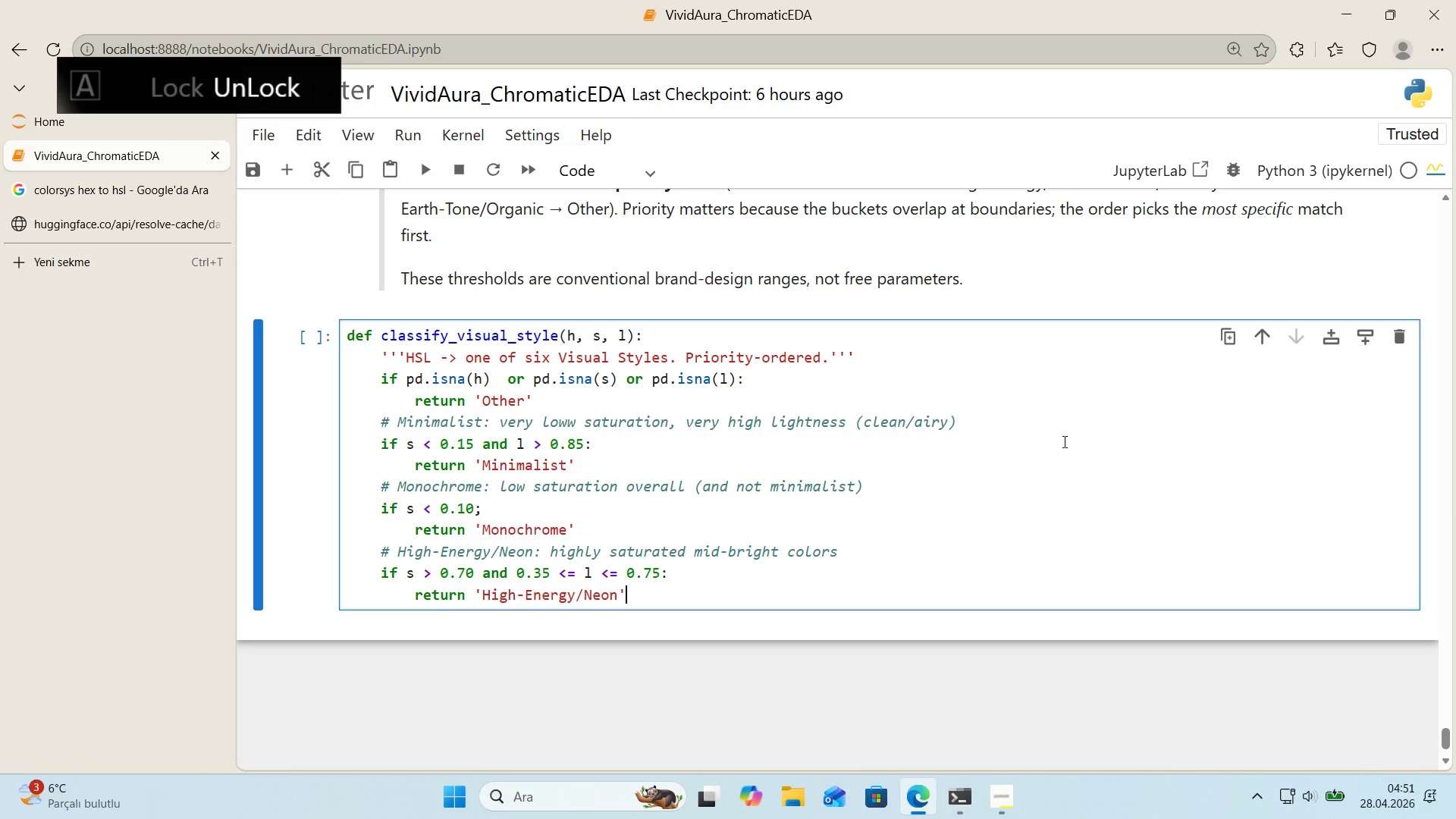 
key(Enter)
 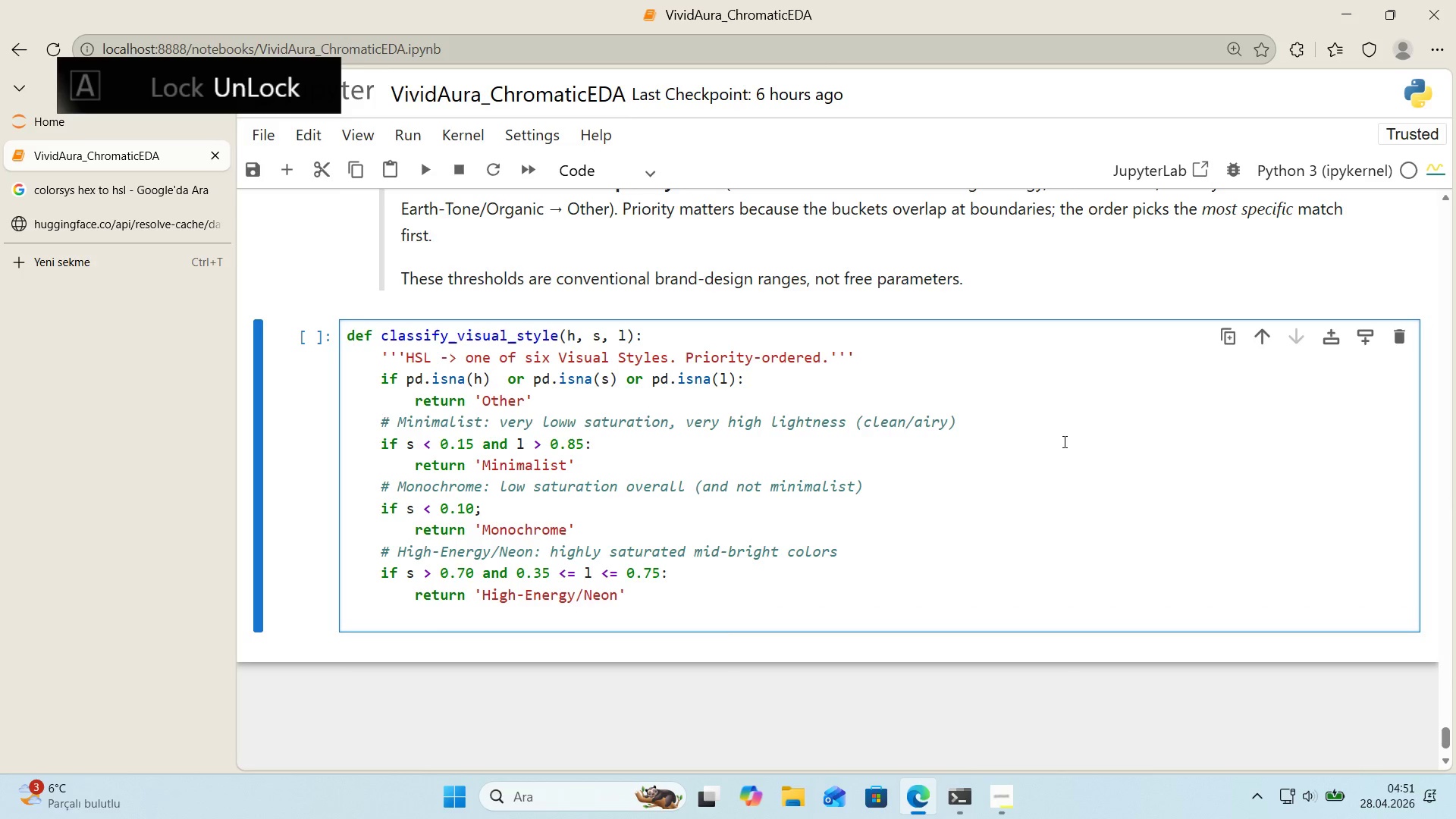 
key(Backspace)
 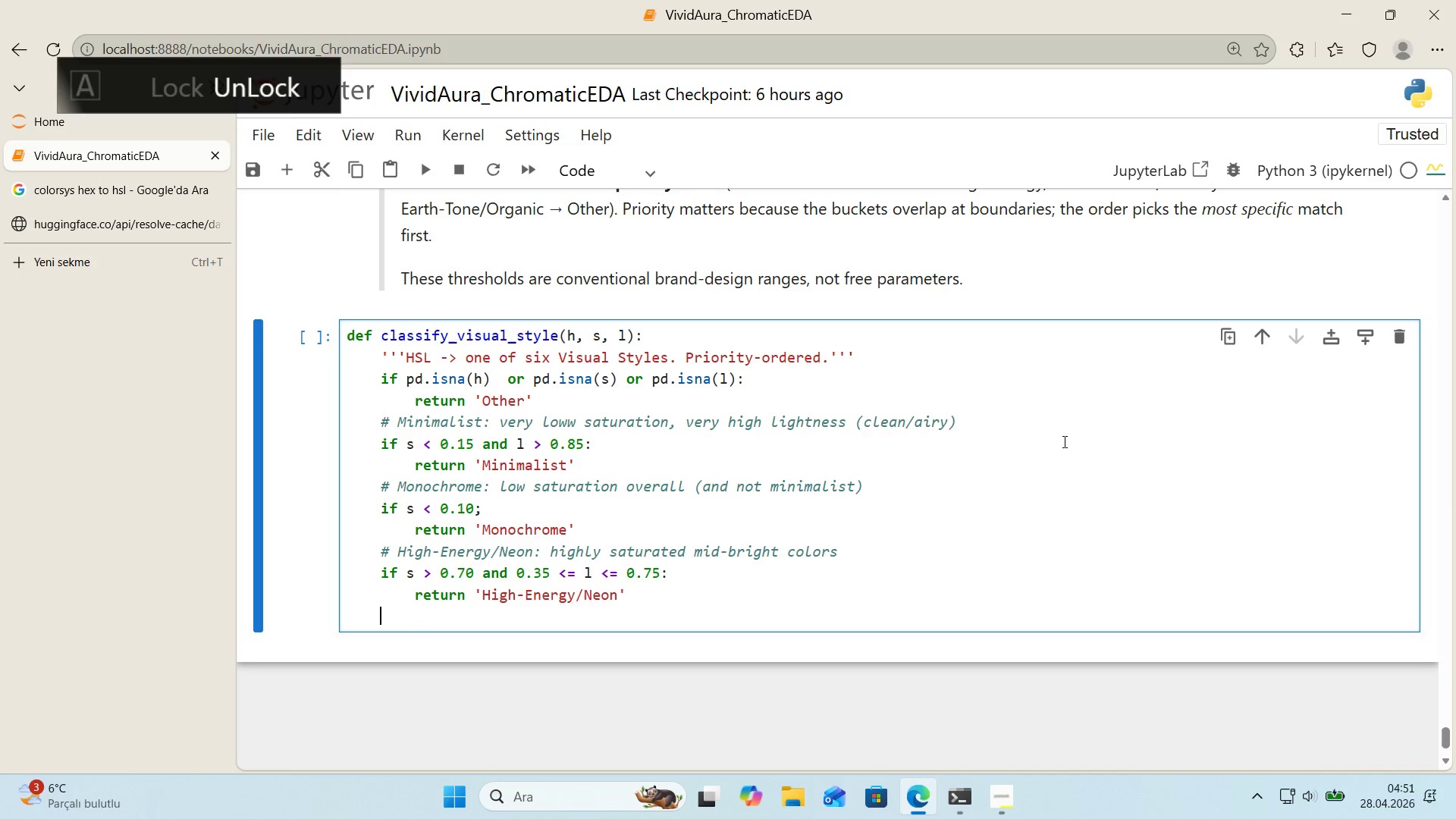 
key(Alt+Control+AltRight)
 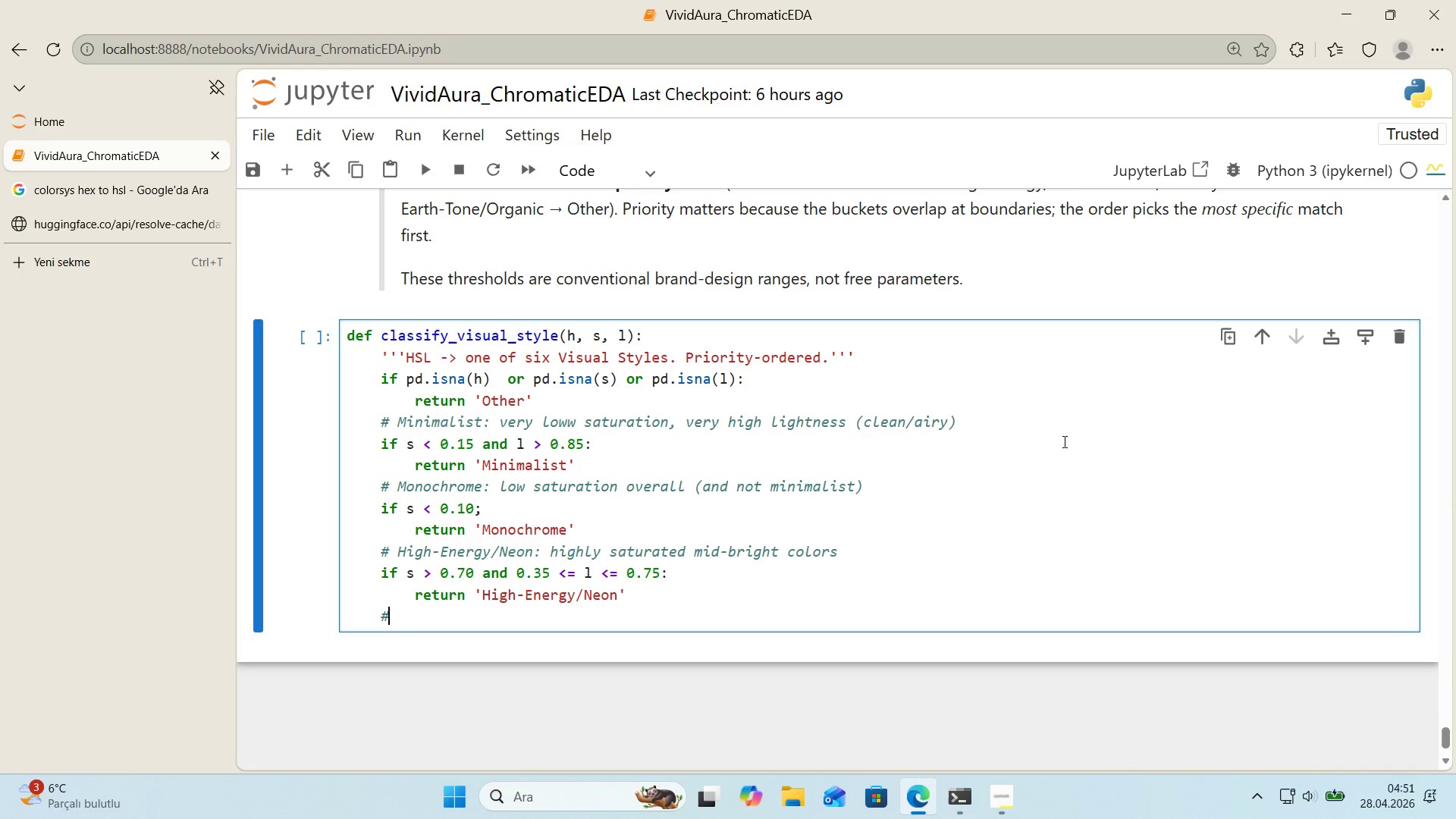 
key(Control+ControlLeft)
 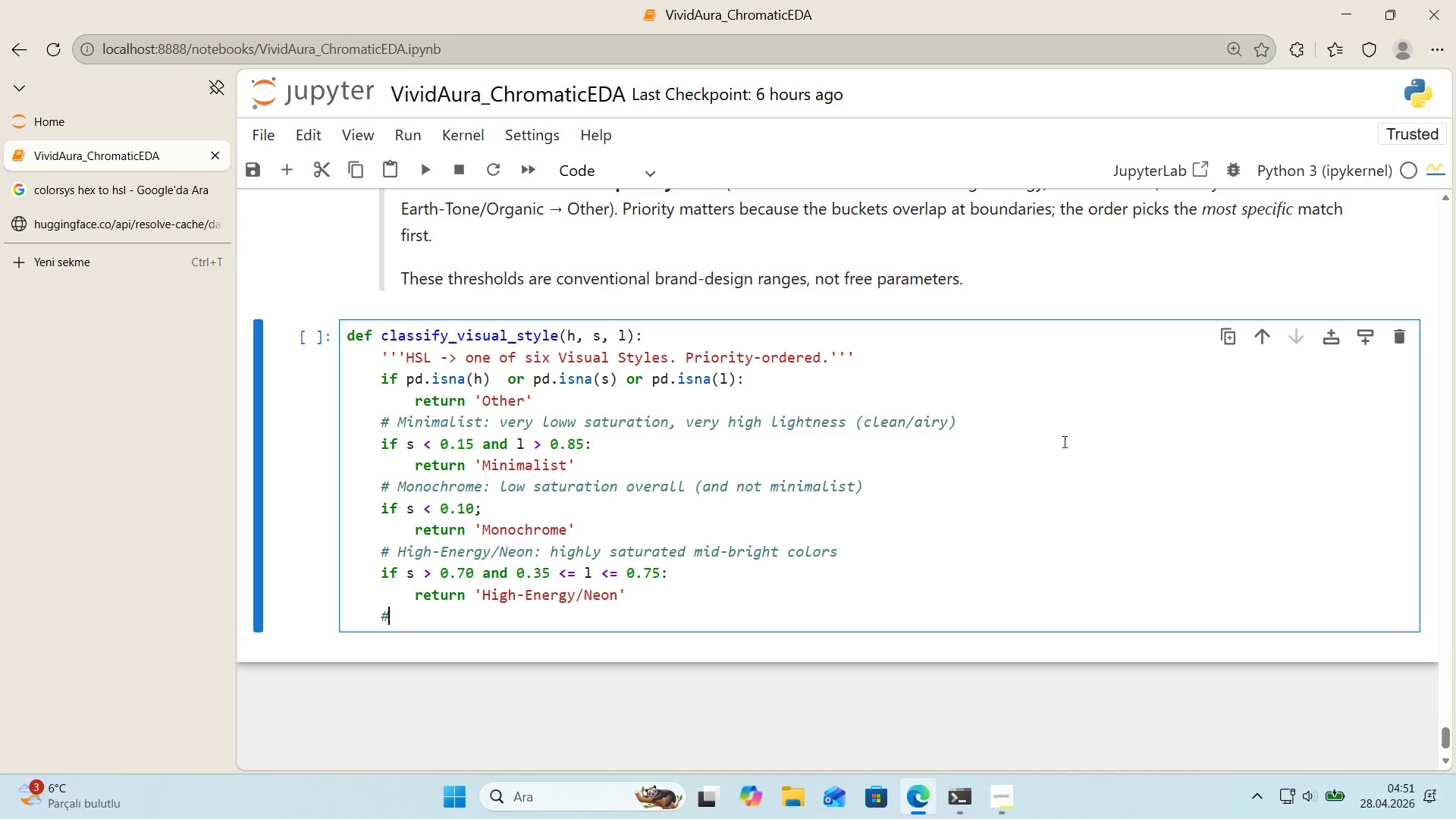 
key(Alt+Control+3)
 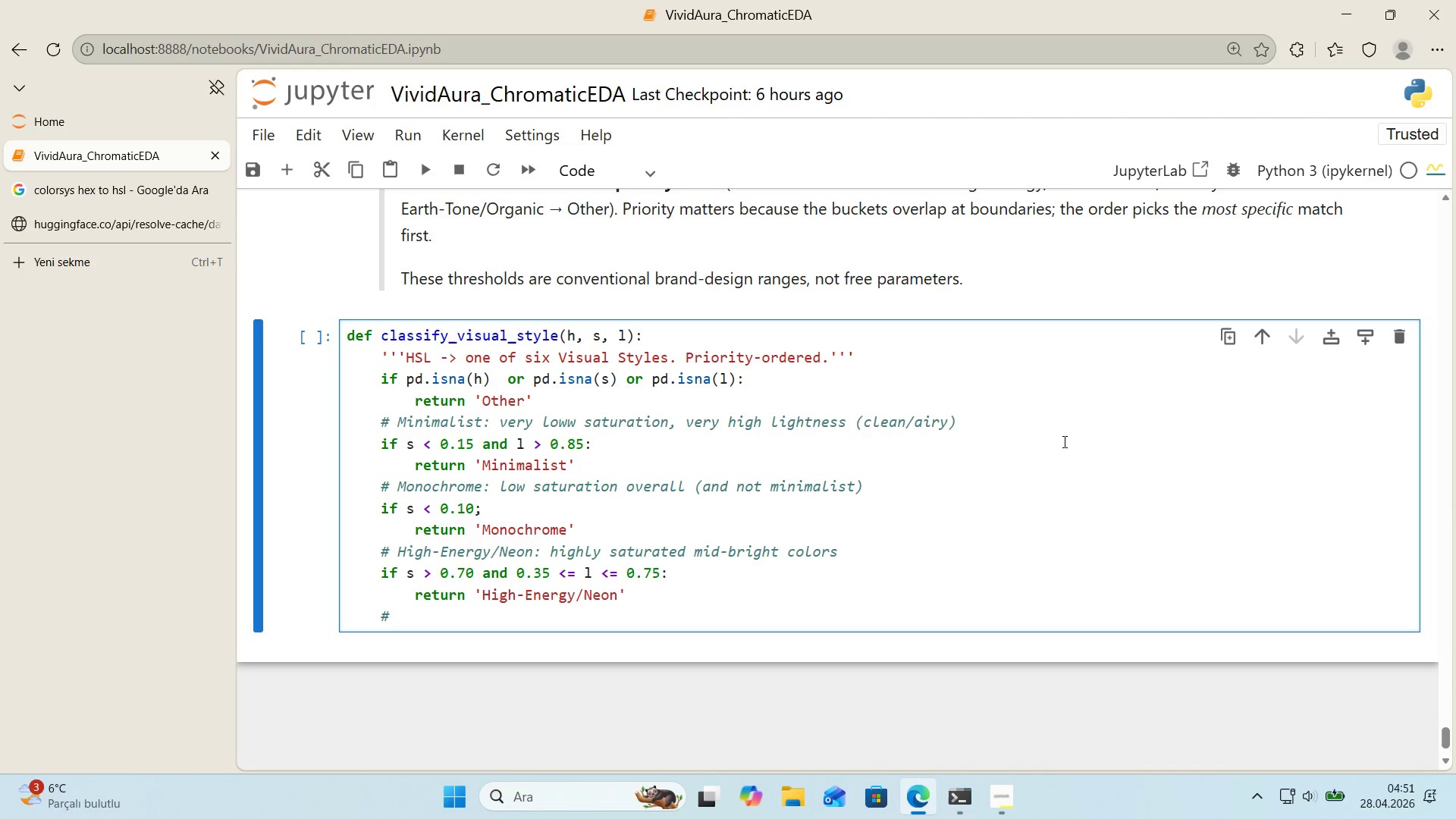 
type( Pastel&Dreamy> moderate saturat'on, h'gh l'ghtness)
 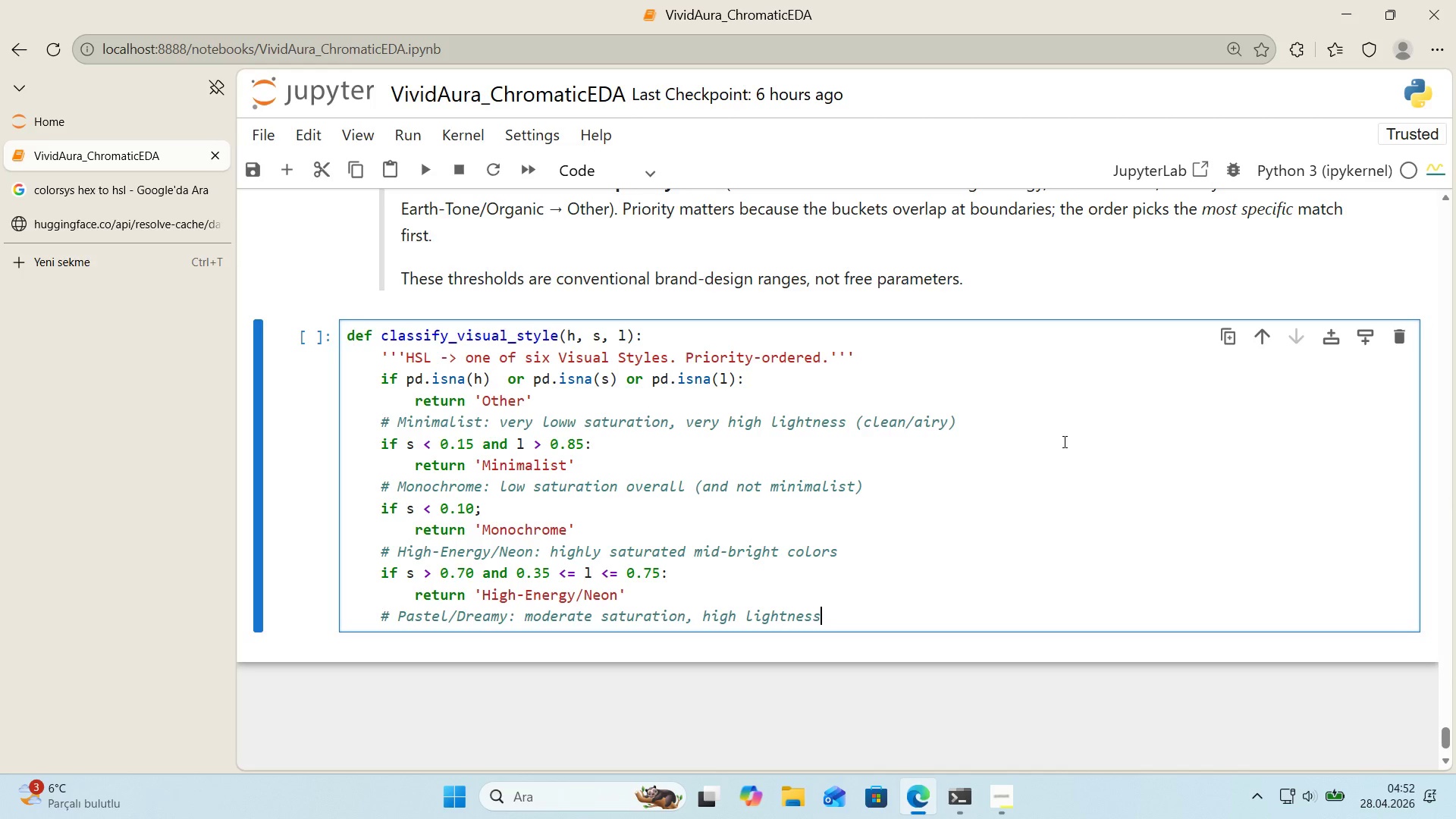 
key(Enter)
 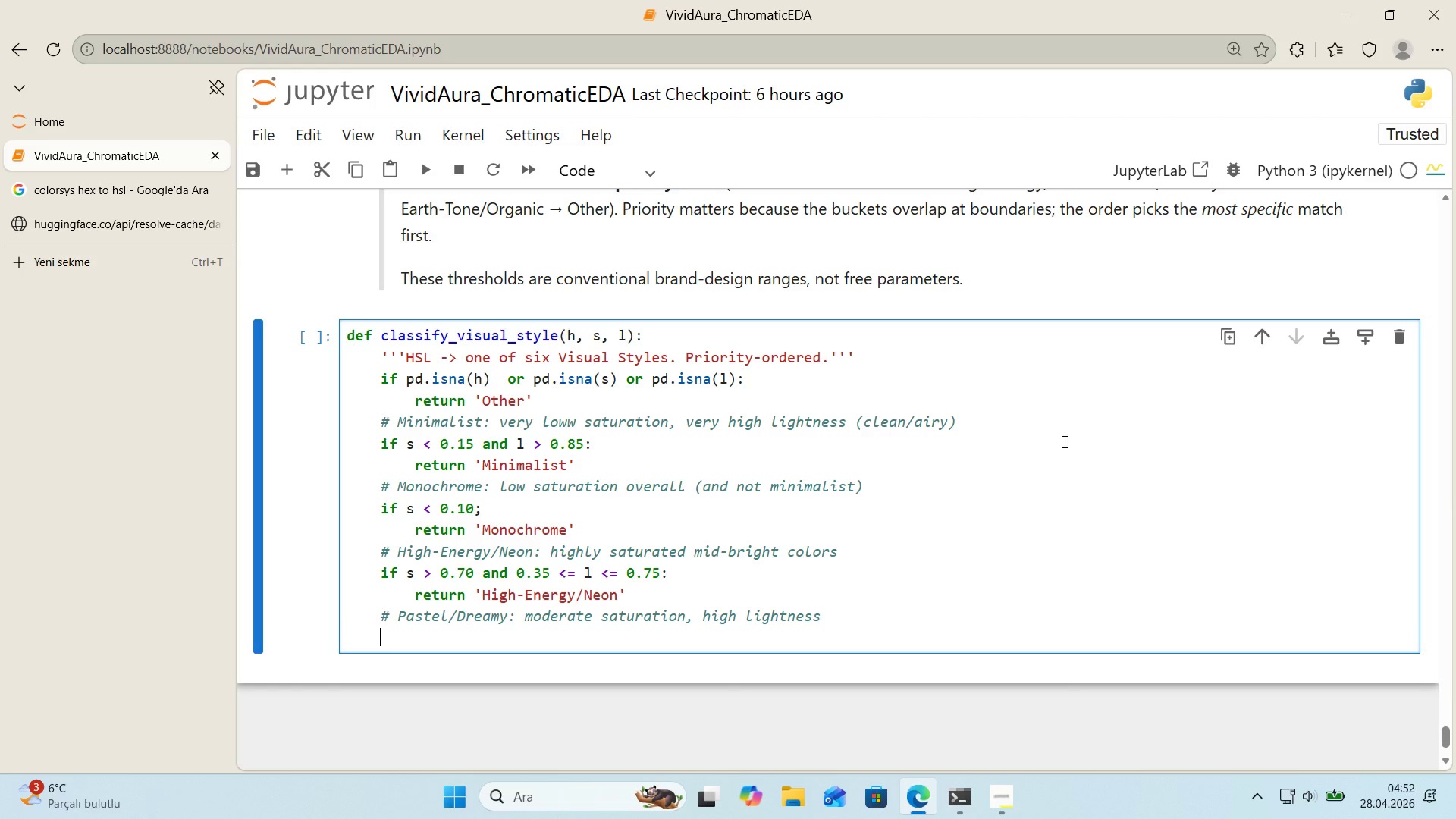 
type('f s[Break]) 0.55 and l [Break] 0.70)
 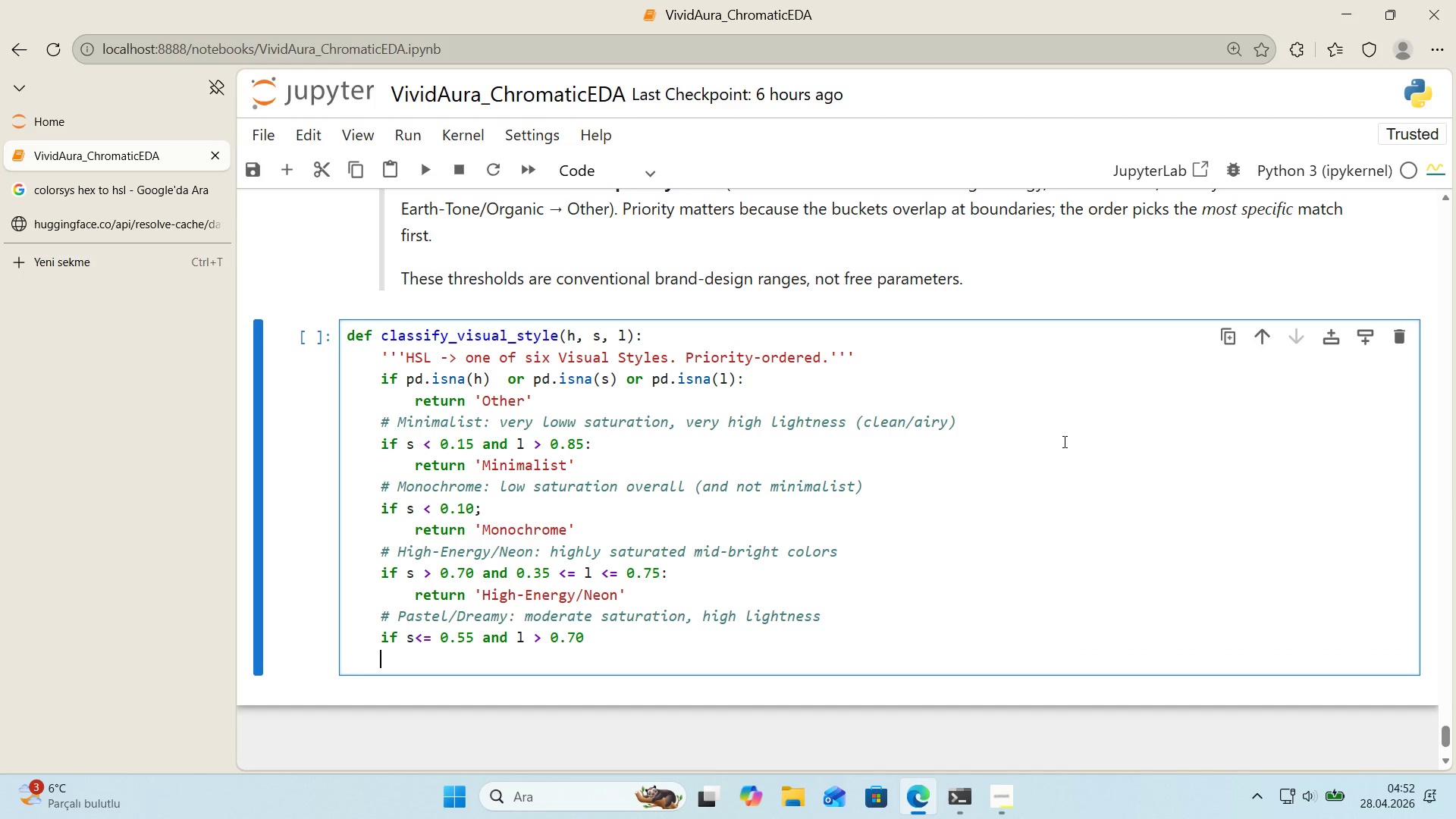 
 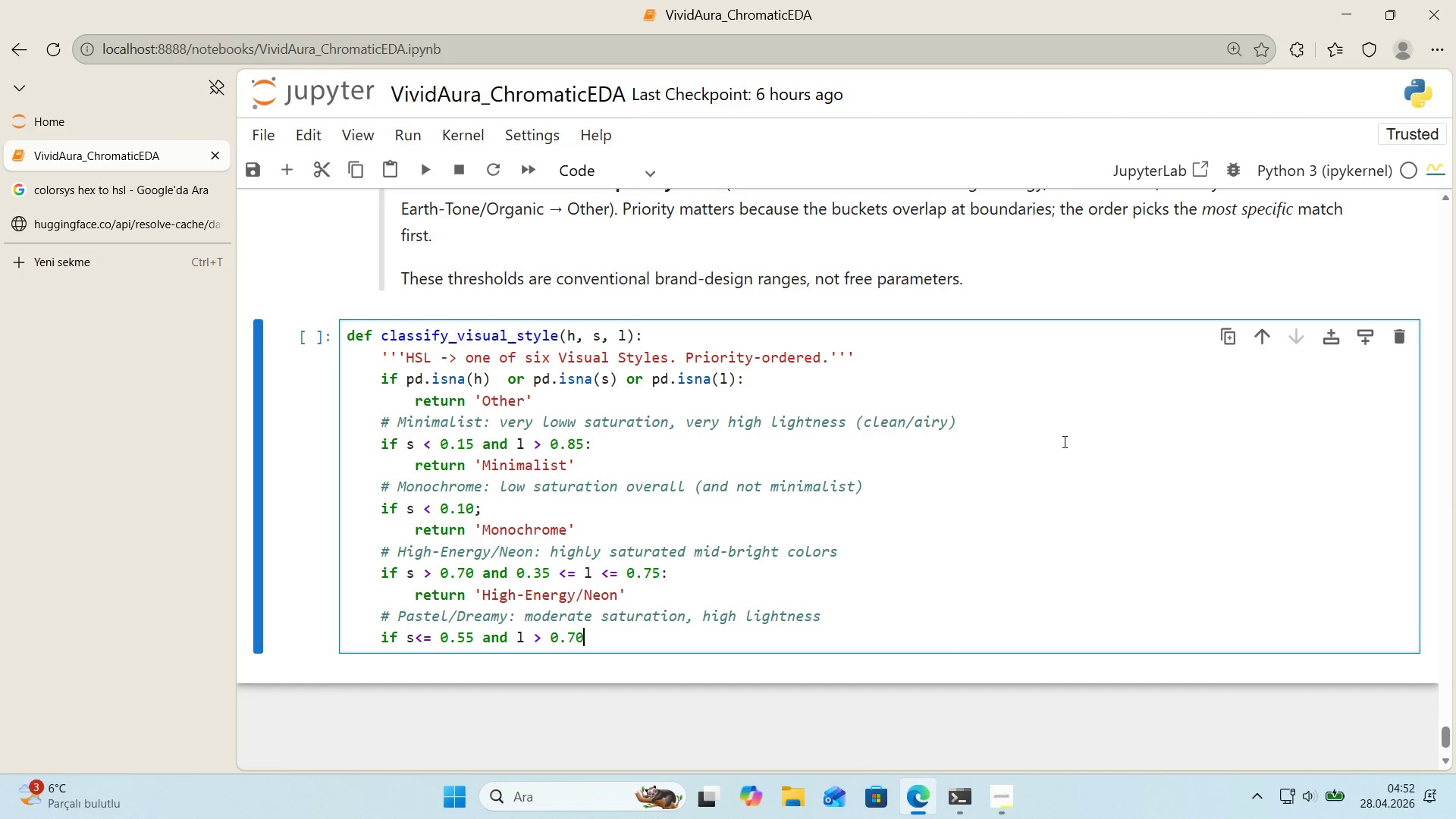 
key(Enter)
 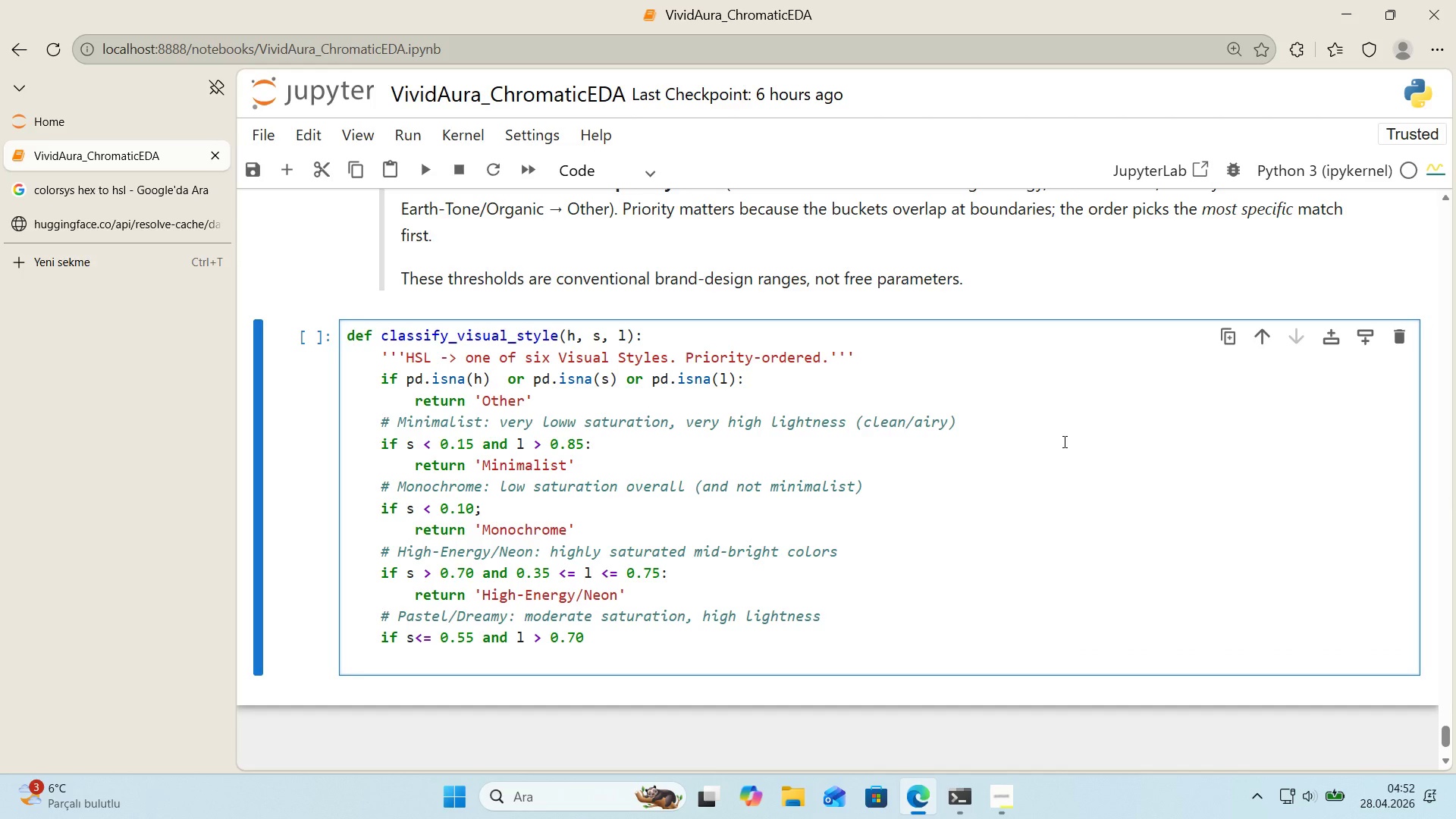 
key(Backspace)
 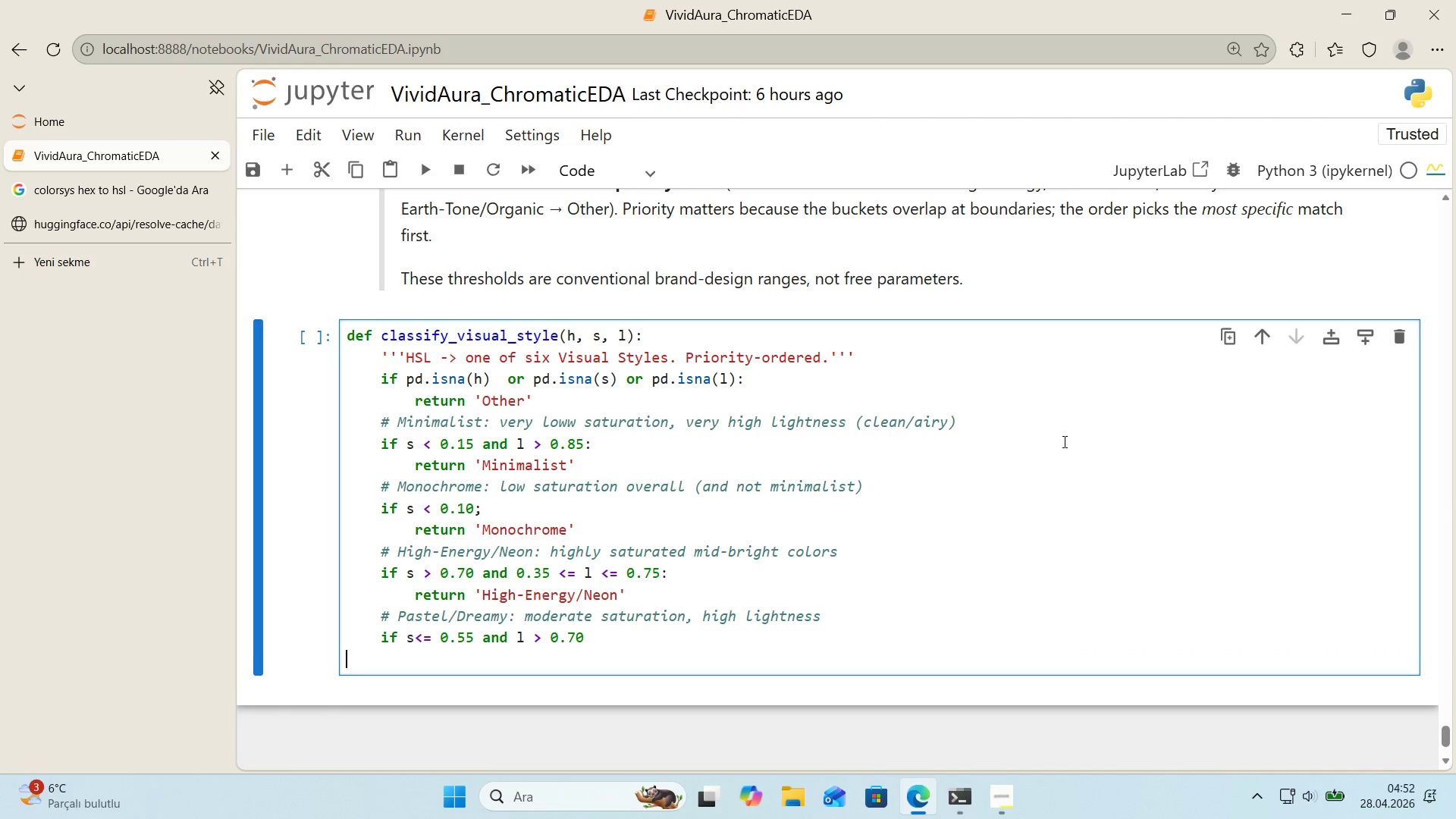 
key(Backspace)
 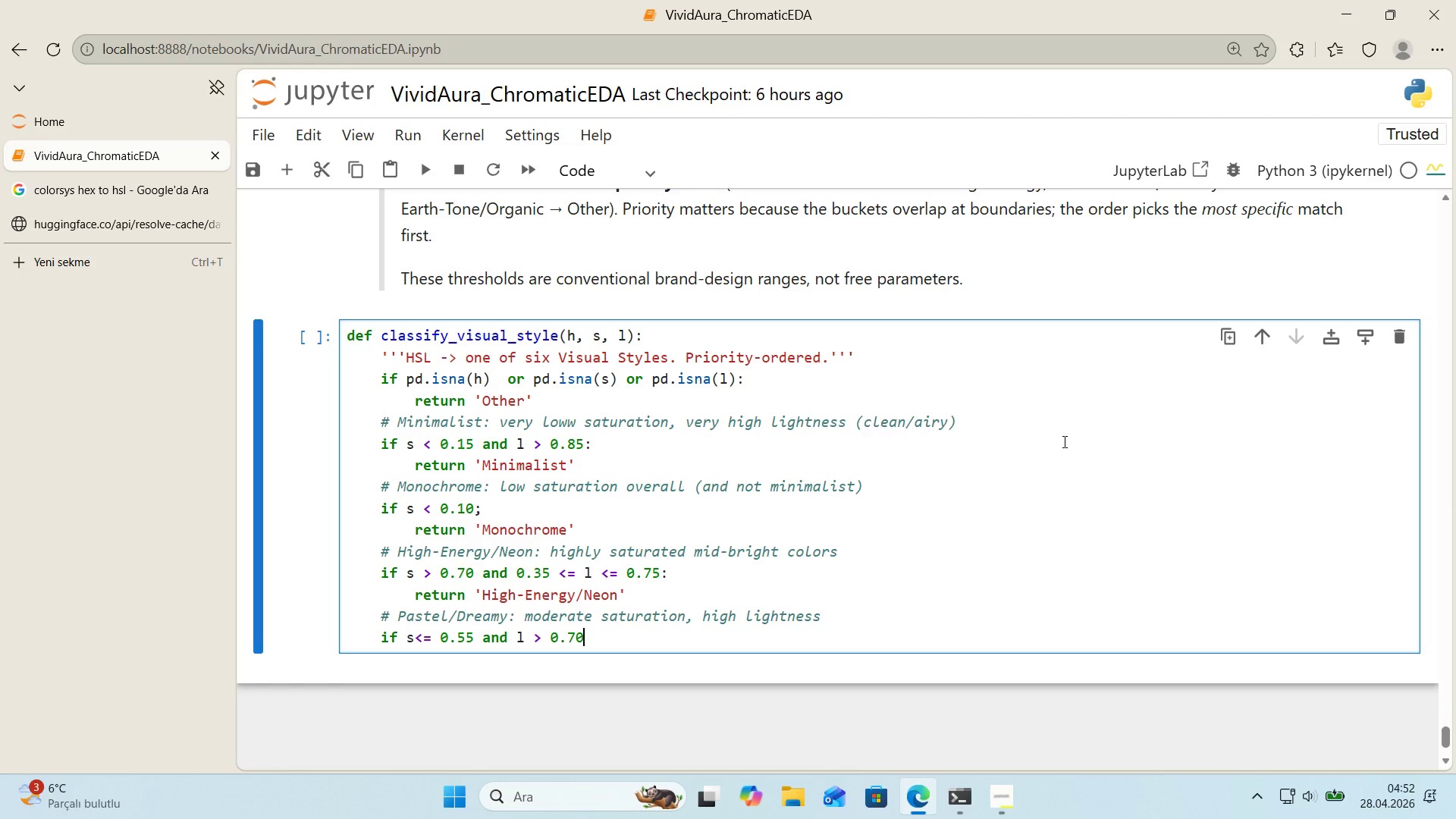 
key(Shift+ShiftRight)
 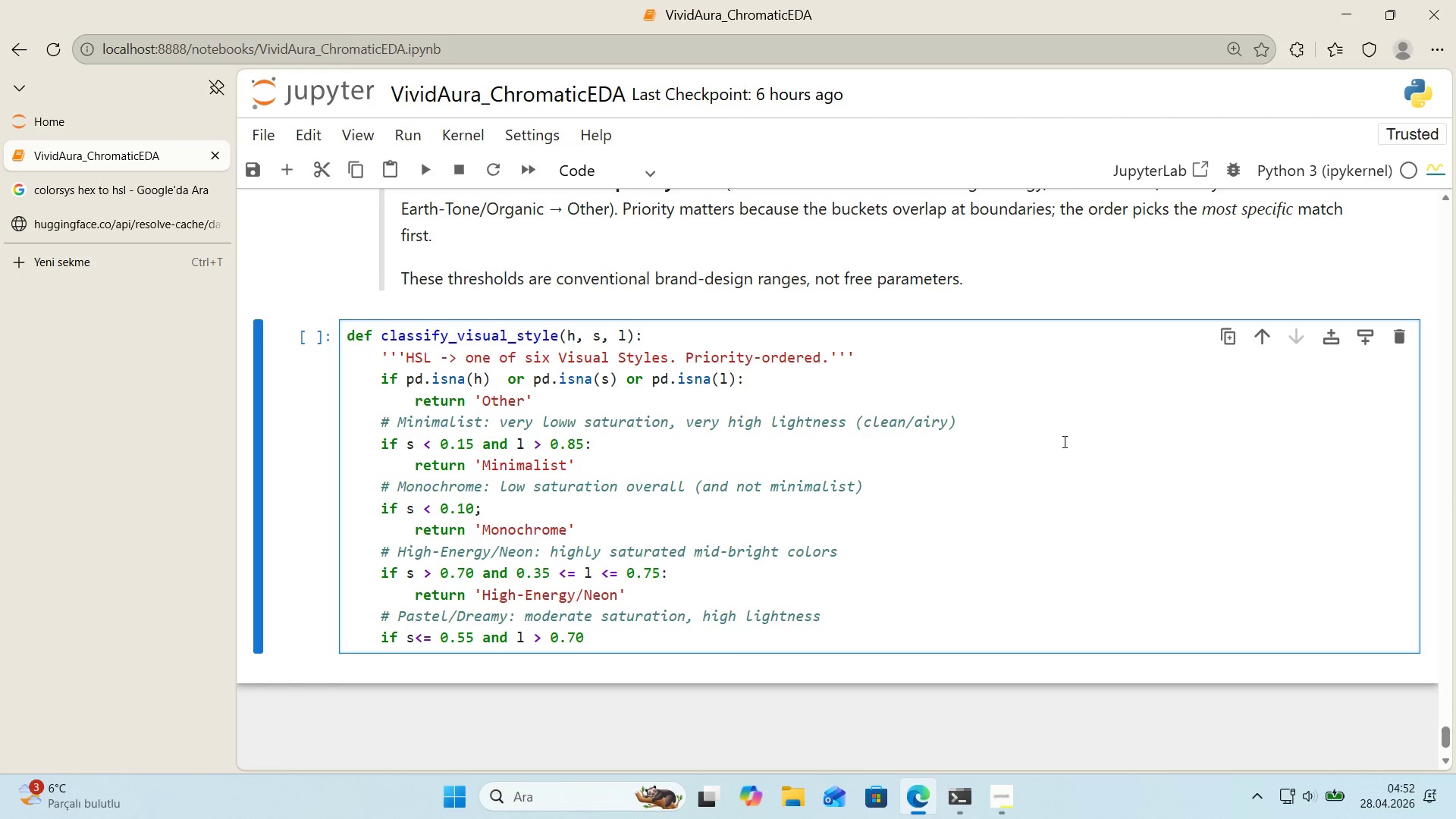 
key(Period)
 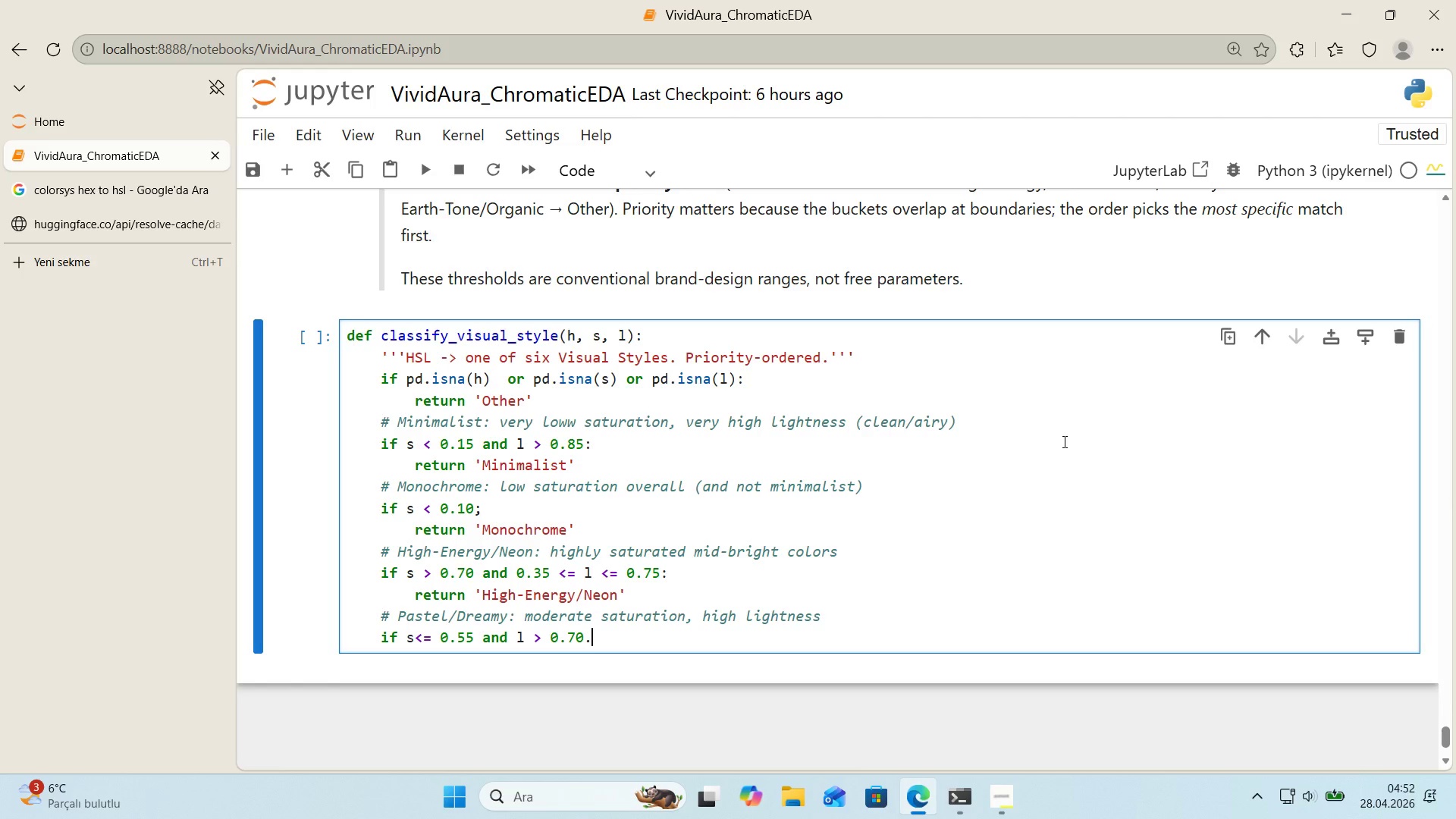 
key(Backspace)
 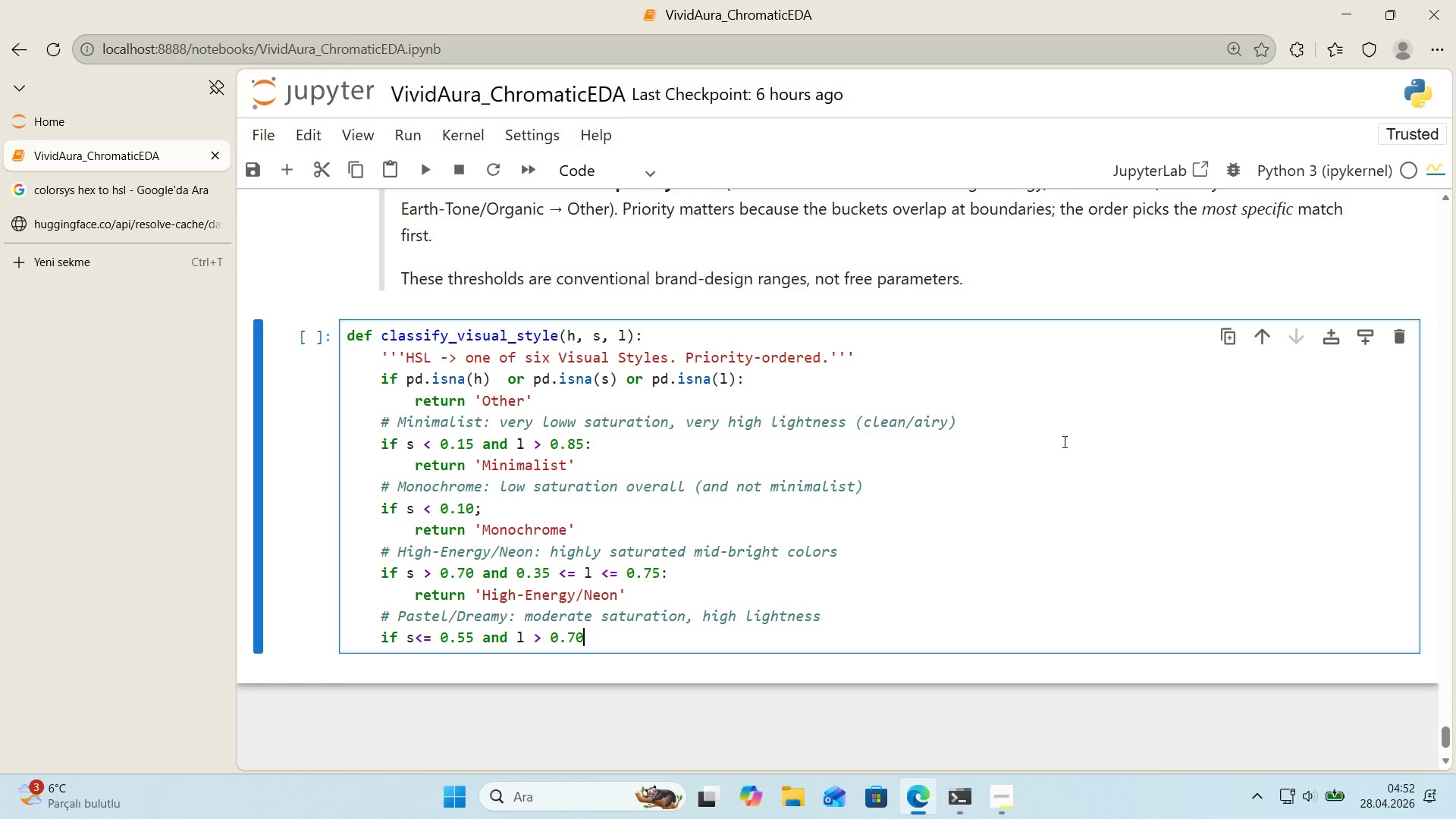 
key(Shift+ShiftRight)
 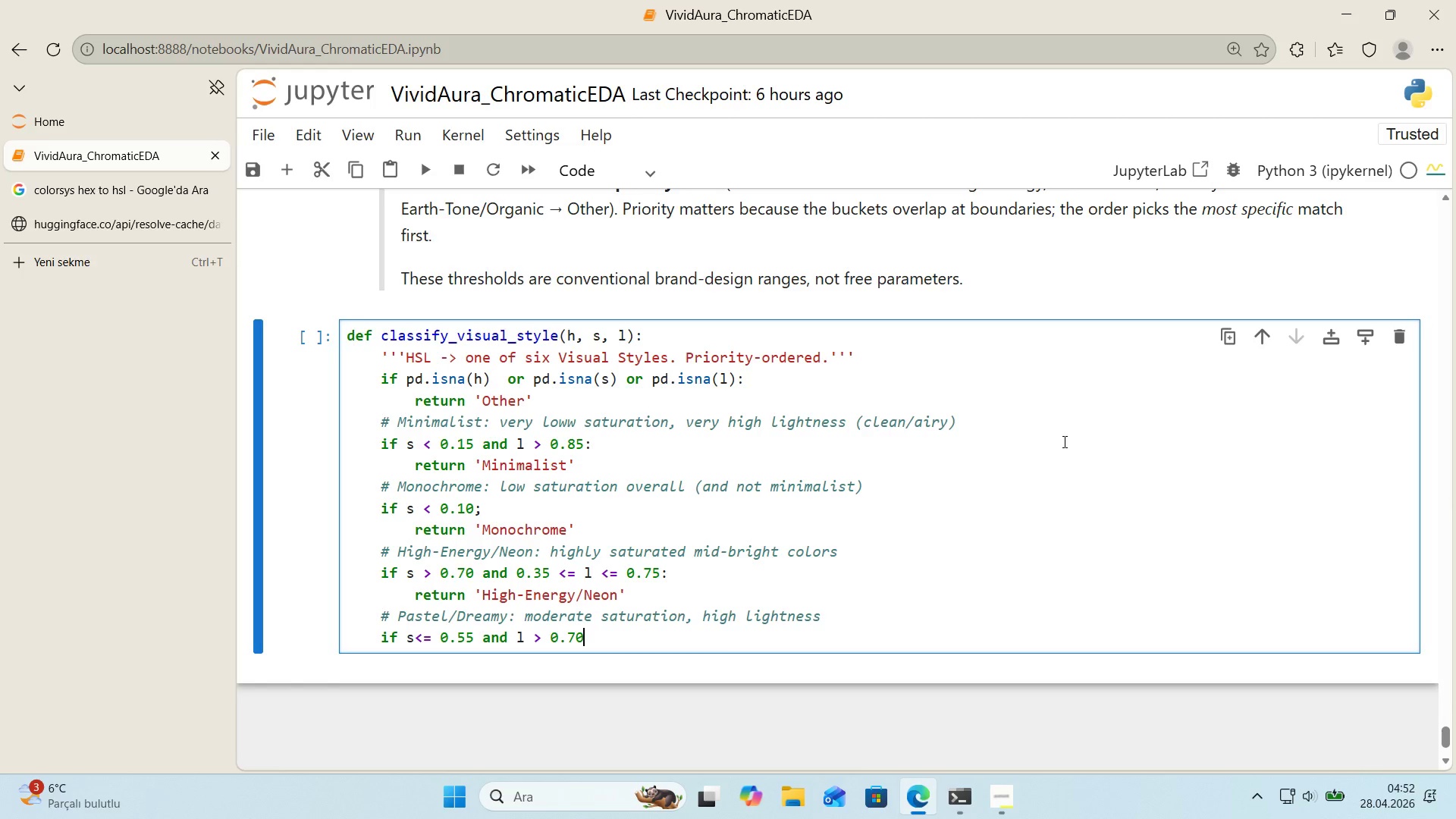 
key(Shift+Period)
 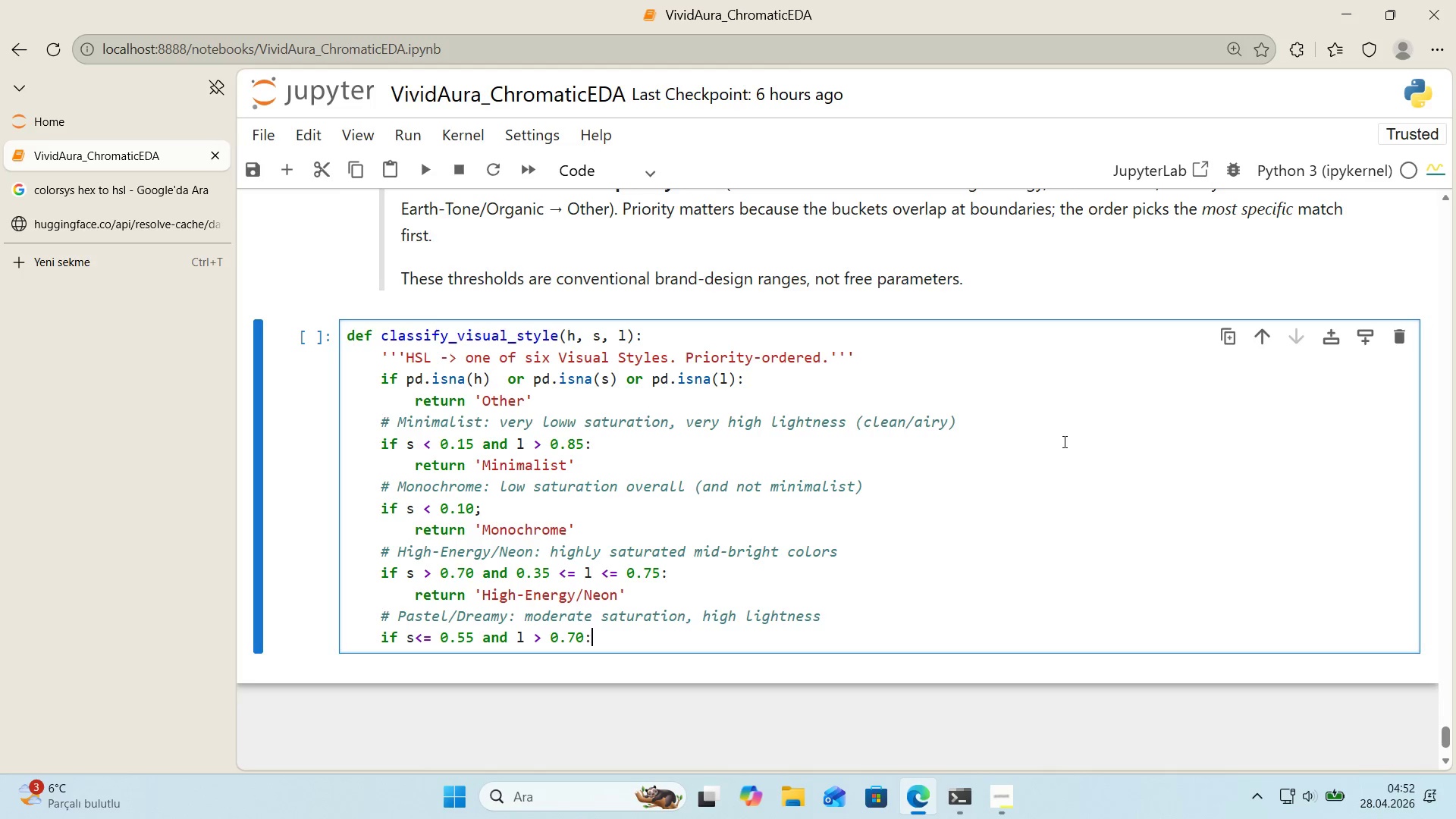 
key(Enter)
 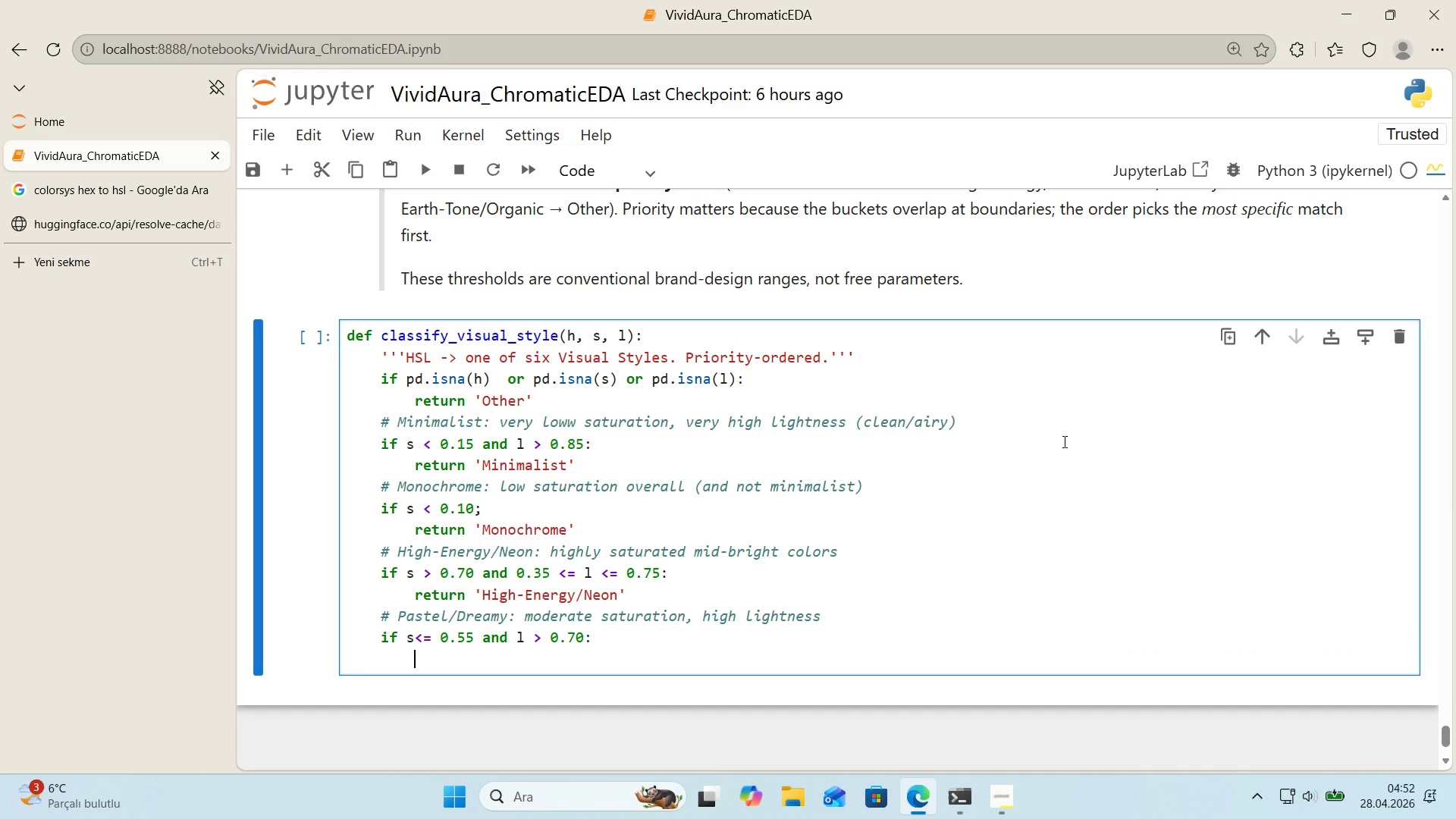 
type(return @@)
 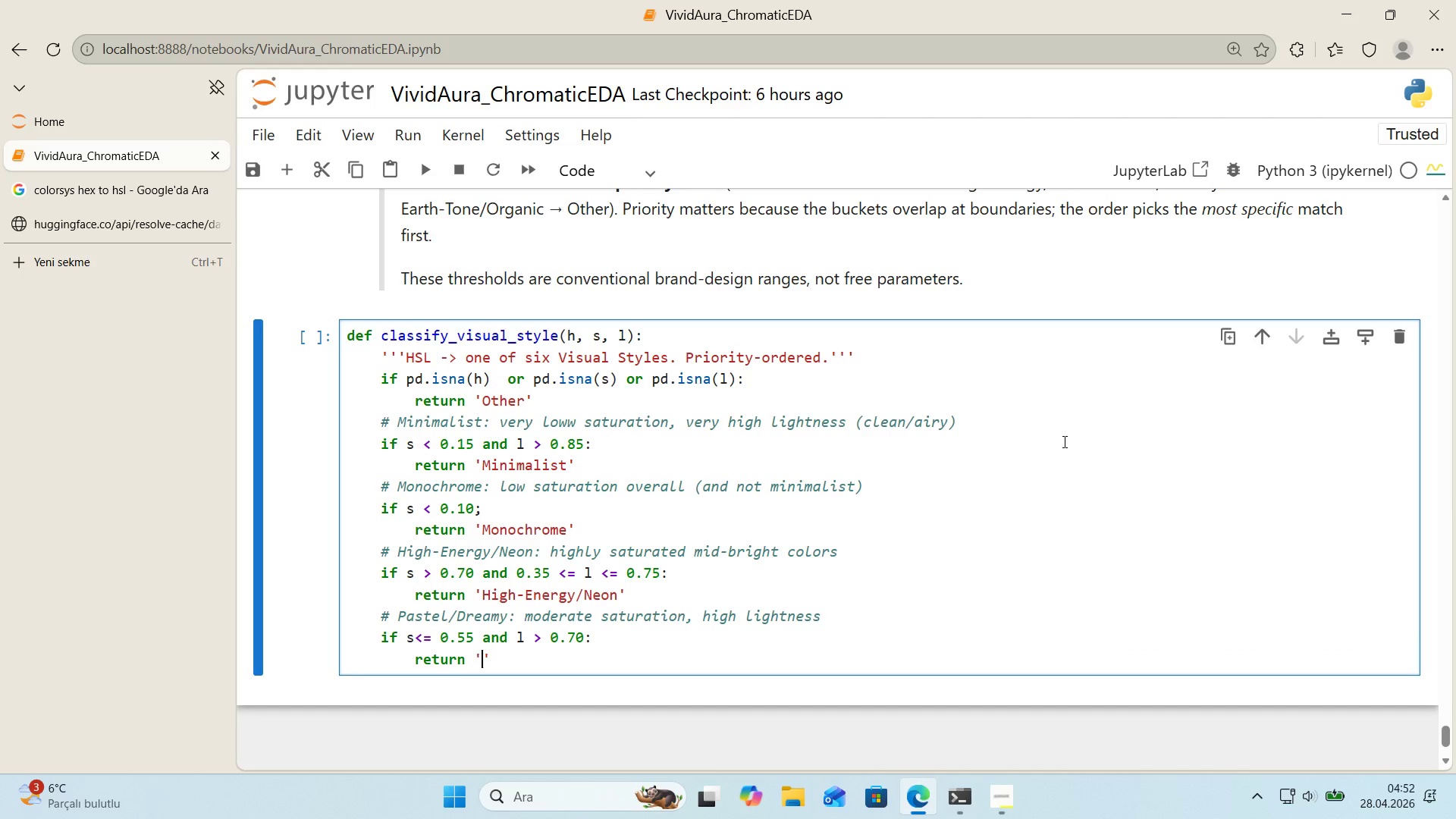 
 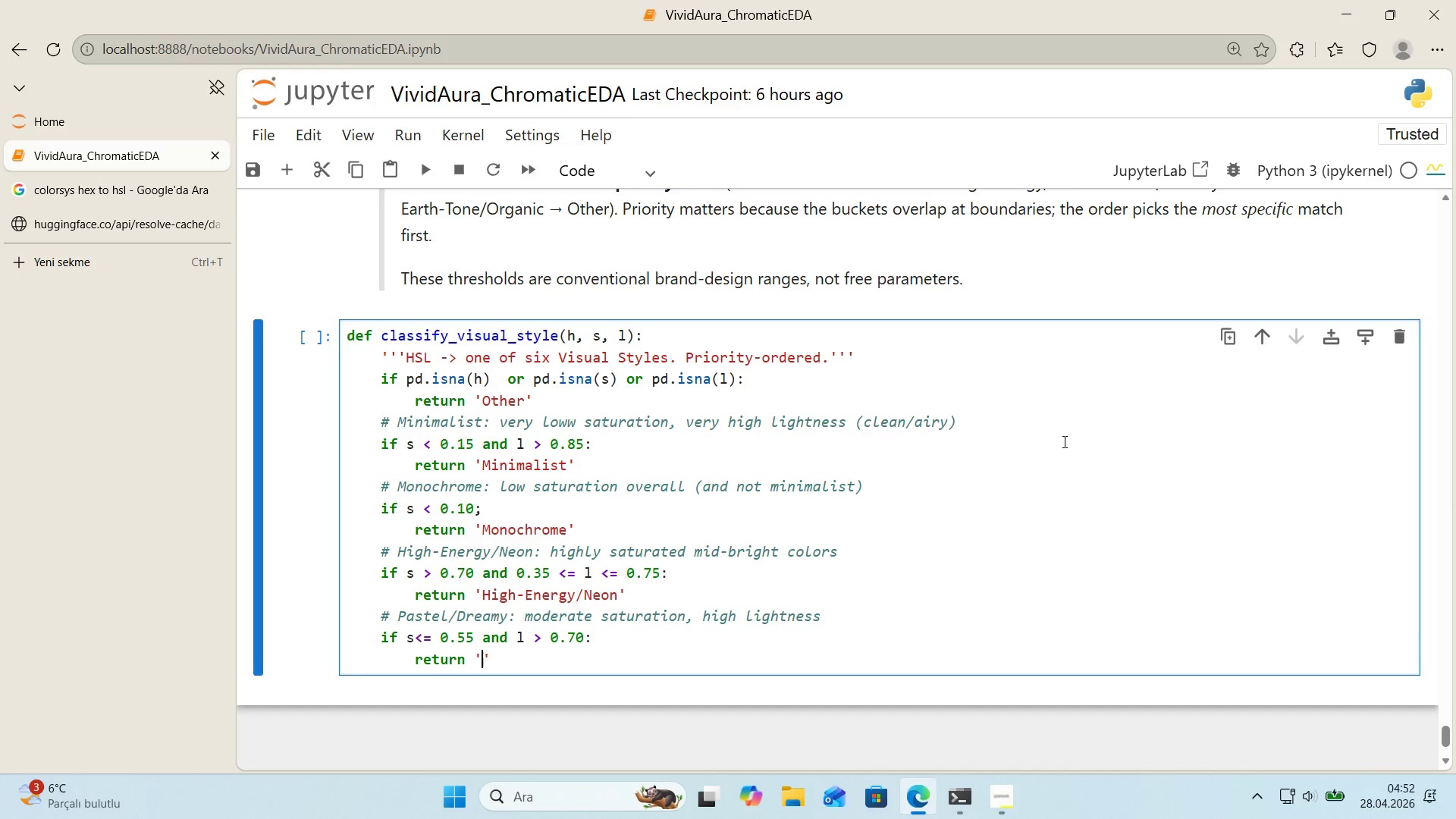 
key(ArrowLeft)
 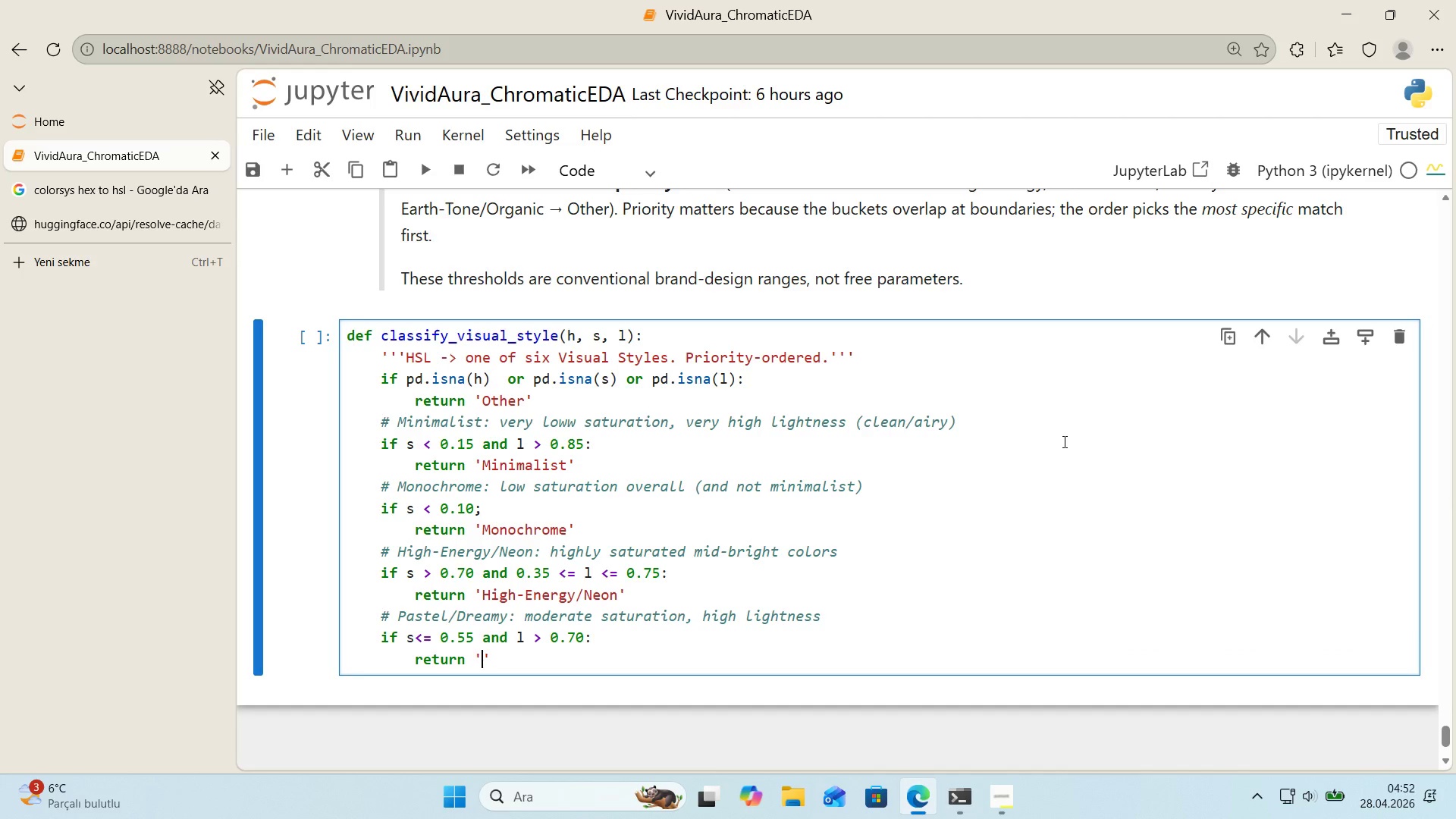 
type(Pastel&Dreamy)
 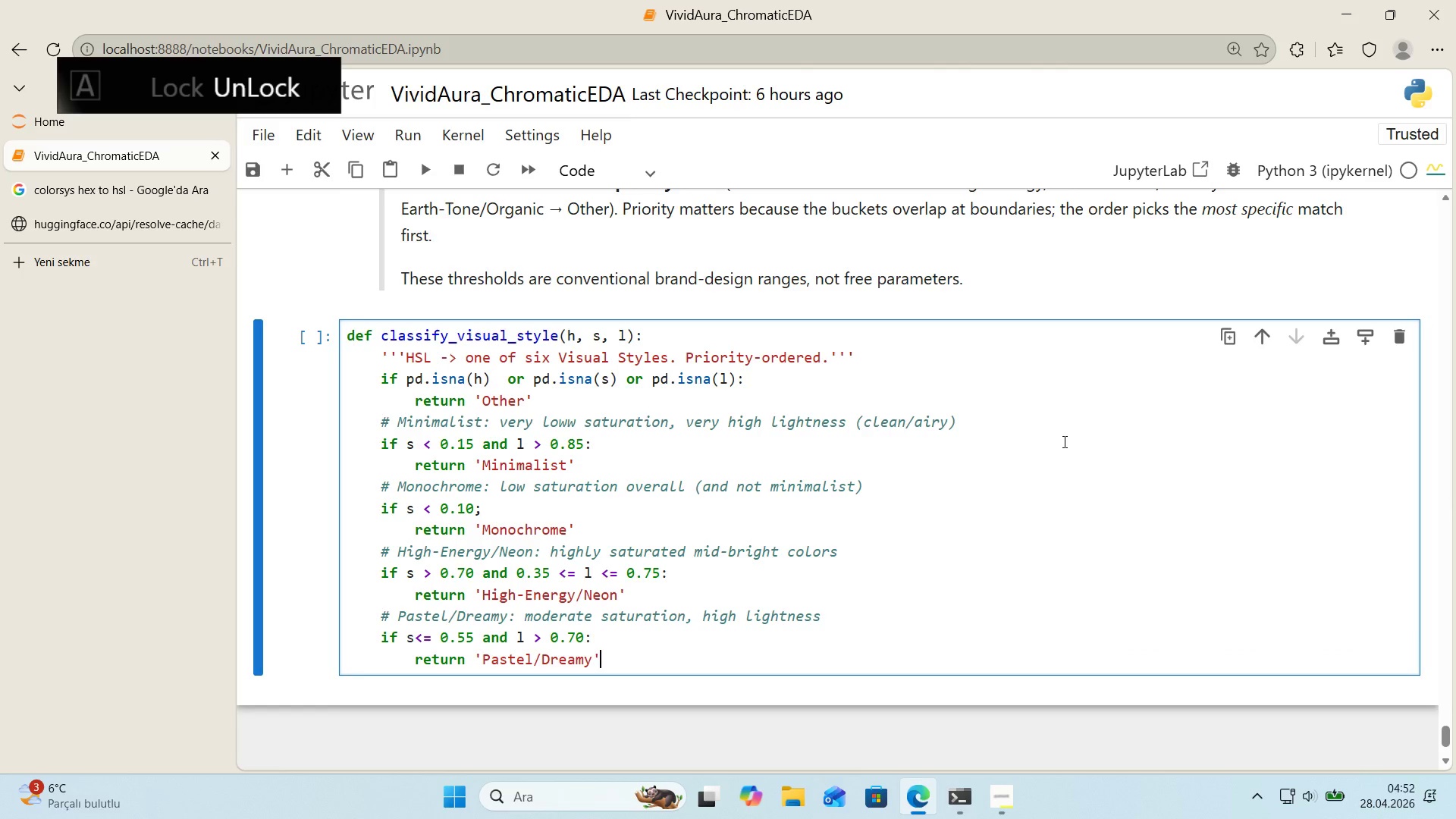 
 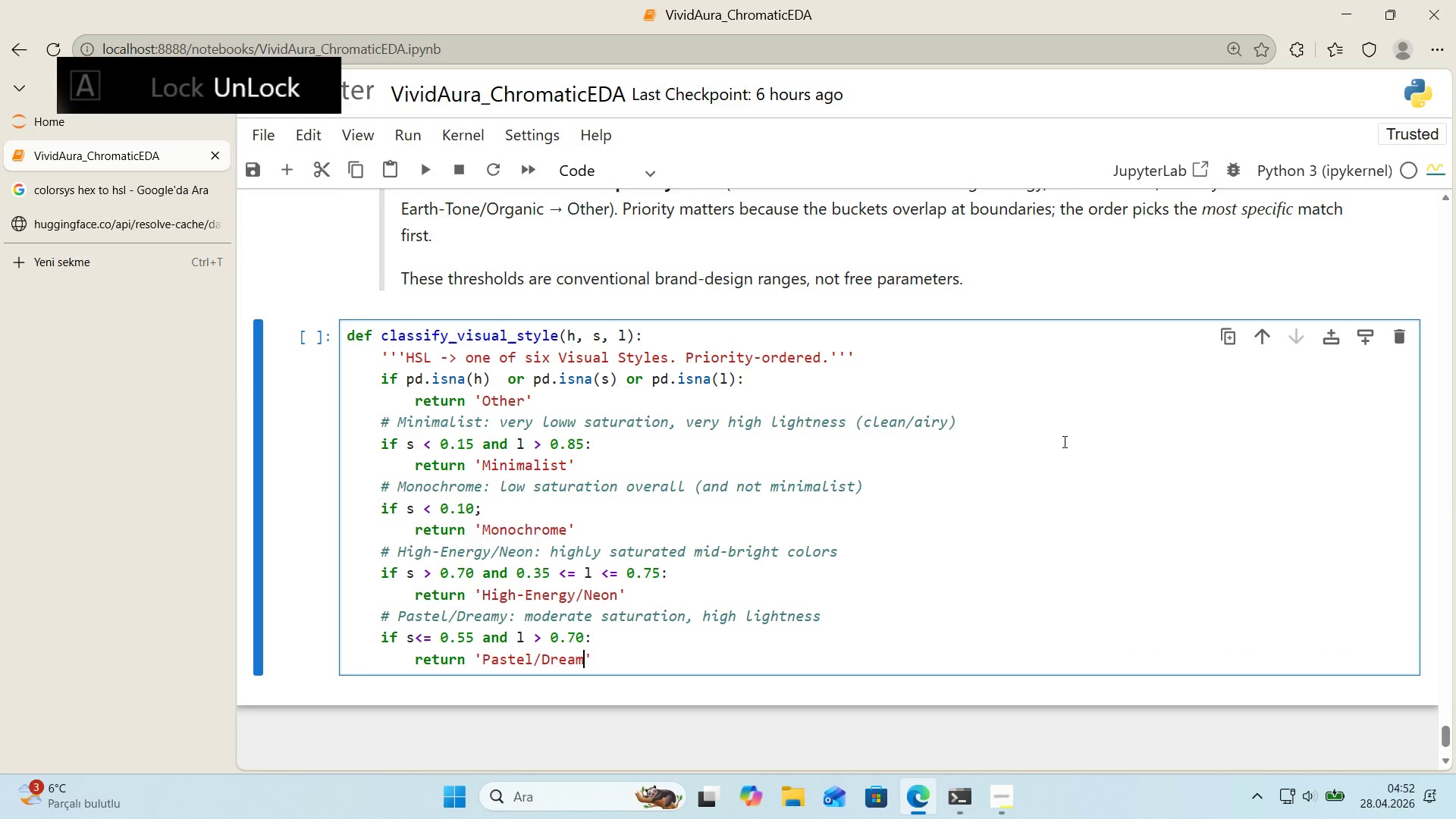 
key(ArrowRight)
 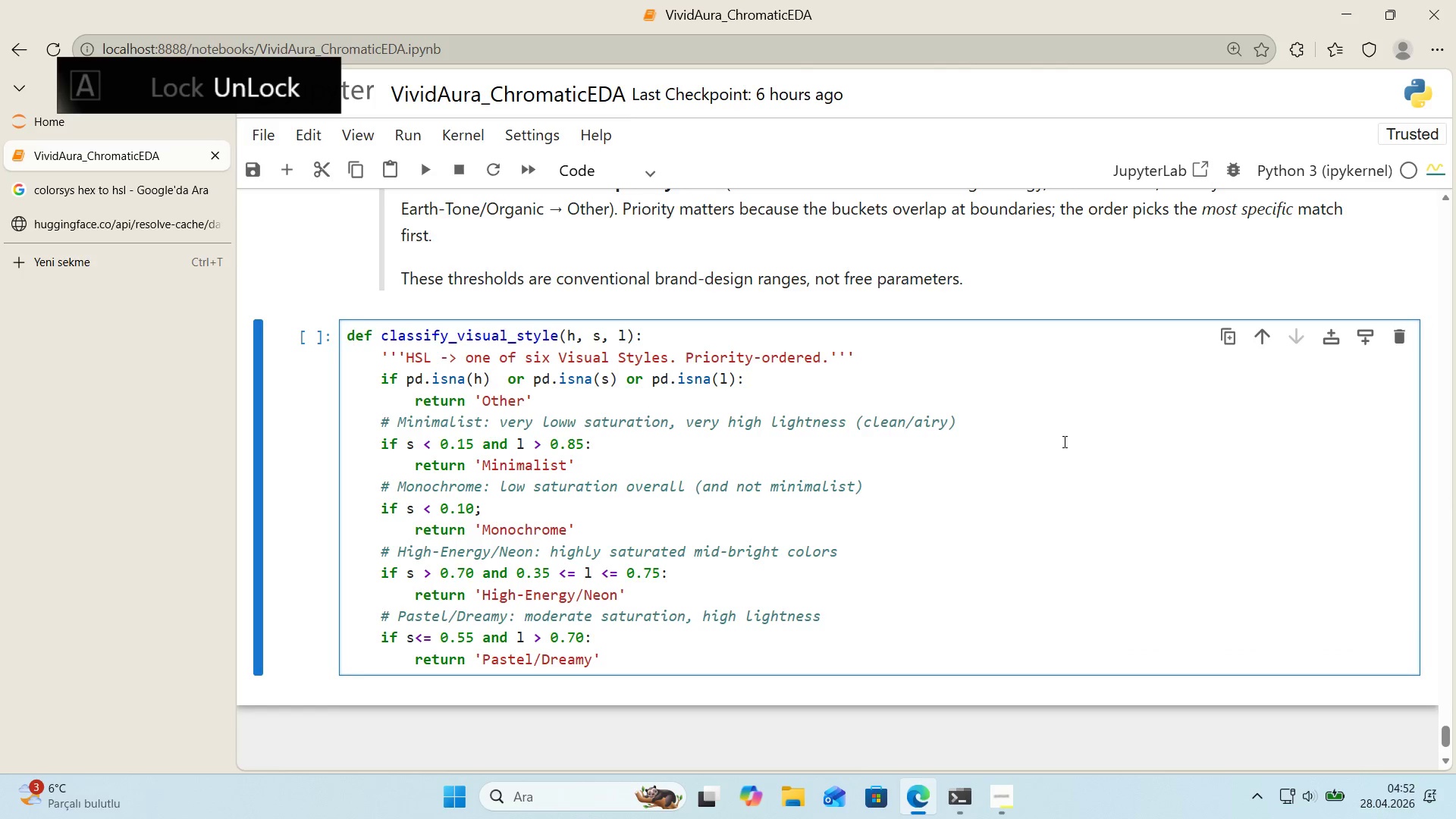 
key(Enter)
 